 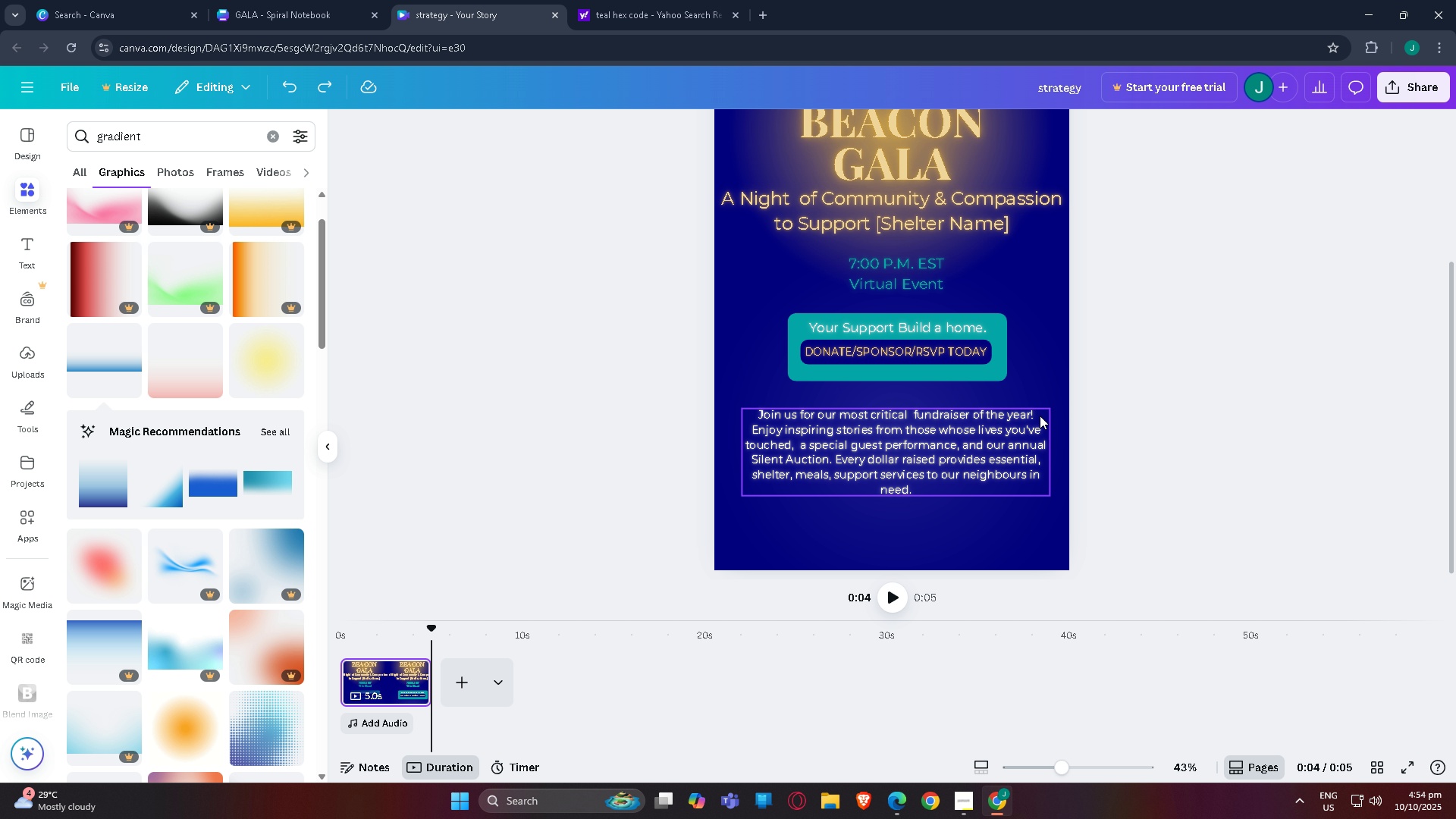 
scroll: coordinate [1025, 420], scroll_direction: up, amount: 2.0
 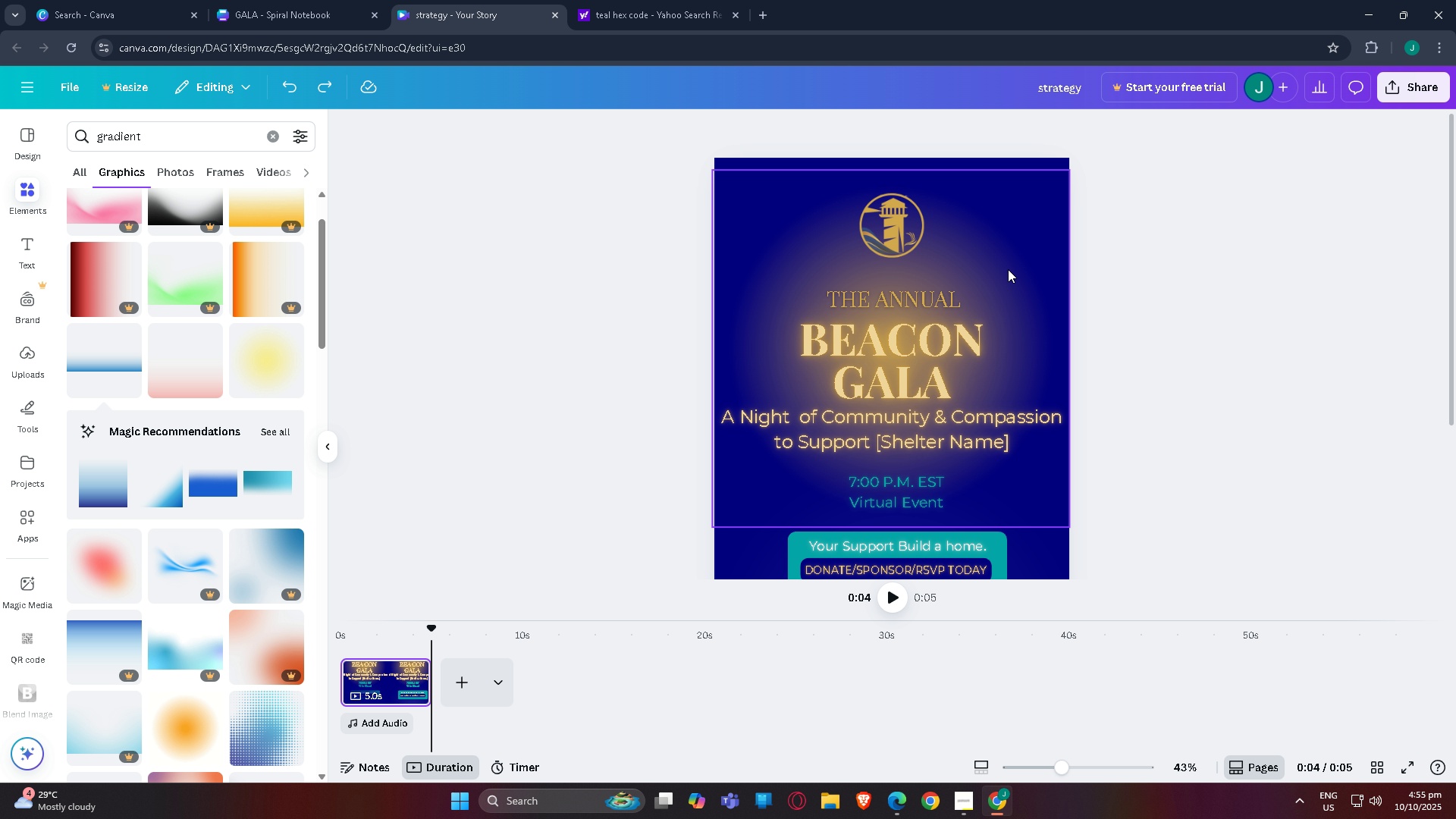 
left_click_drag(start_coordinate=[971, 263], to_coordinate=[965, 287])
 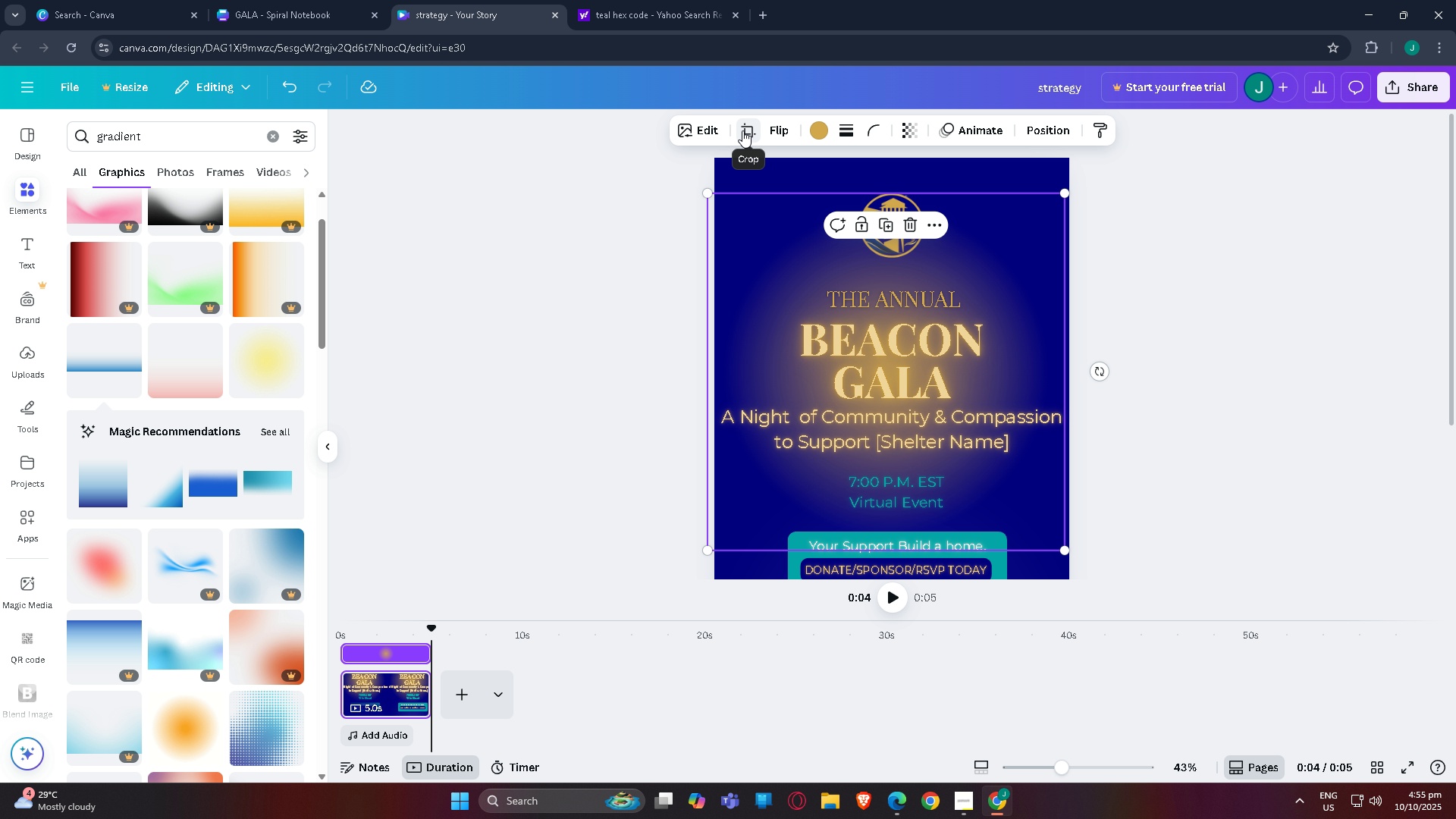 
left_click([742, 130])
 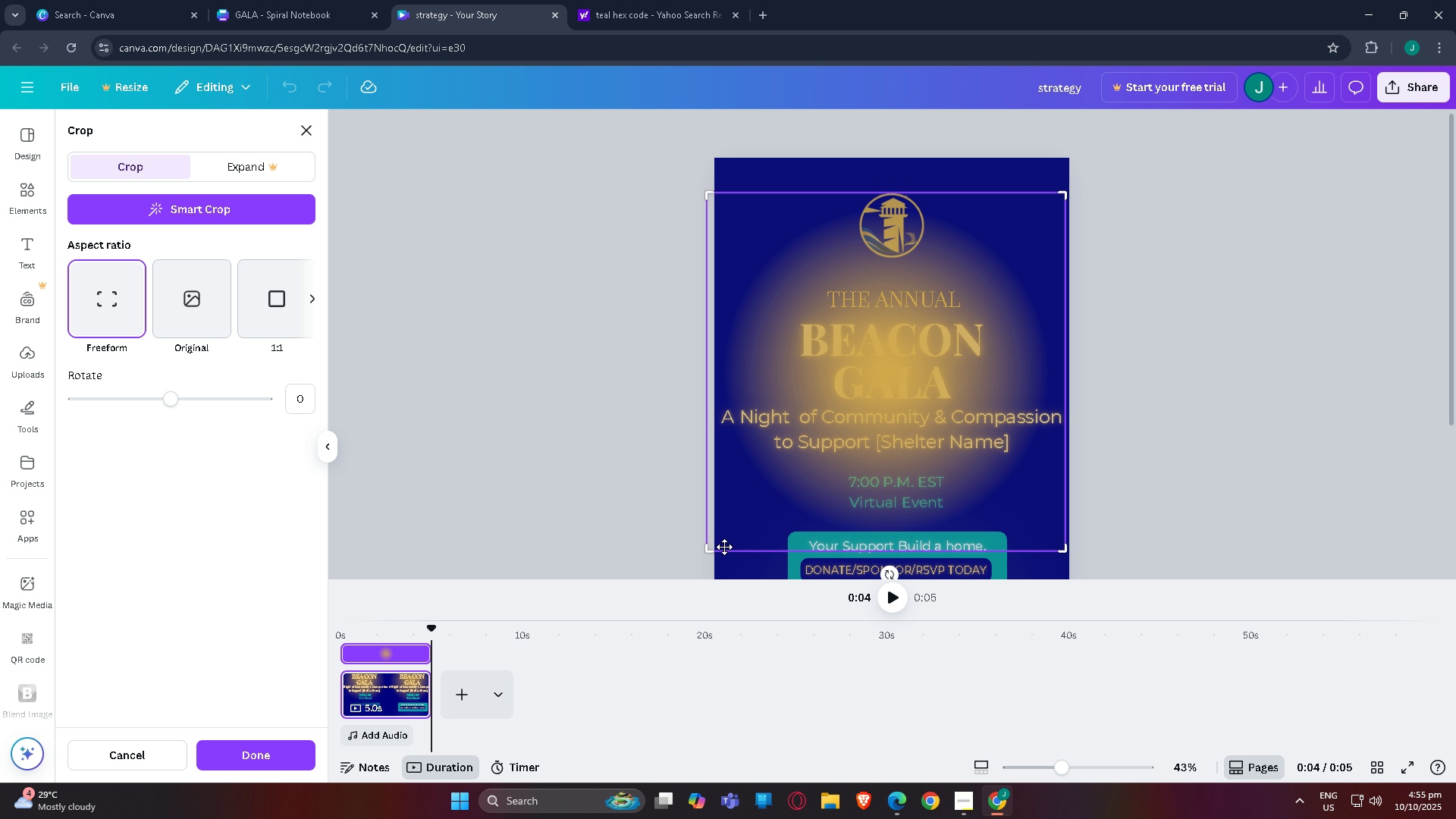 
left_click_drag(start_coordinate=[713, 548], to_coordinate=[713, 359])
 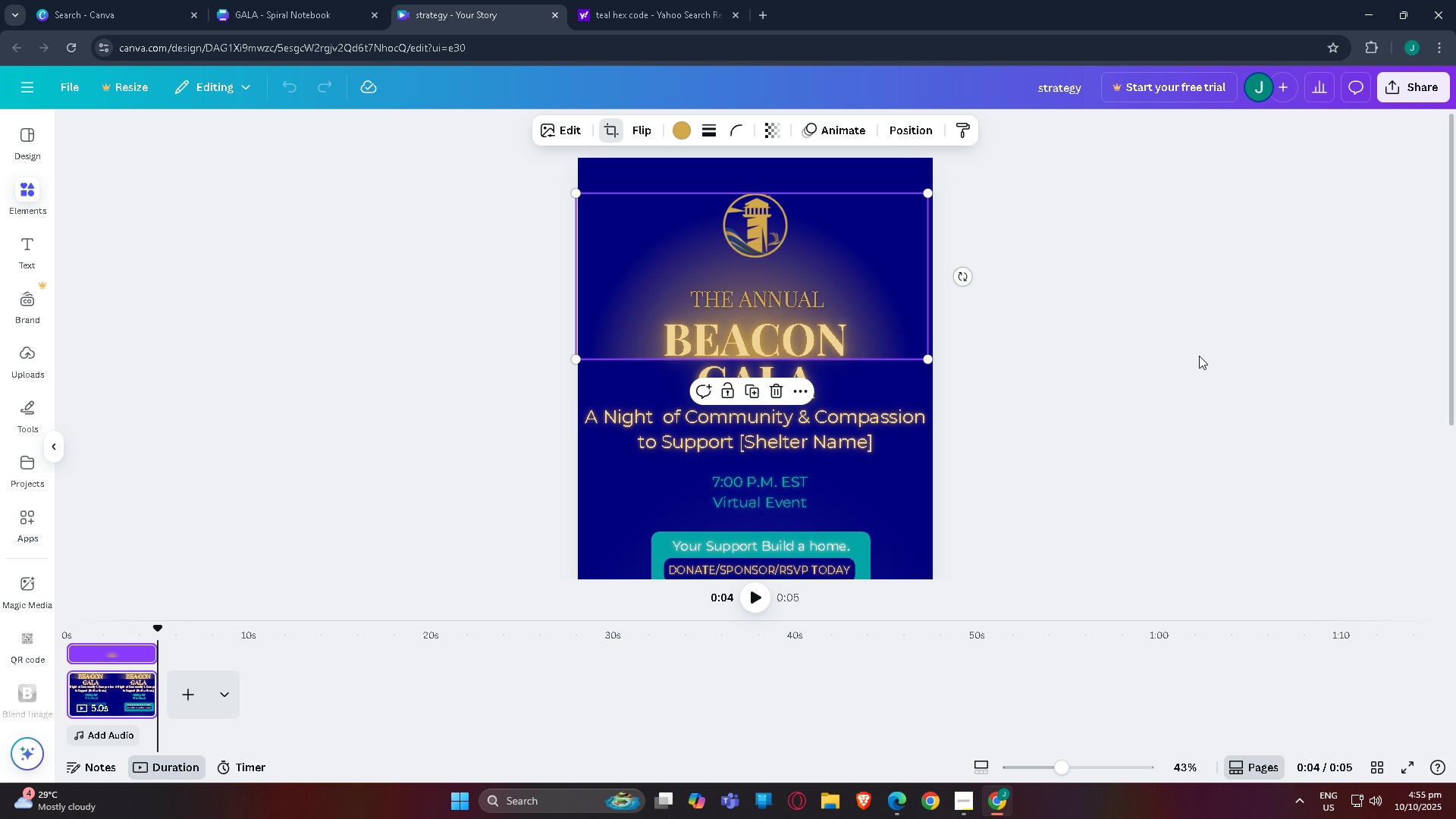 
left_click([1199, 356])
 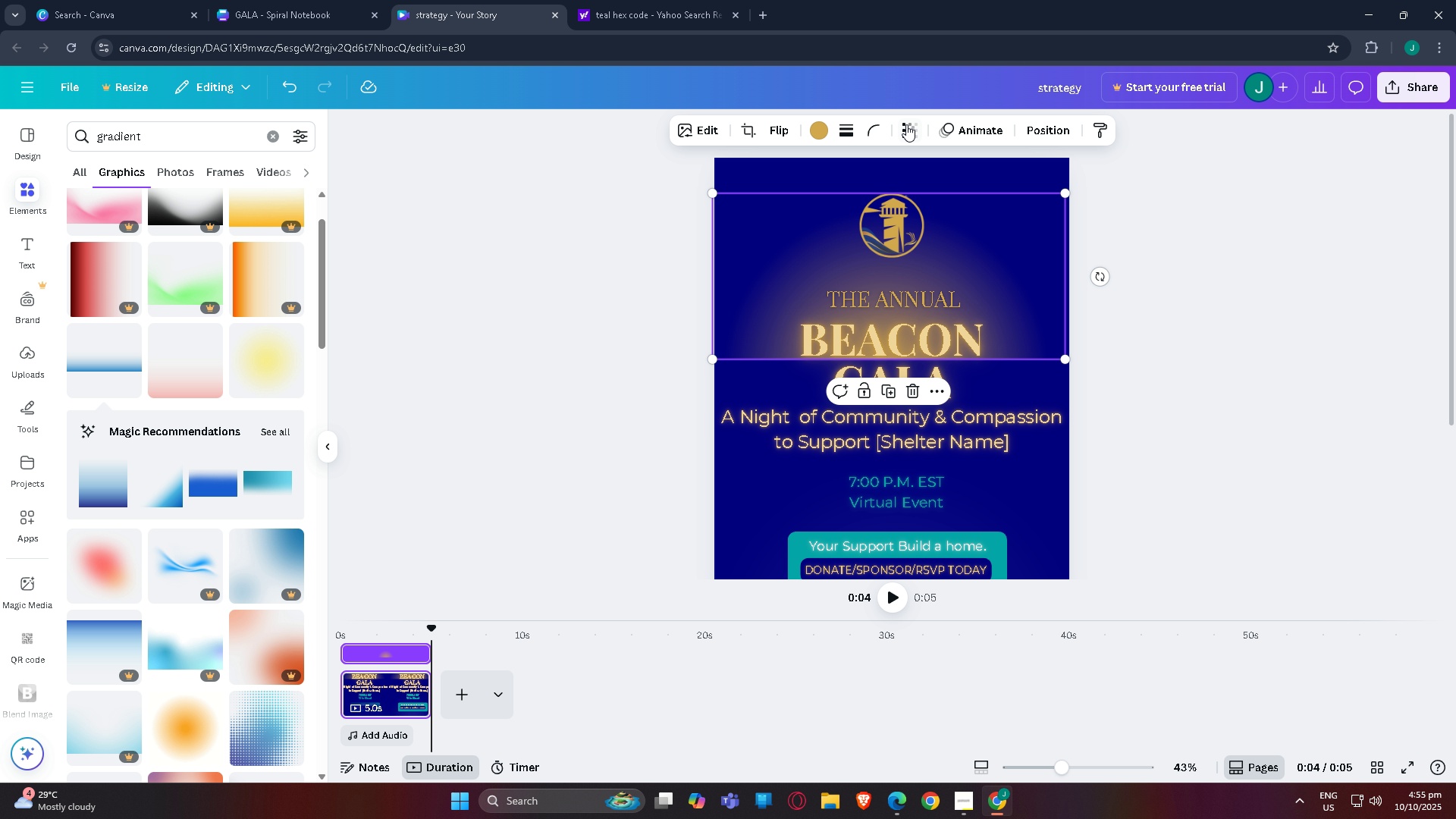 
double_click([913, 129])
 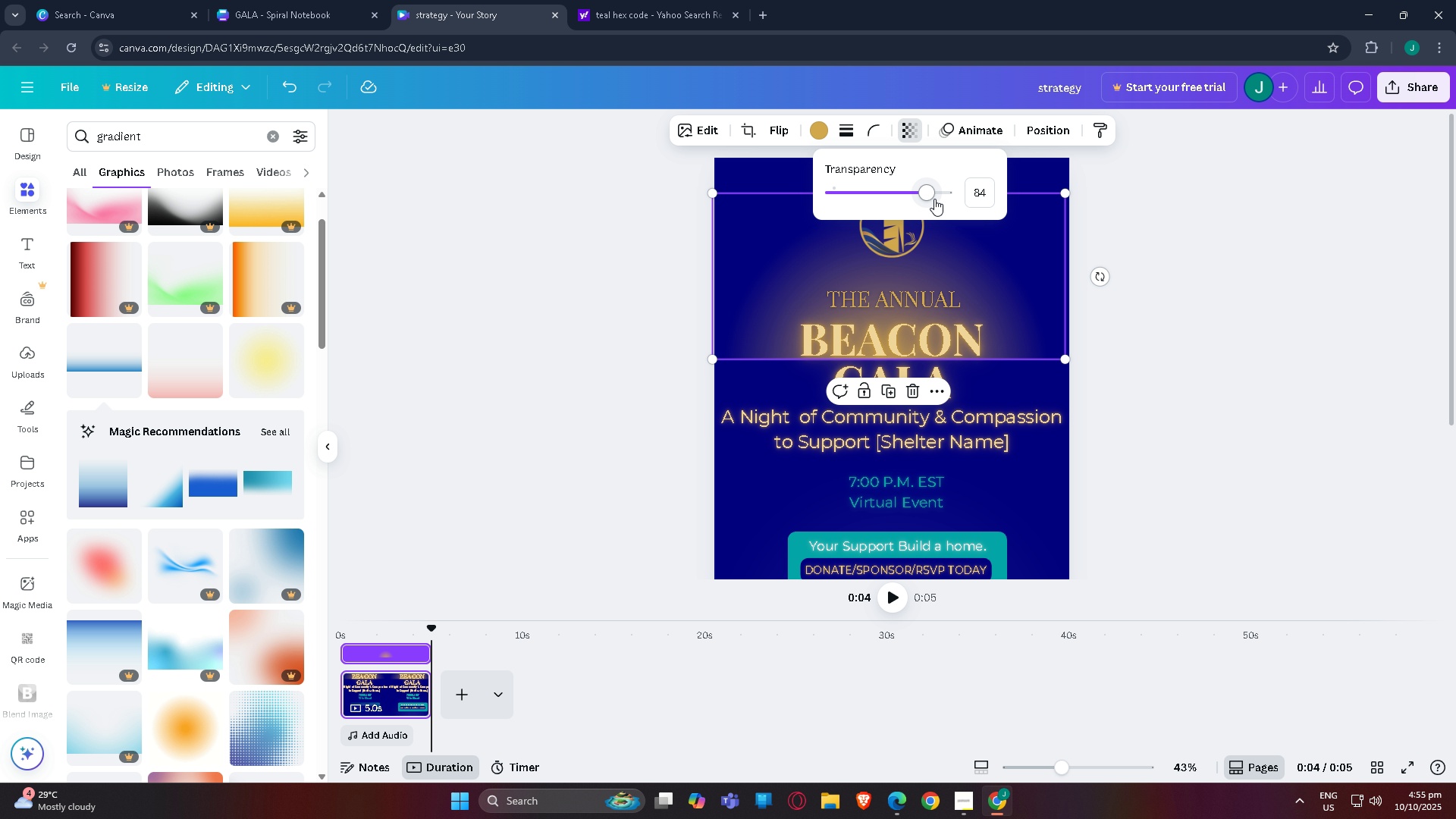 
left_click_drag(start_coordinate=[929, 196], to_coordinate=[961, 192])
 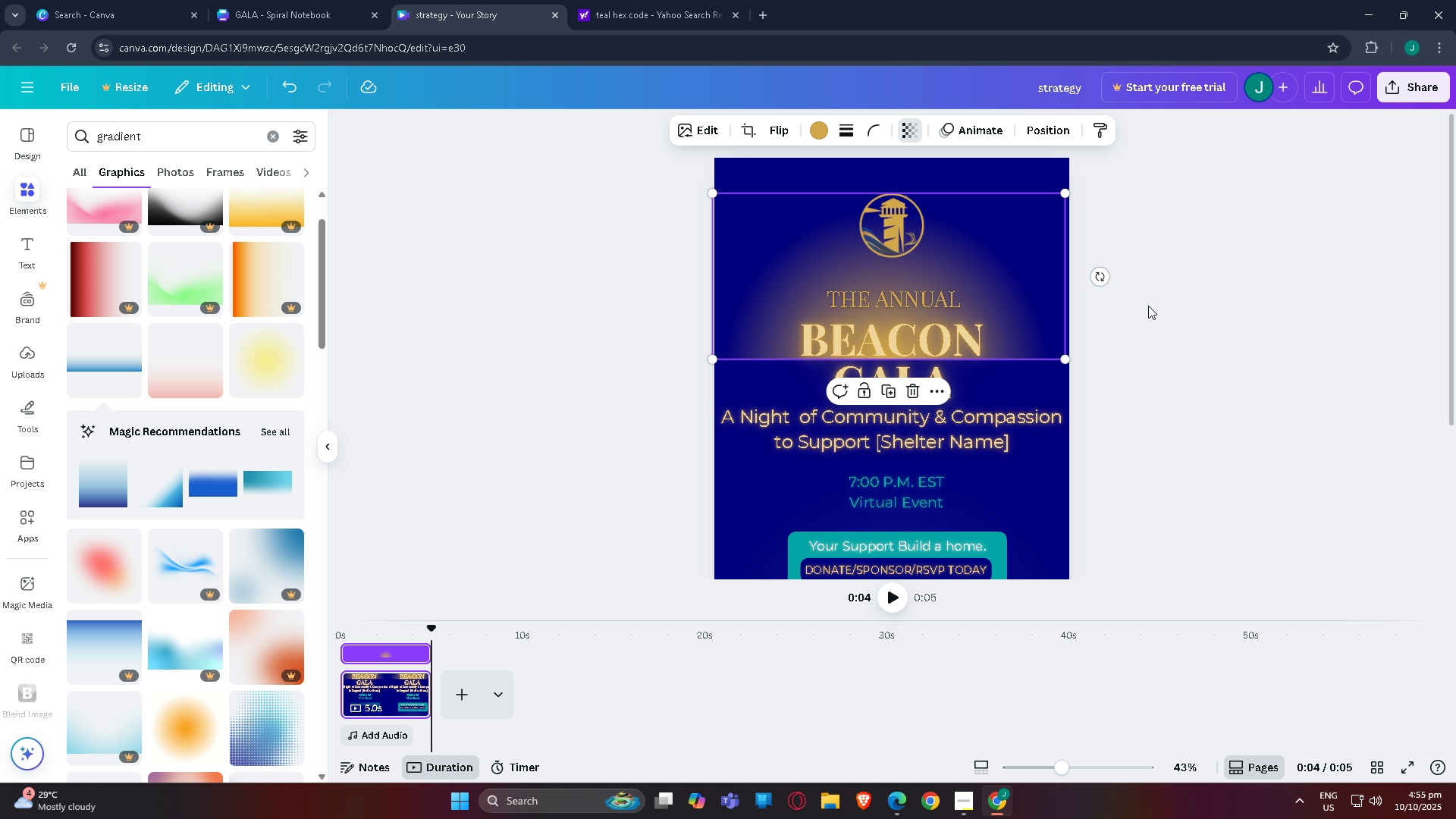 
left_click([1148, 306])
 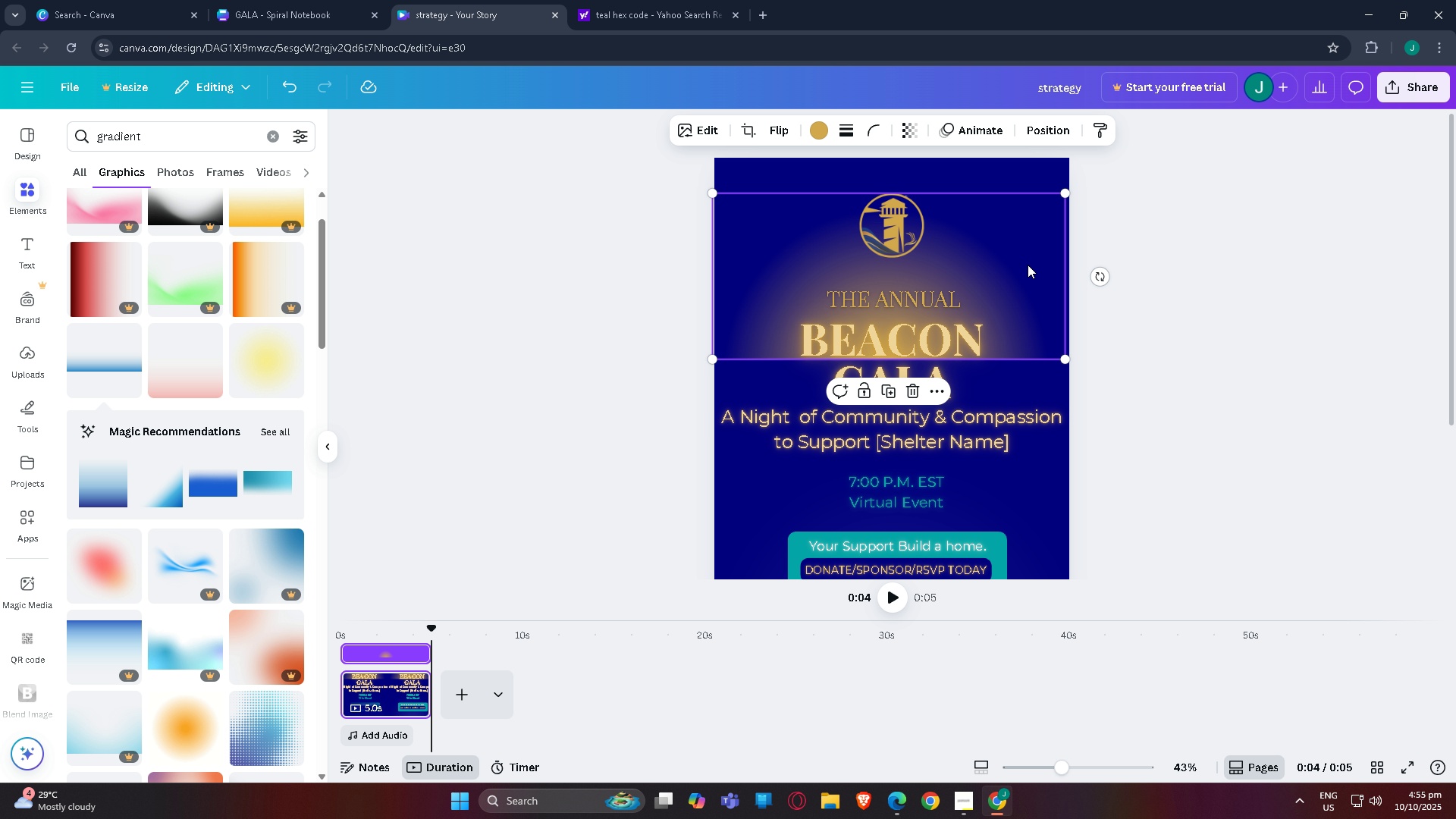 
left_click_drag(start_coordinate=[1028, 265], to_coordinate=[1032, 263])
 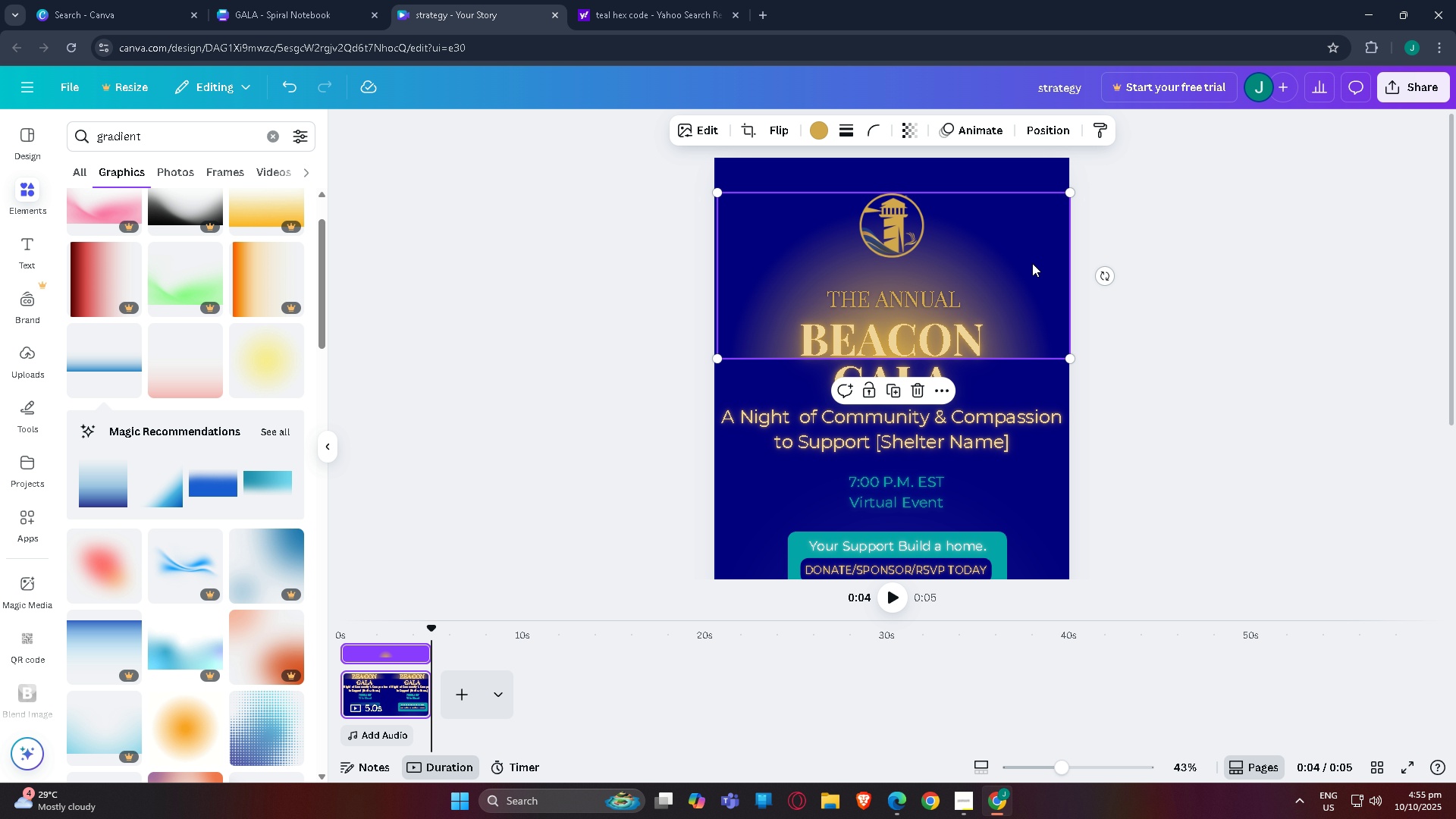 
left_click([1032, 263])
 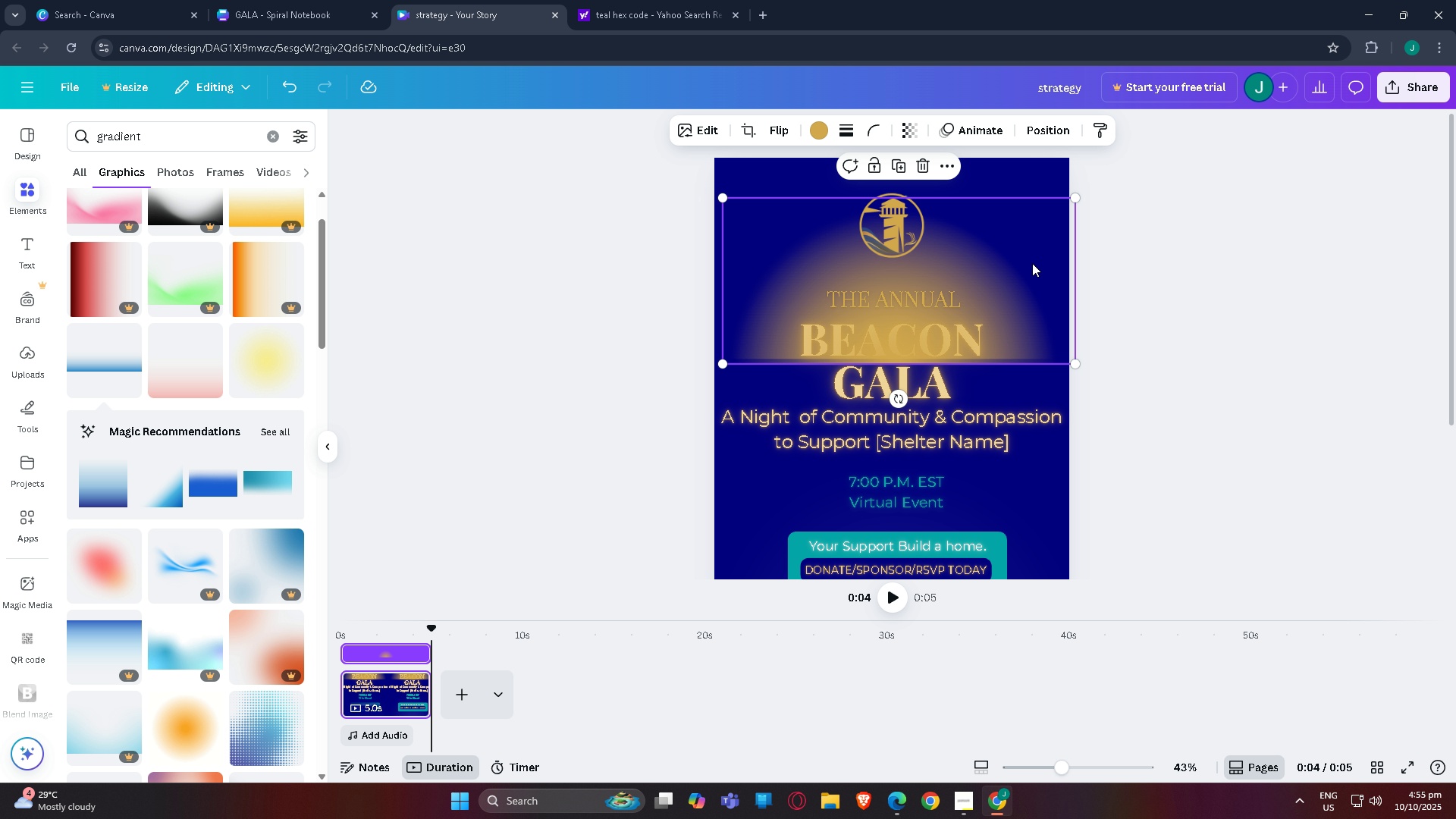 
key(Control+C)
 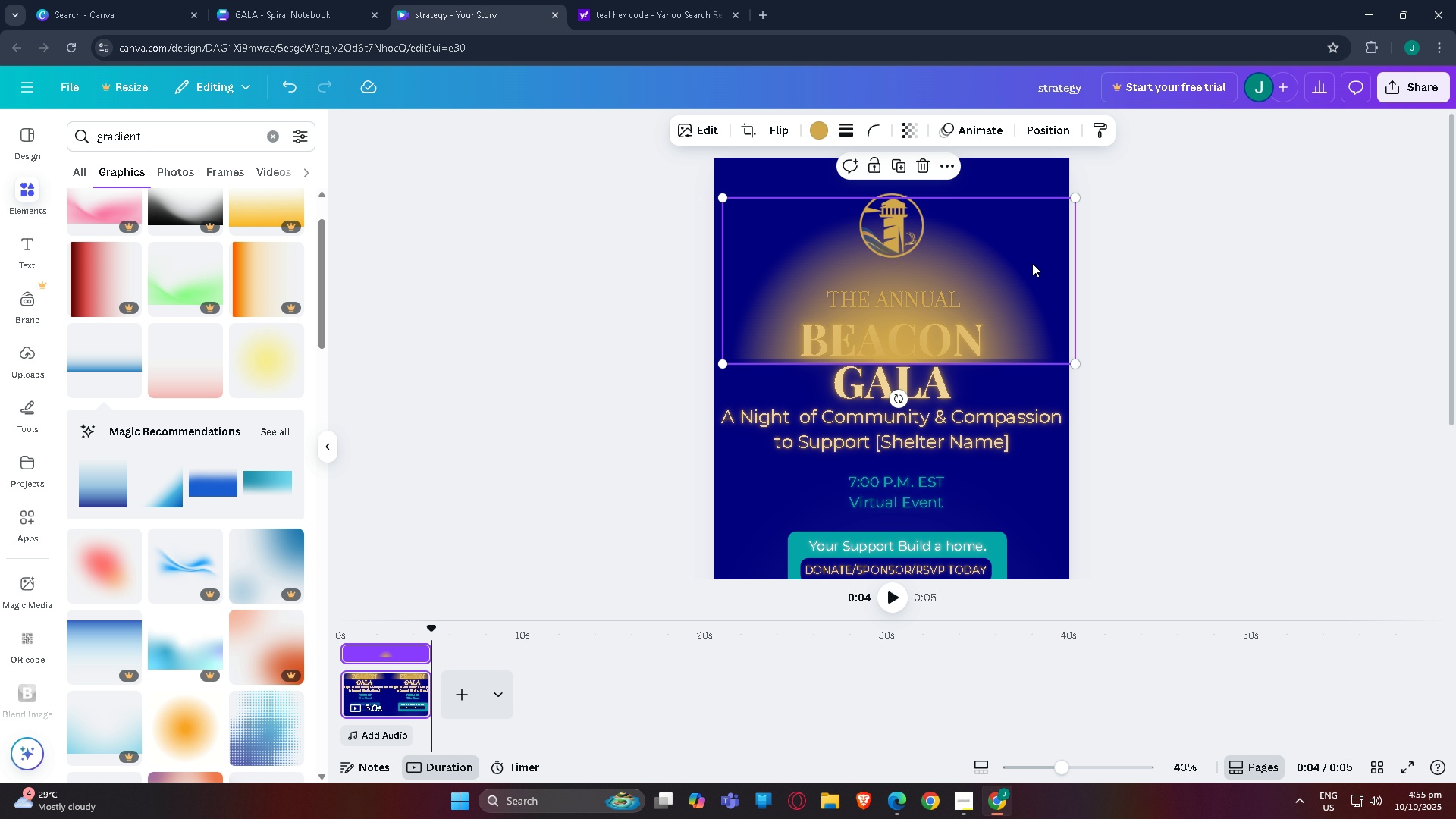 
key(Control+V)
 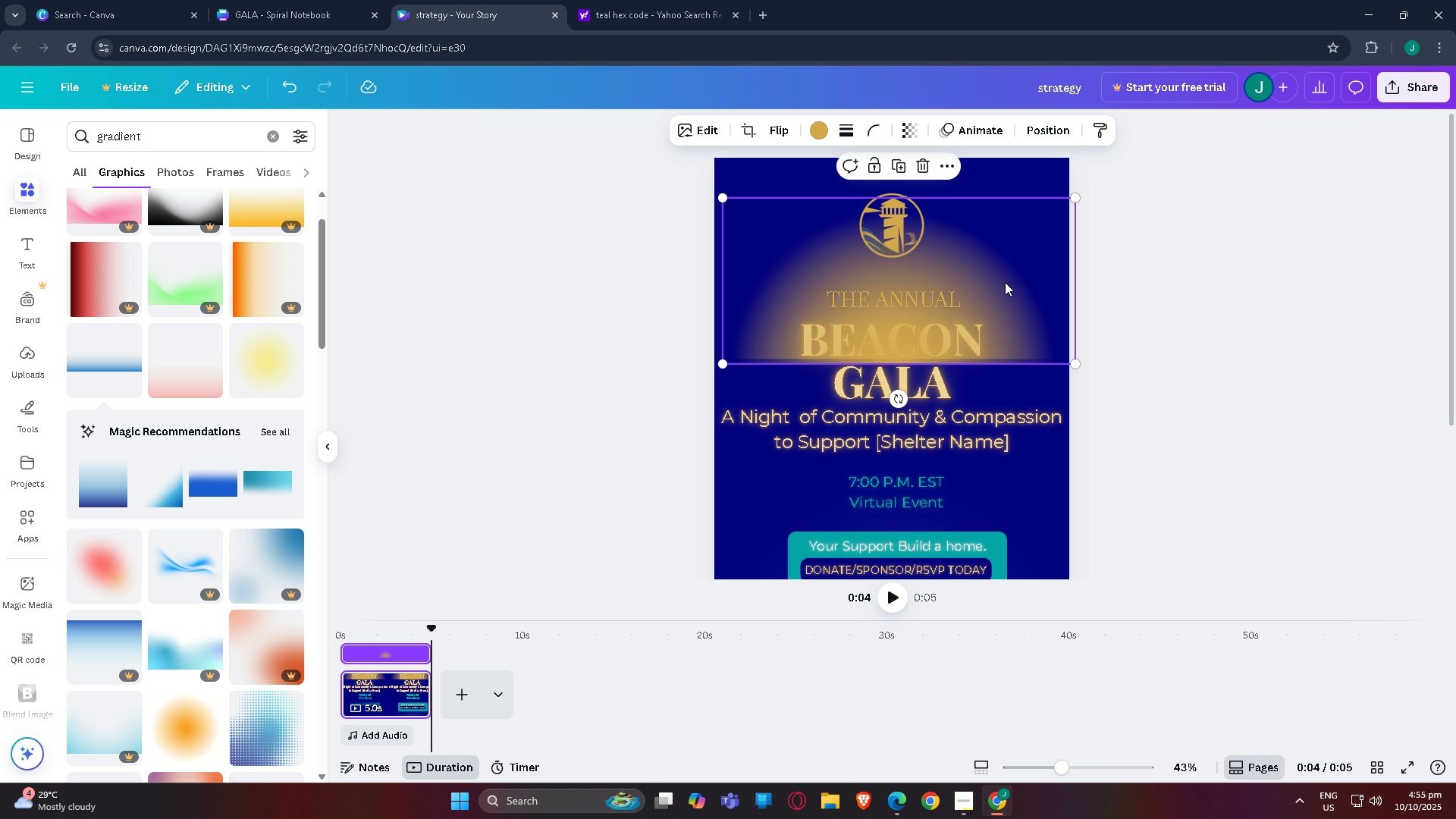 
left_click_drag(start_coordinate=[980, 287], to_coordinate=[970, 333])
 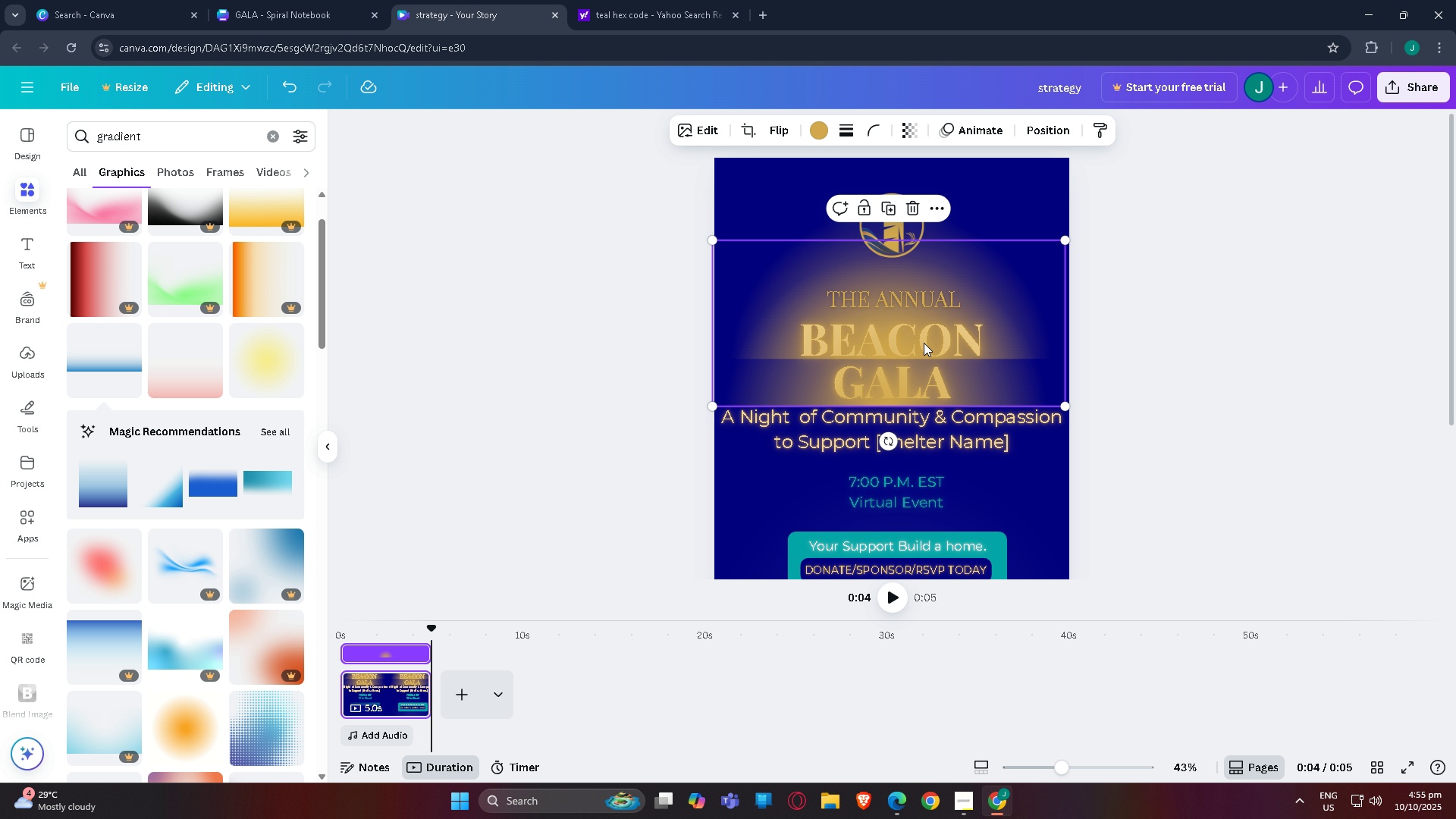 
wait(5.42)
 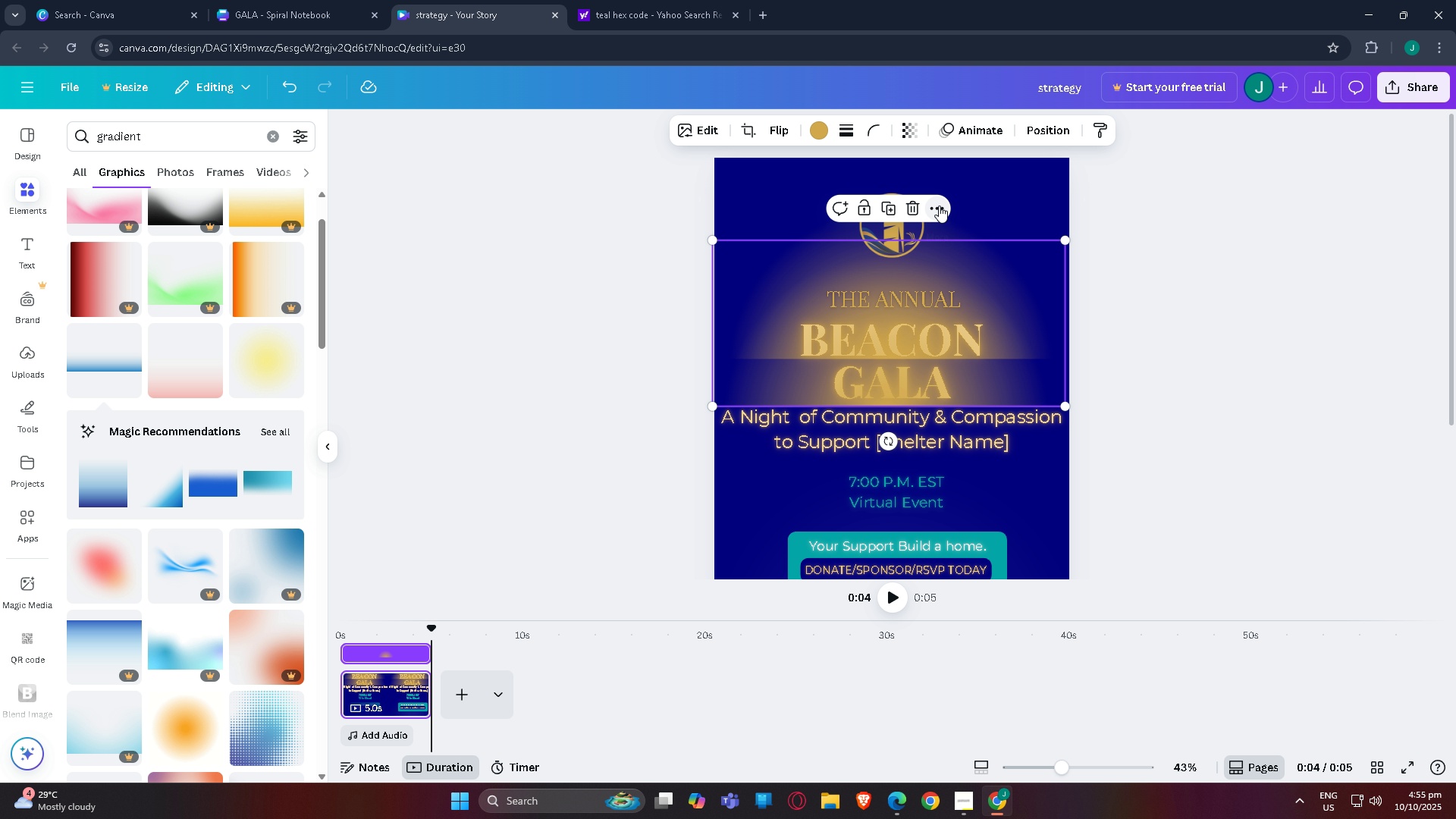 
left_click_drag(start_coordinate=[1003, 385], to_coordinate=[1015, 337])
 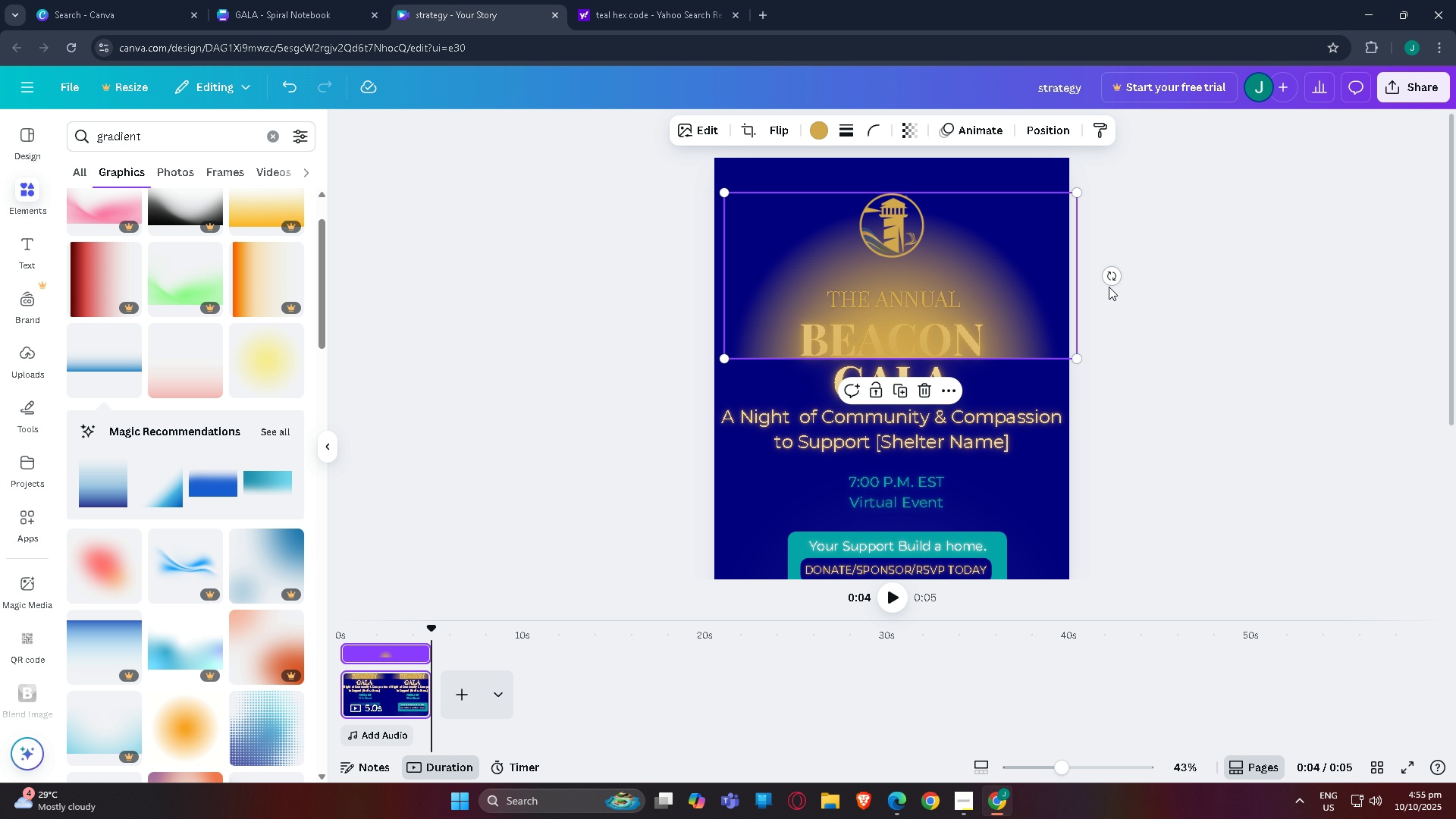 
left_click_drag(start_coordinate=[1111, 280], to_coordinate=[737, 273])
 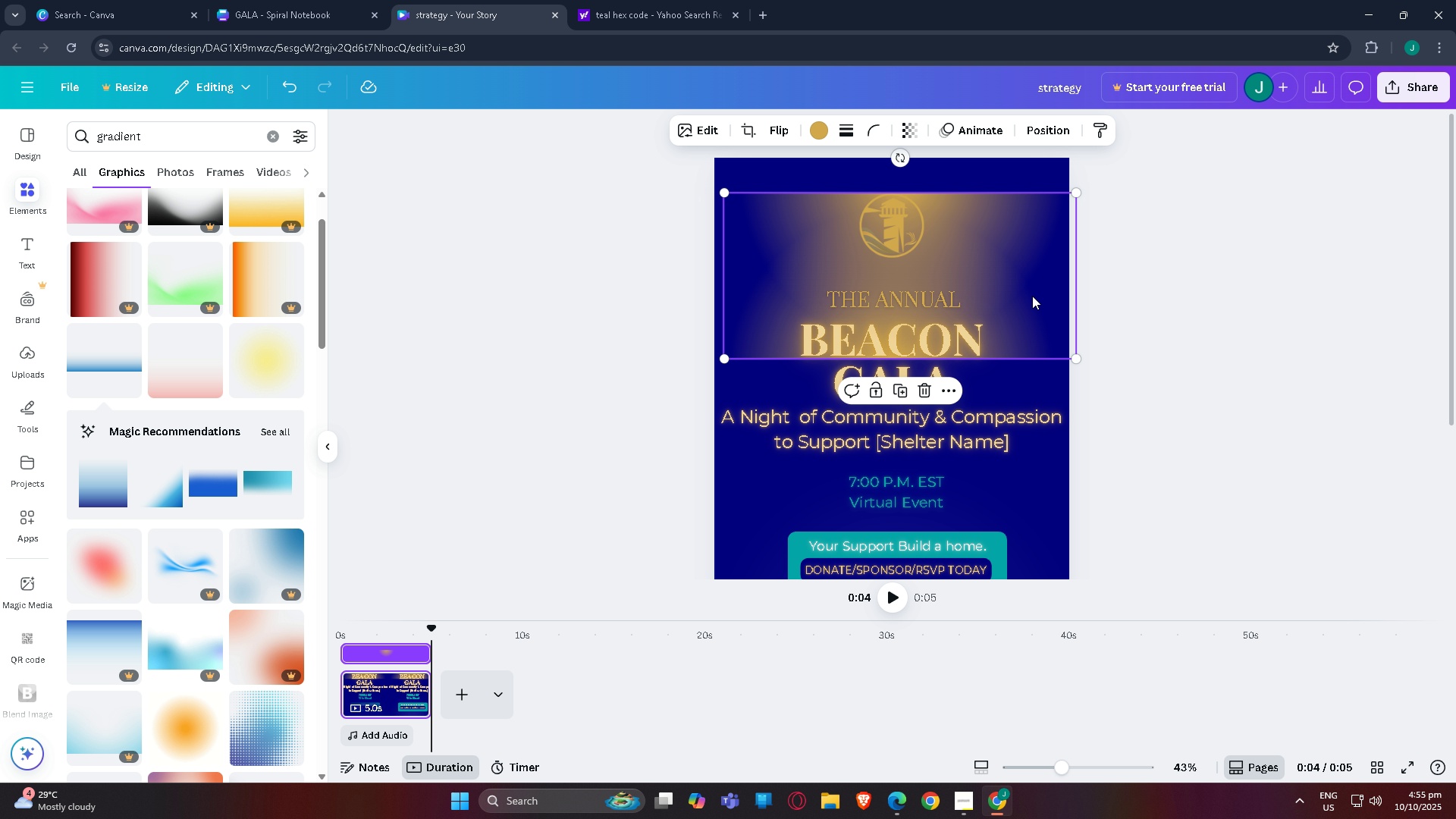 
left_click_drag(start_coordinate=[1046, 292], to_coordinate=[1041, 458])
 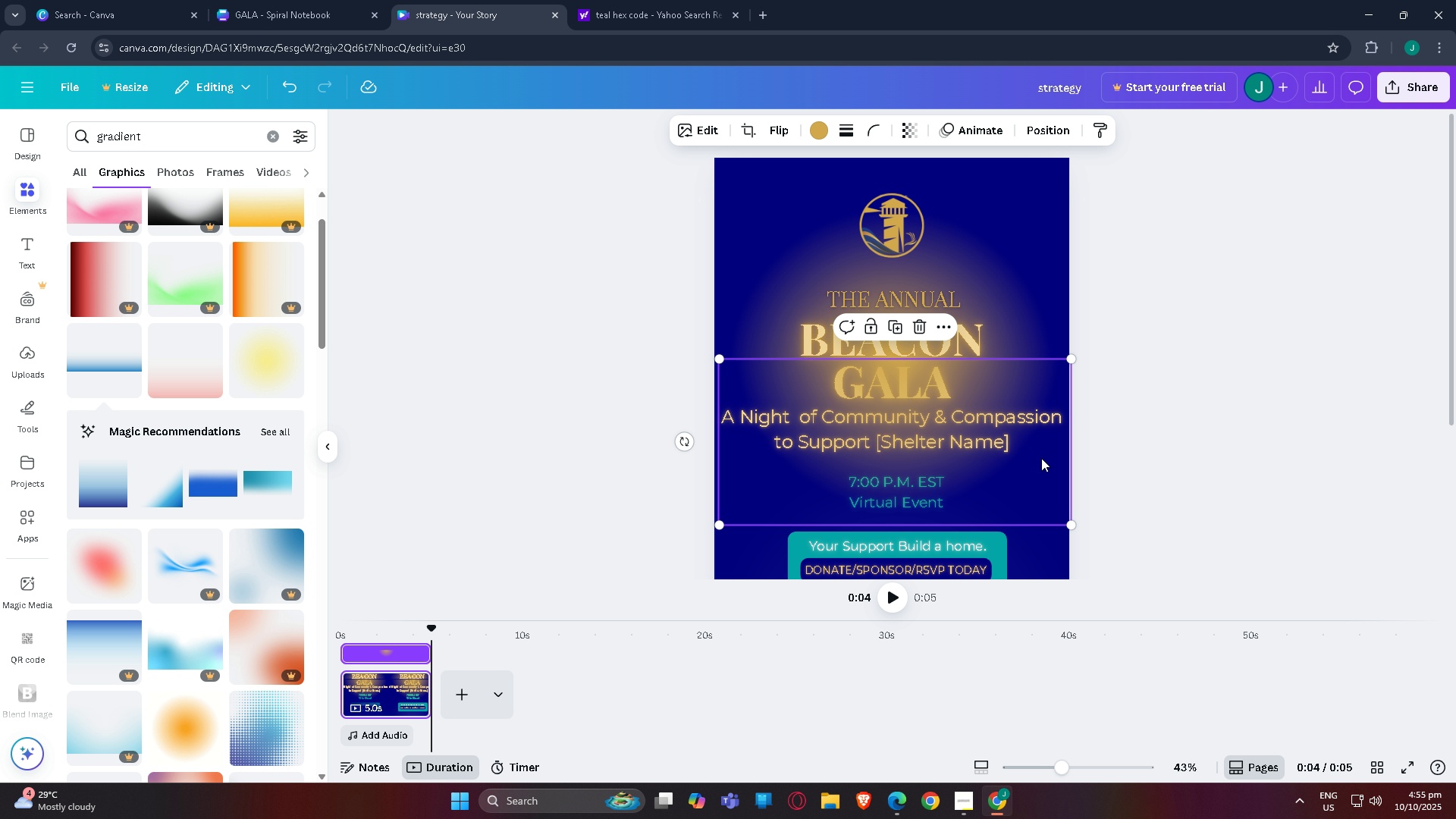 
key(Control+BracketLeft)
 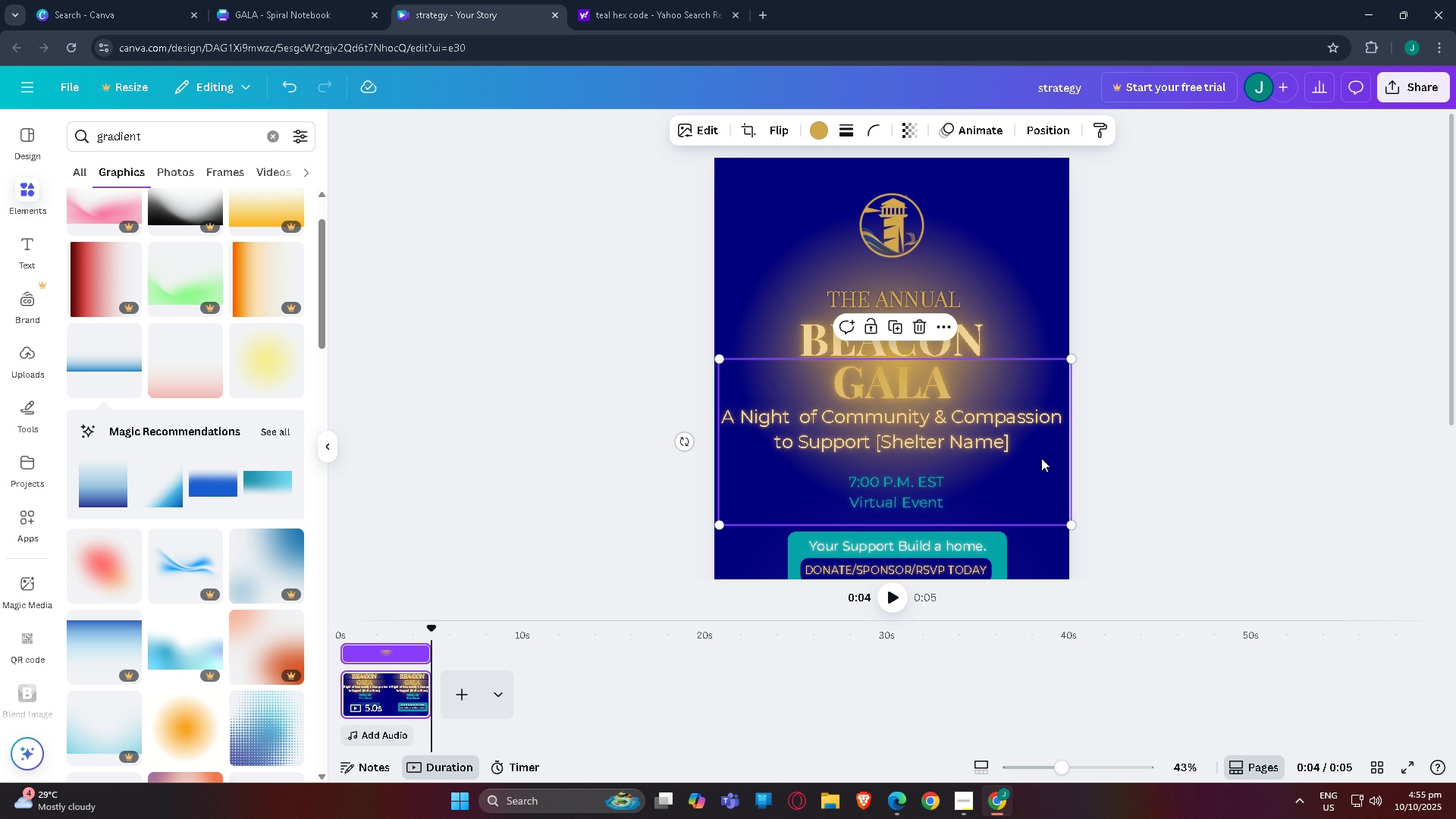 
key(Control+BracketLeft)
 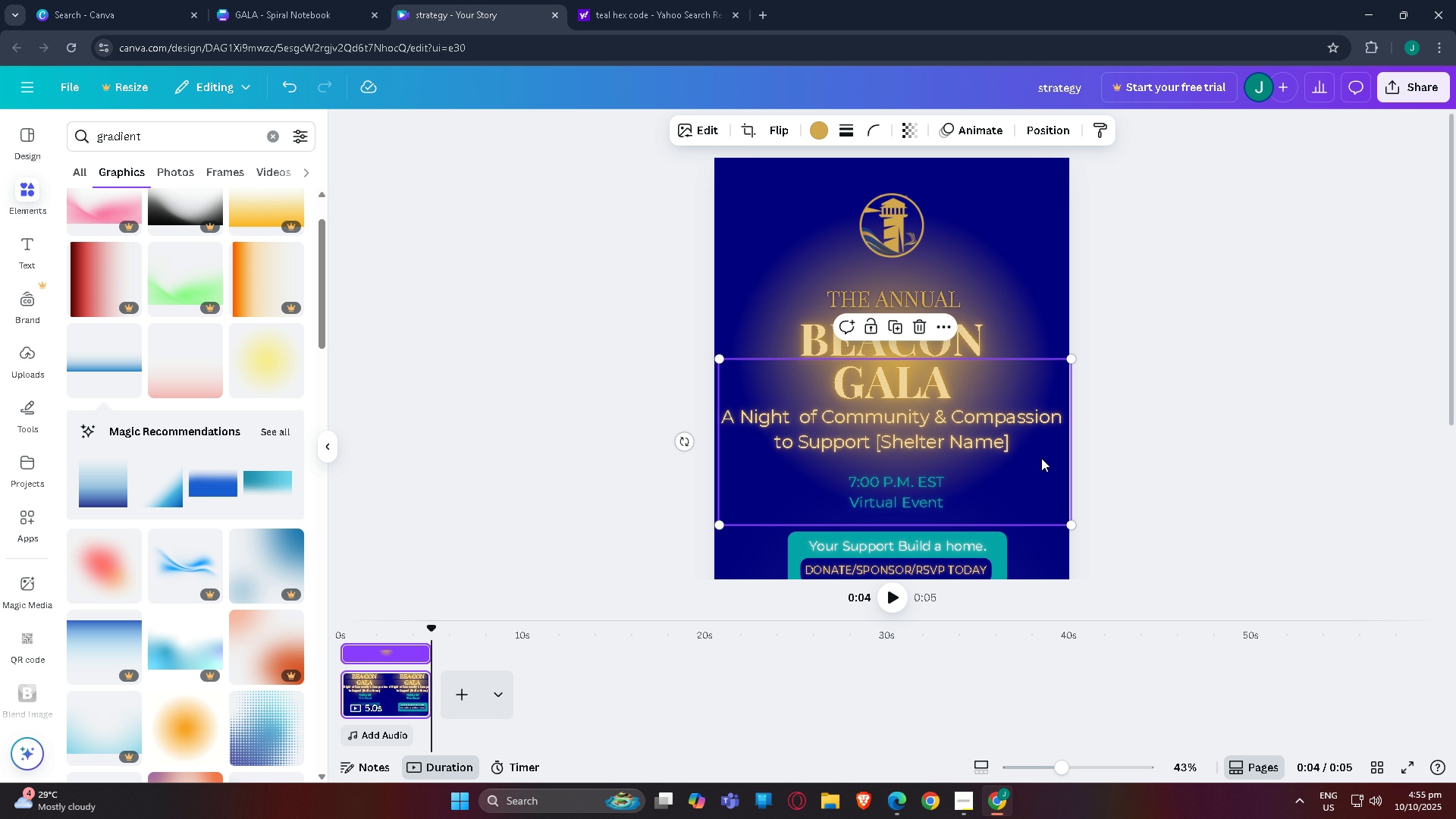 
key(Control+BracketLeft)
 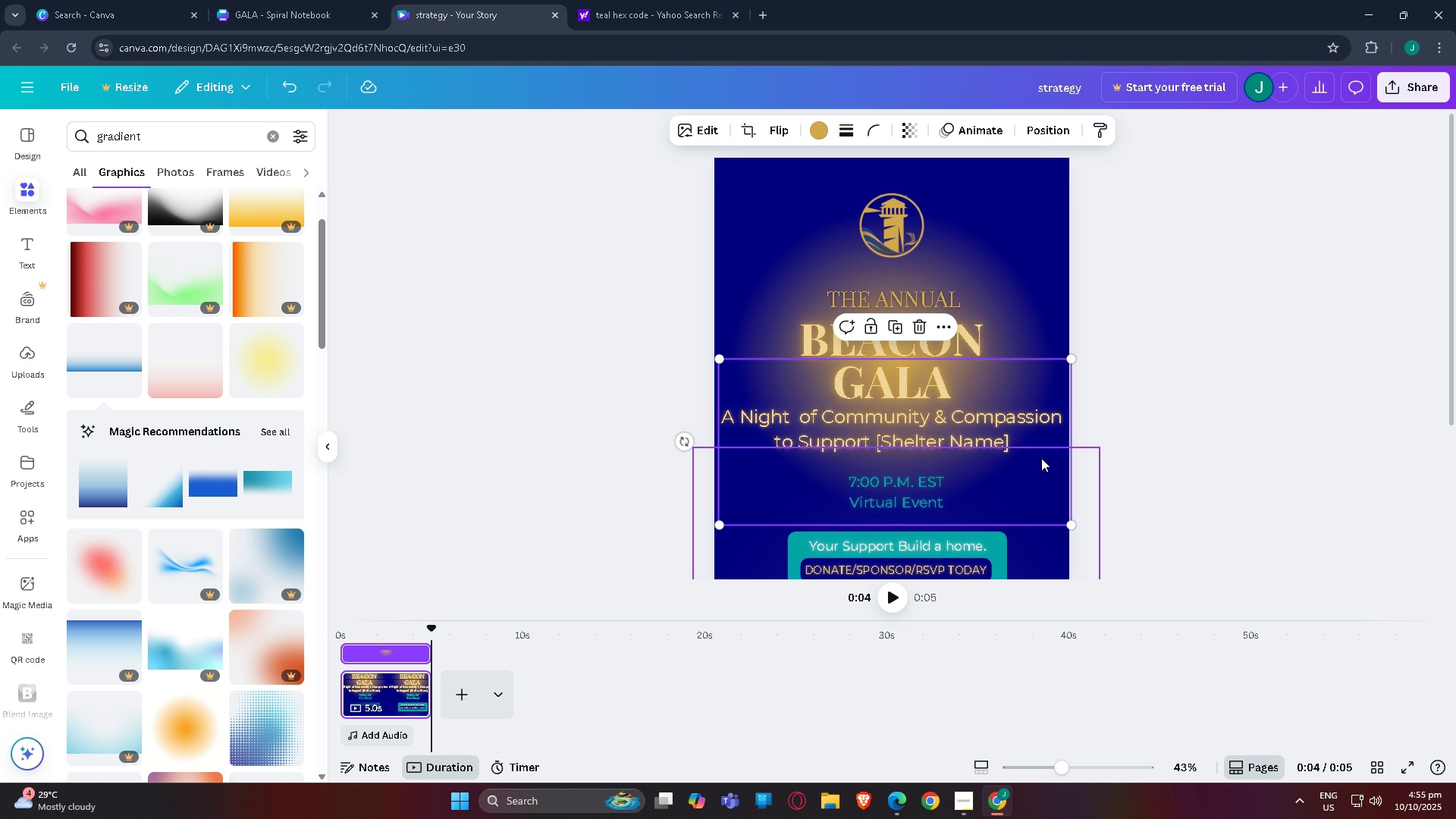 
key(Control+BracketLeft)
 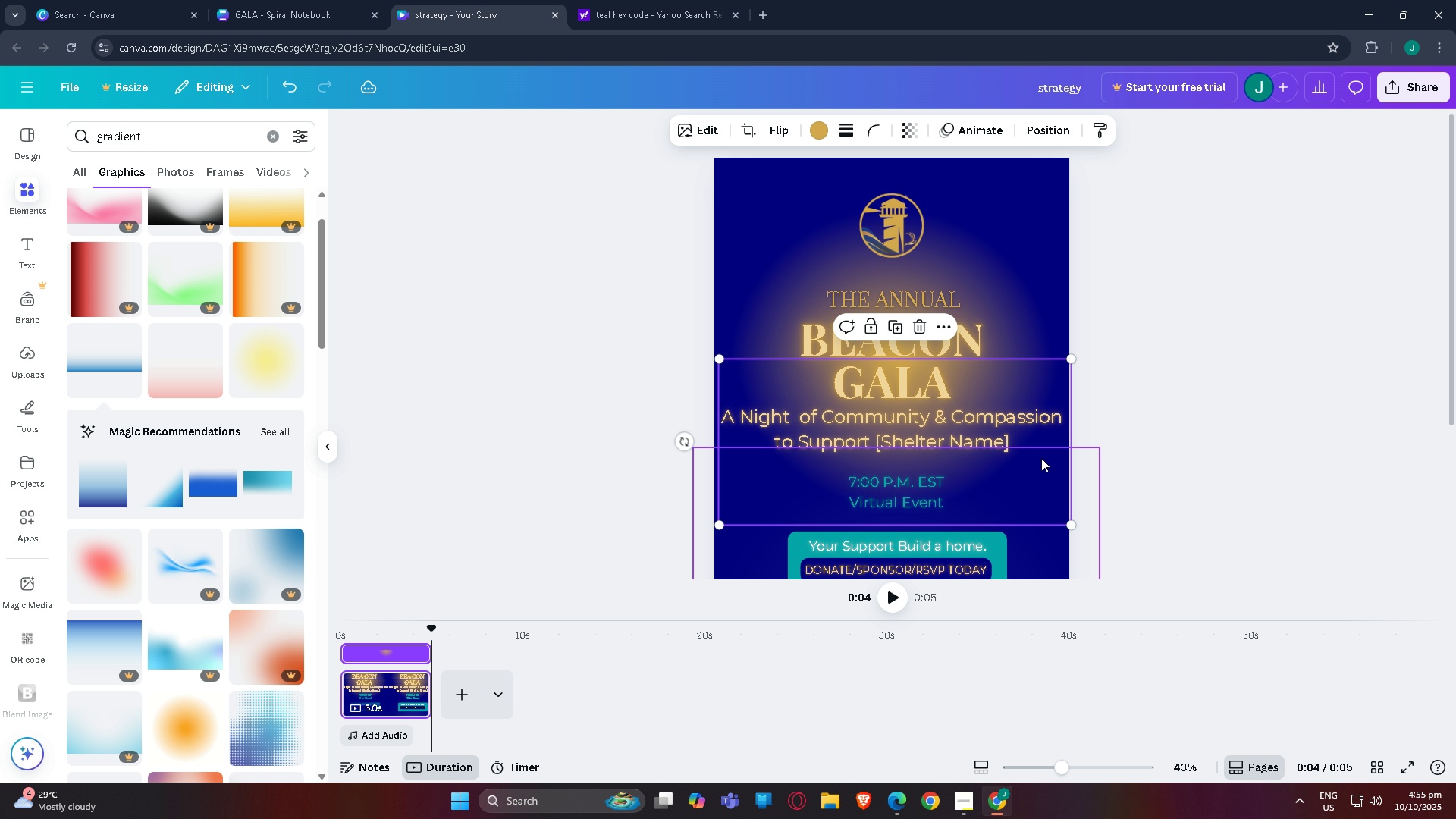 
key(Control+BracketLeft)
 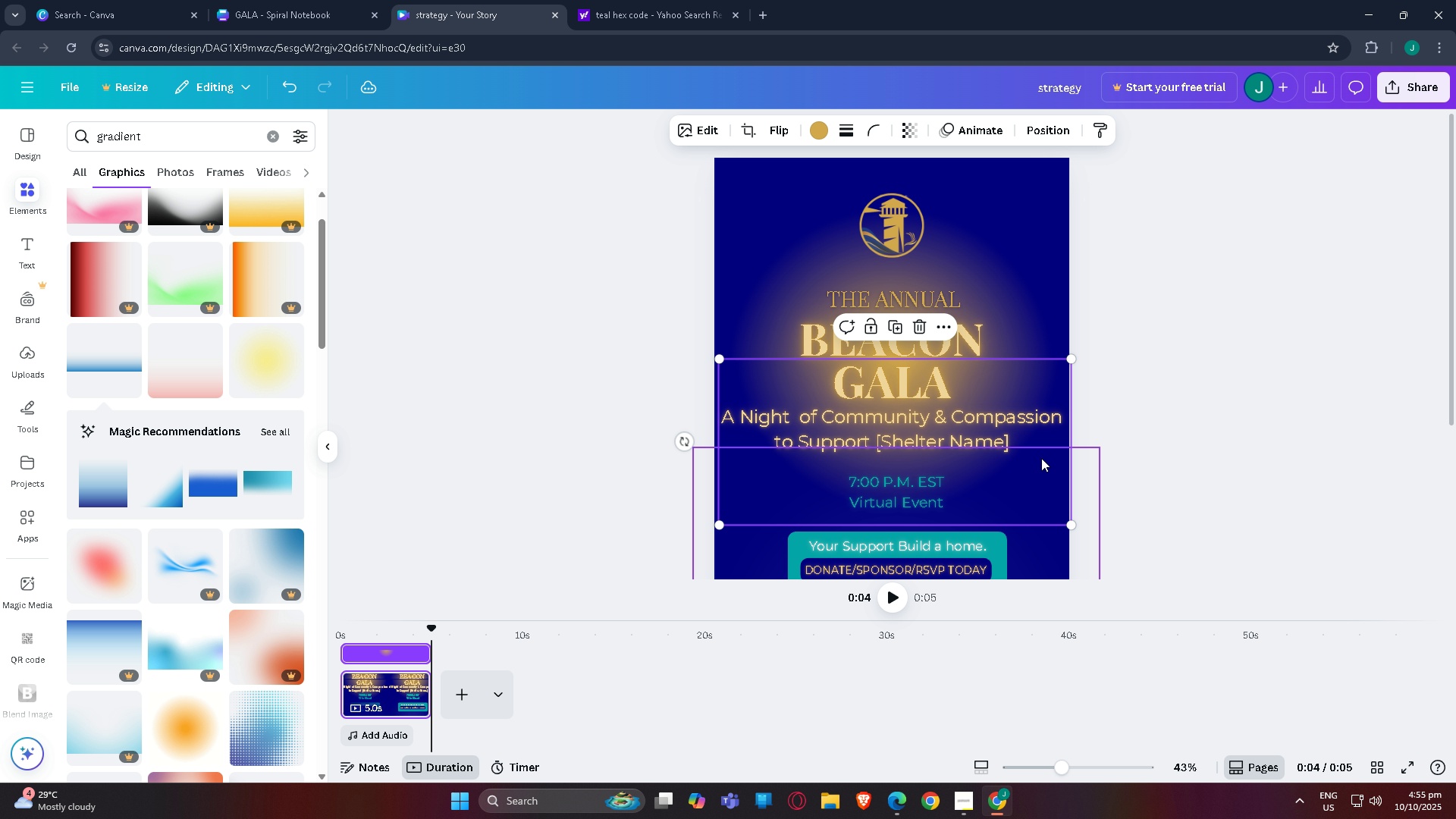 
key(Control+BracketLeft)
 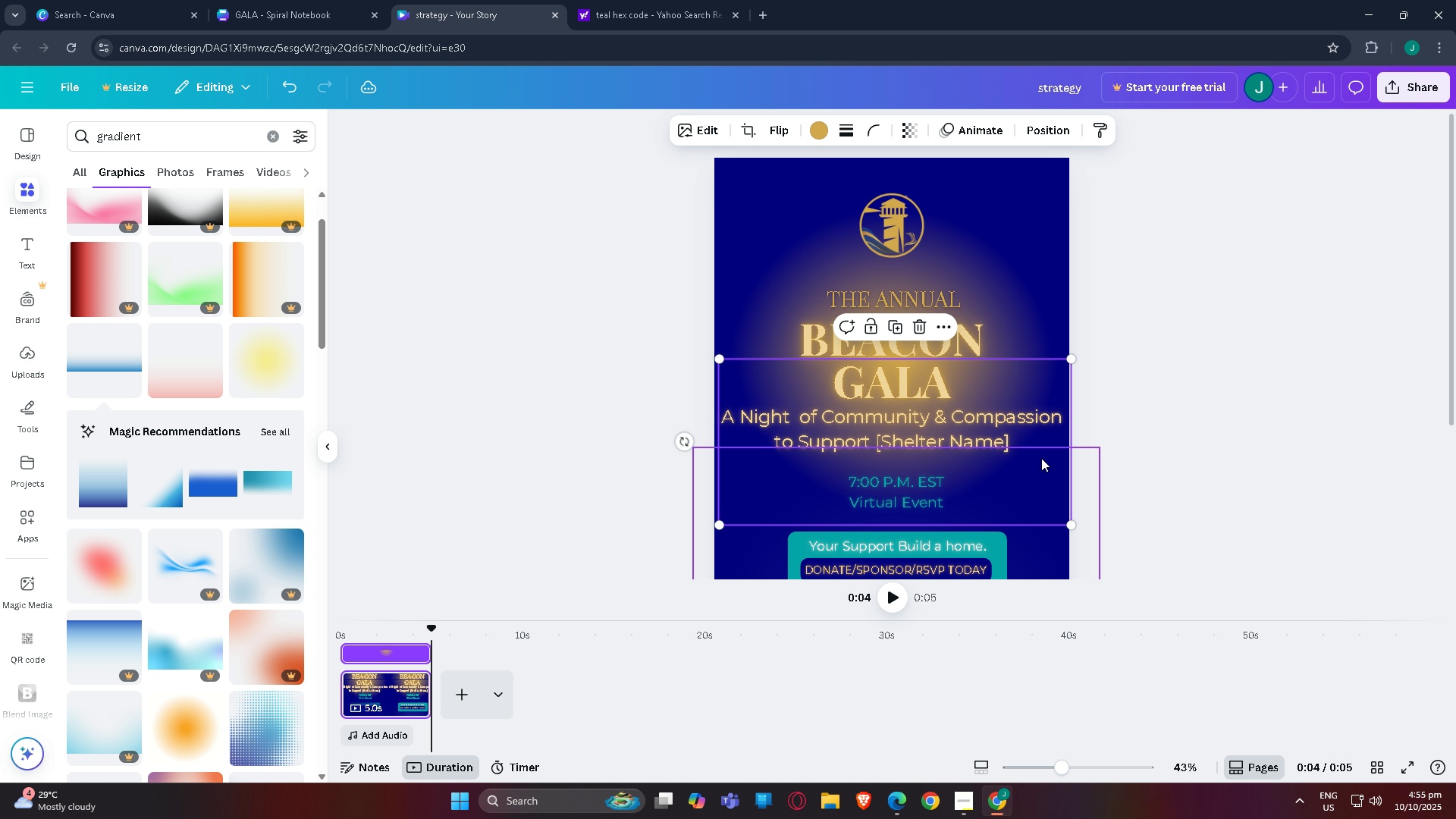 
key(Control+BracketLeft)
 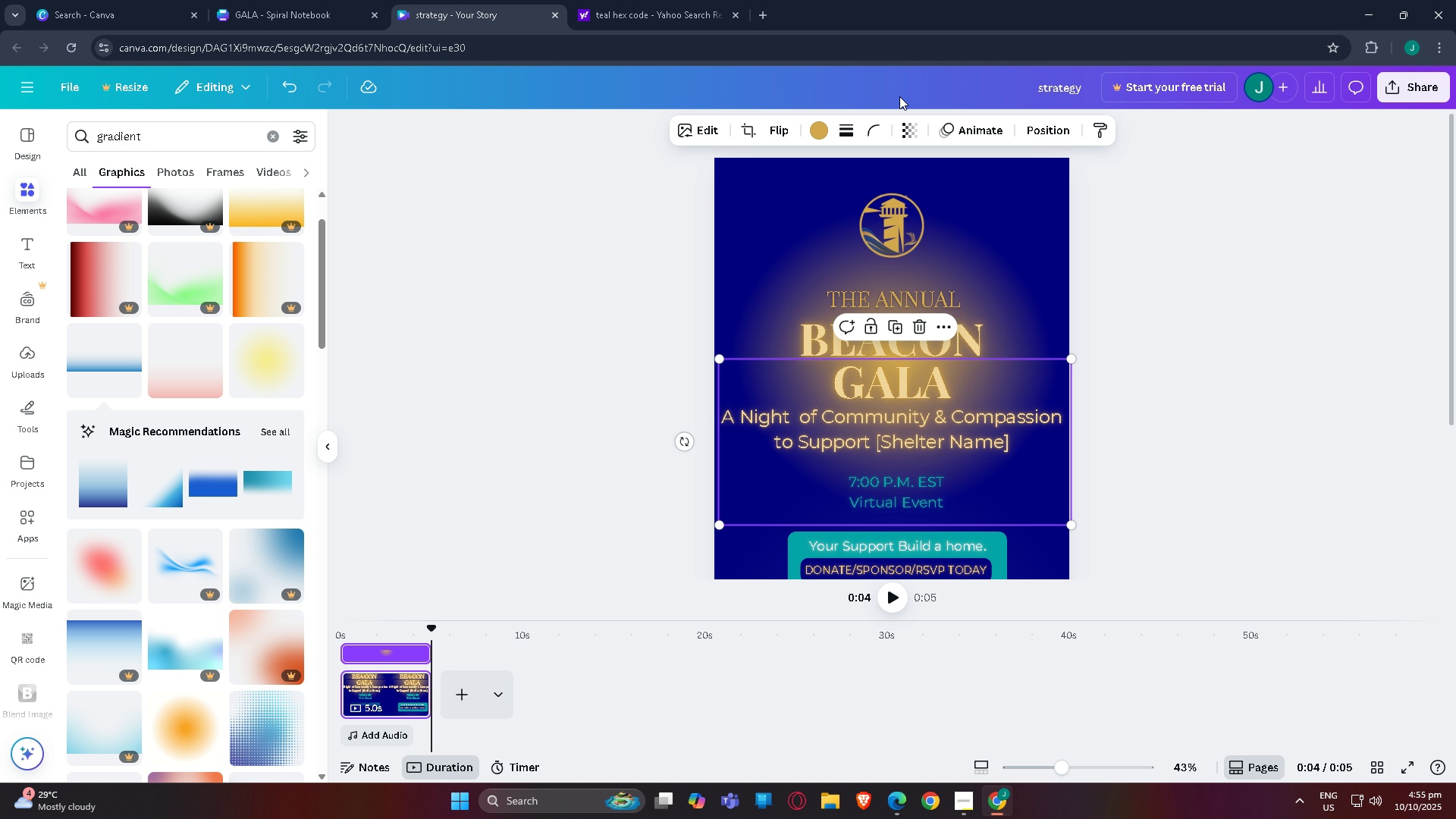 
left_click([908, 127])
 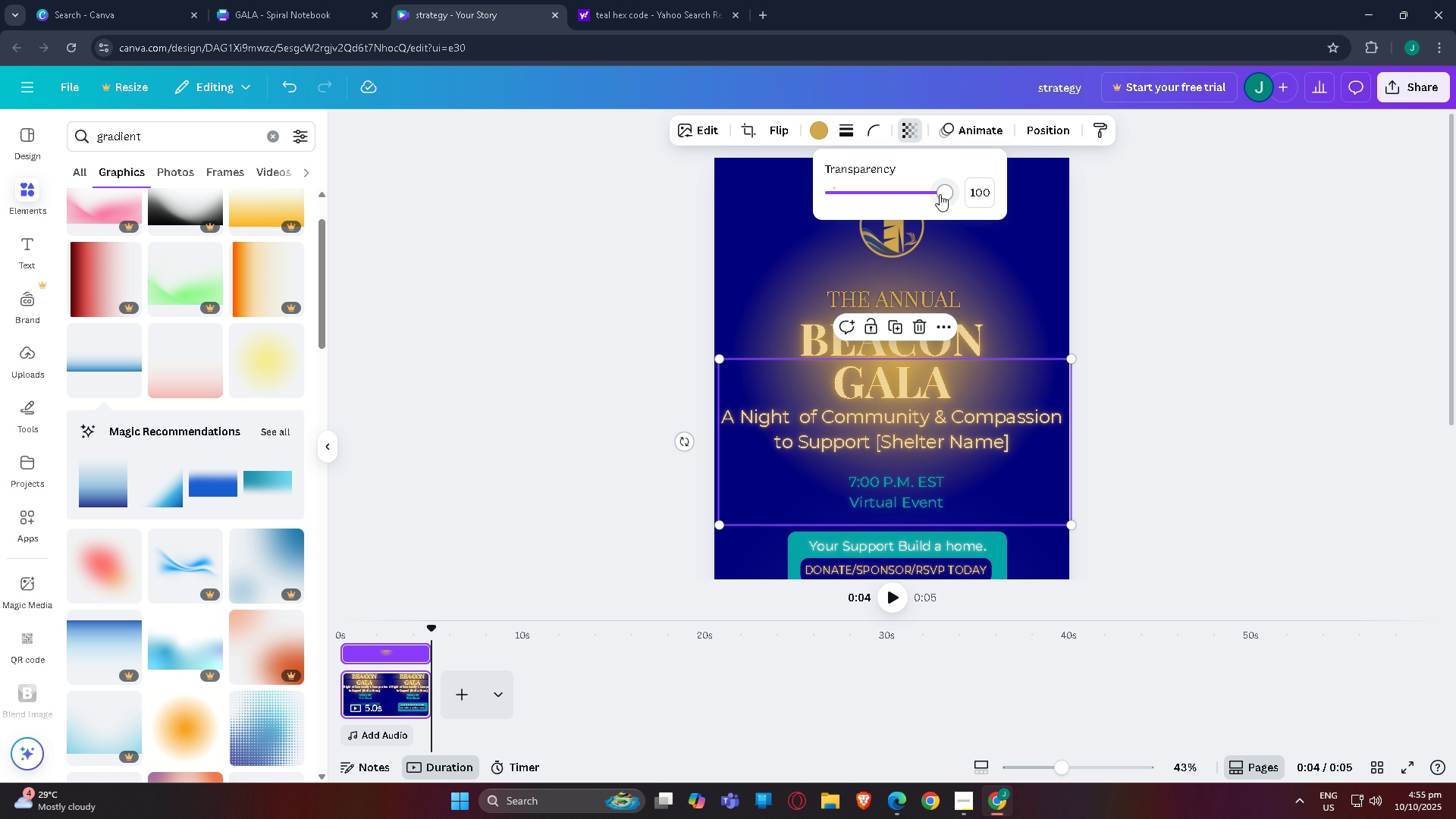 
left_click_drag(start_coordinate=[943, 194], to_coordinate=[885, 205])
 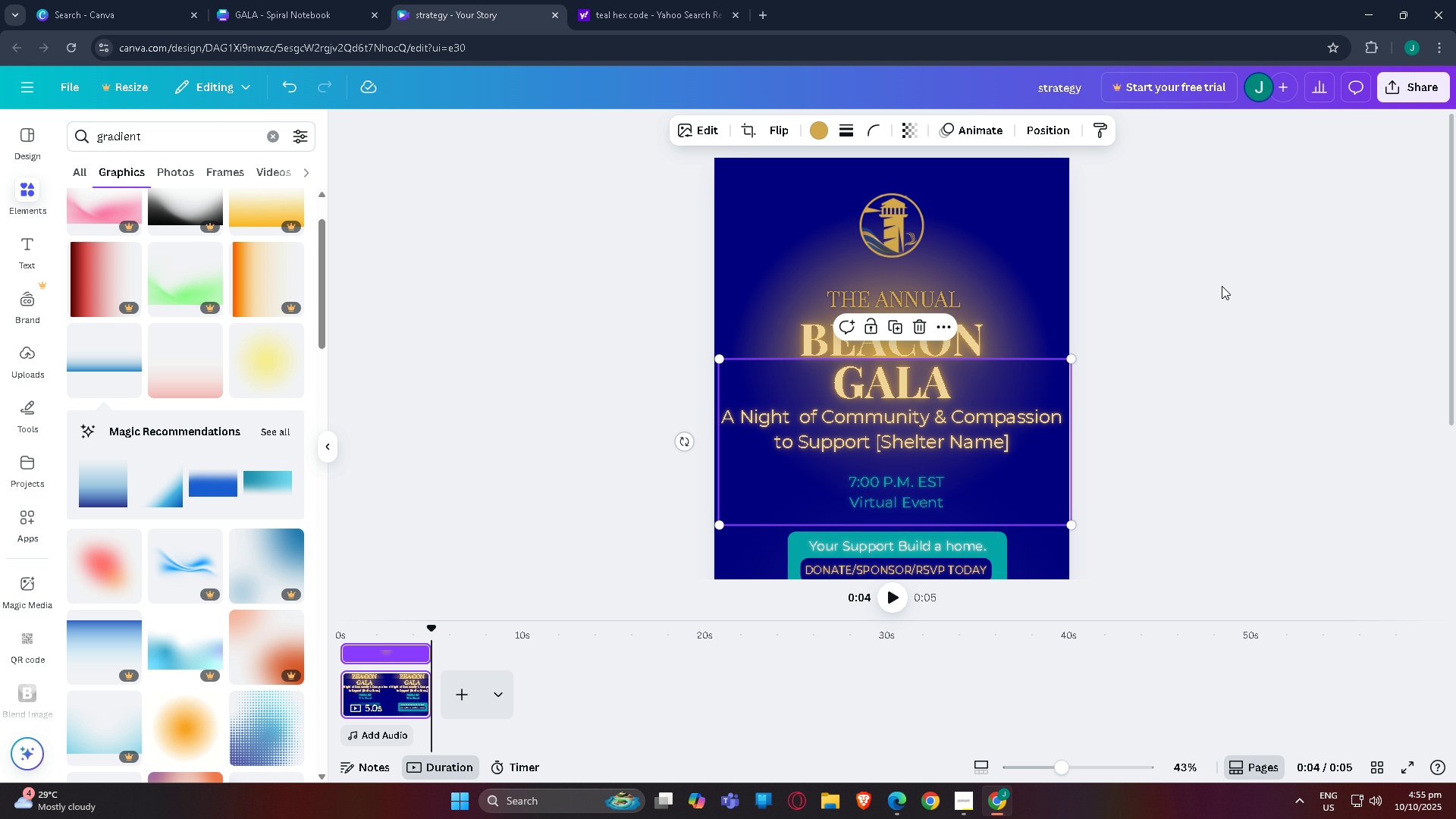 
double_click([1222, 286])
 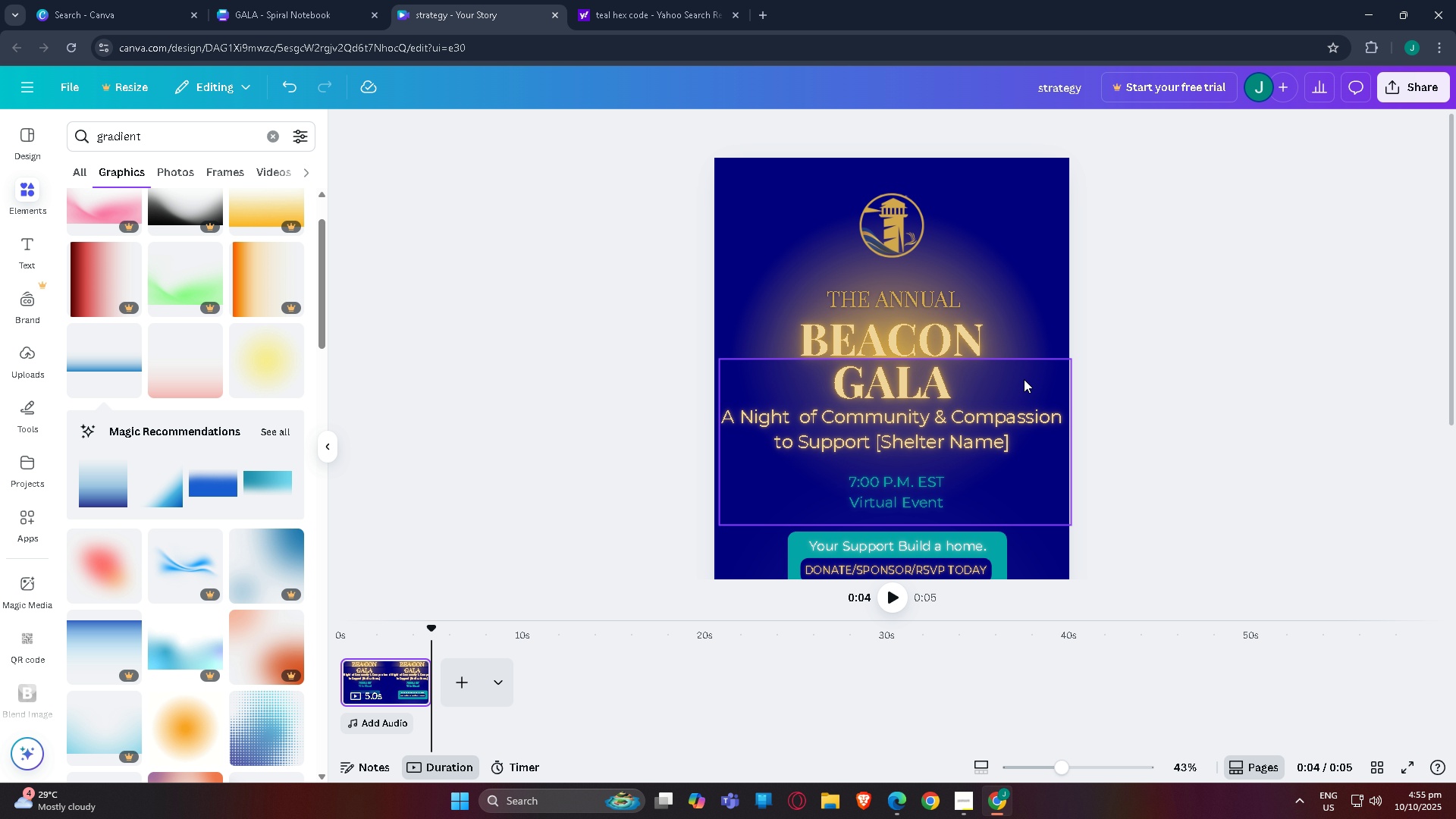 
key(Control+Z)
 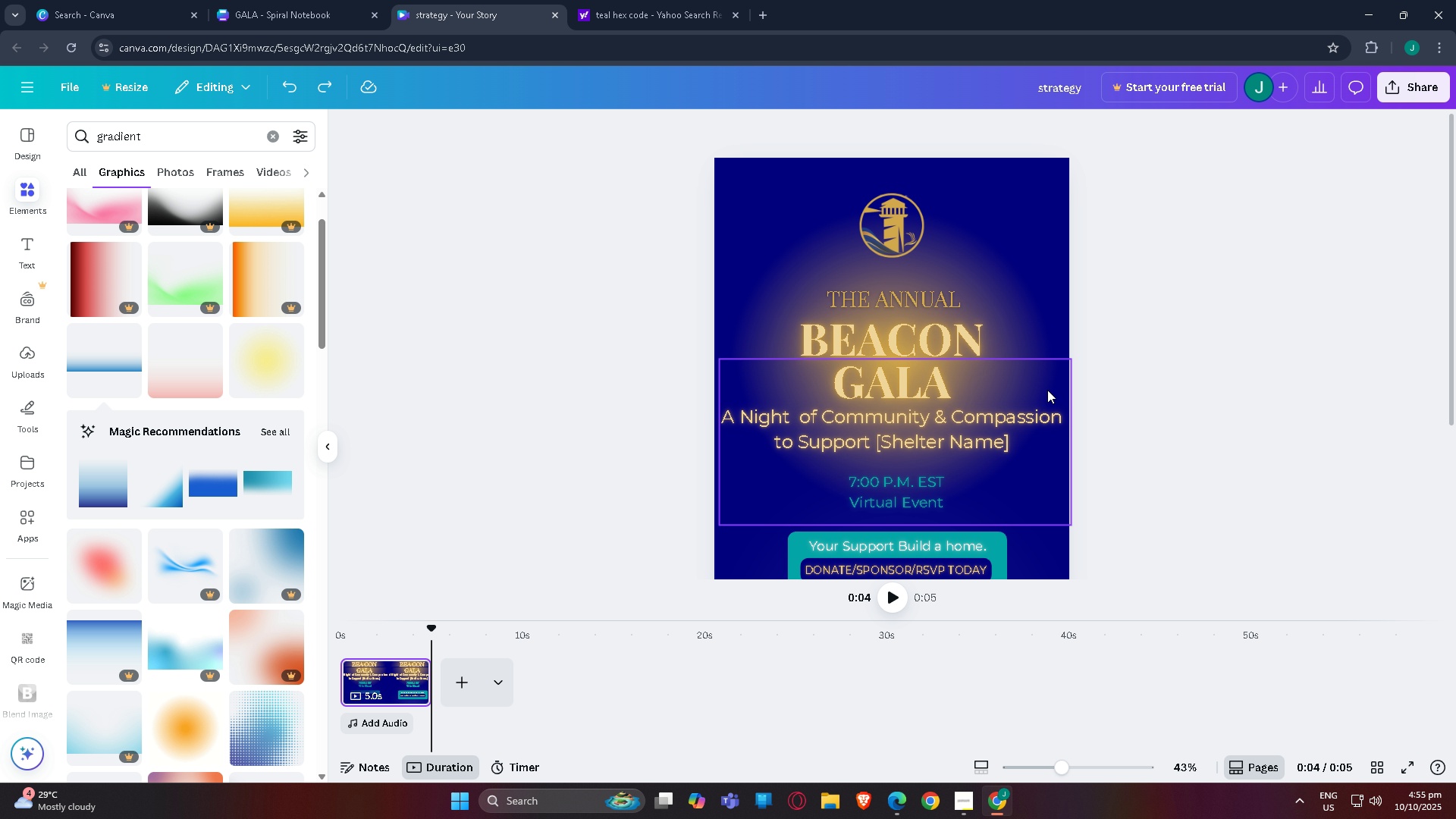 
left_click([1047, 390])
 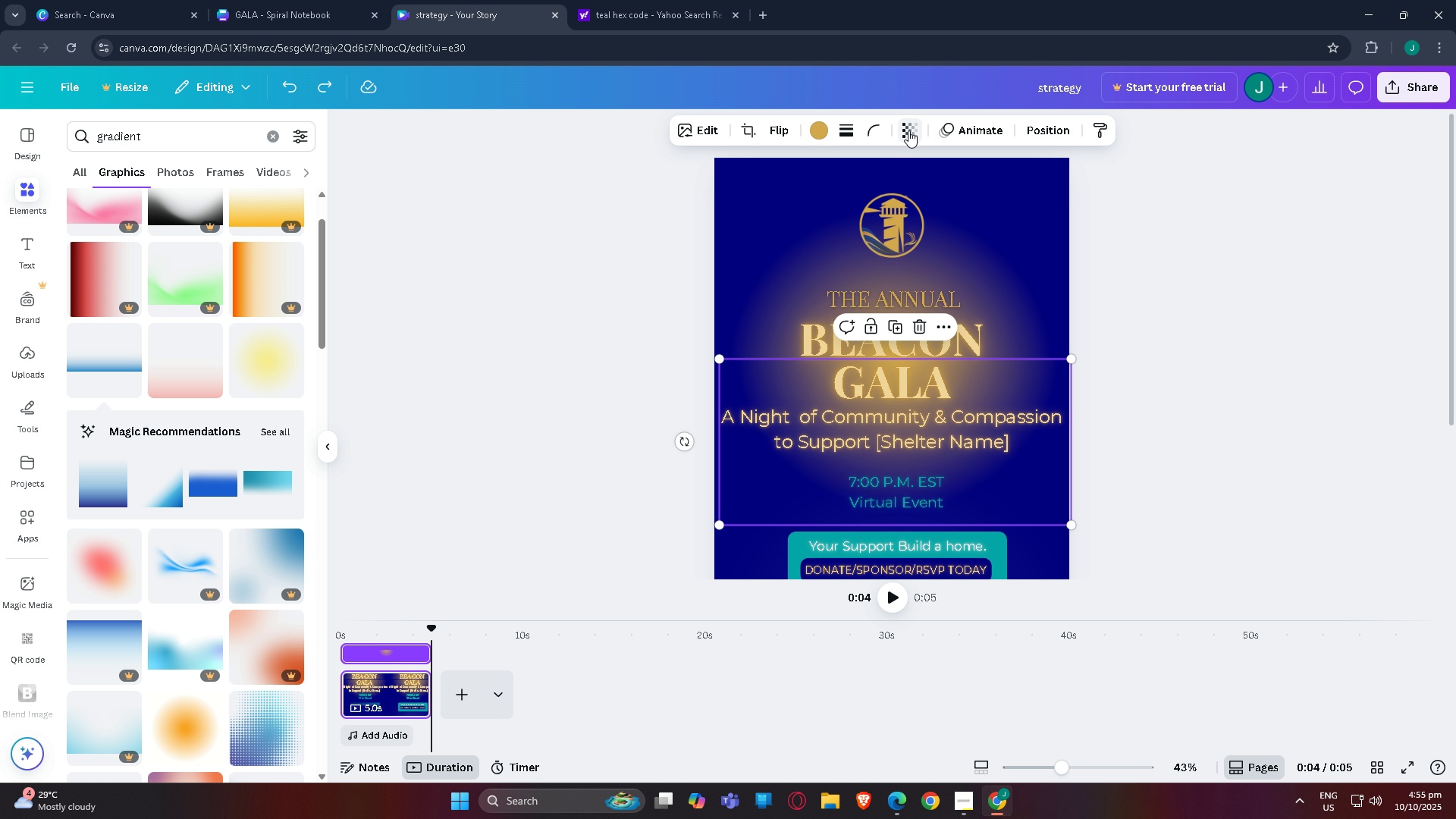 
left_click([909, 130])
 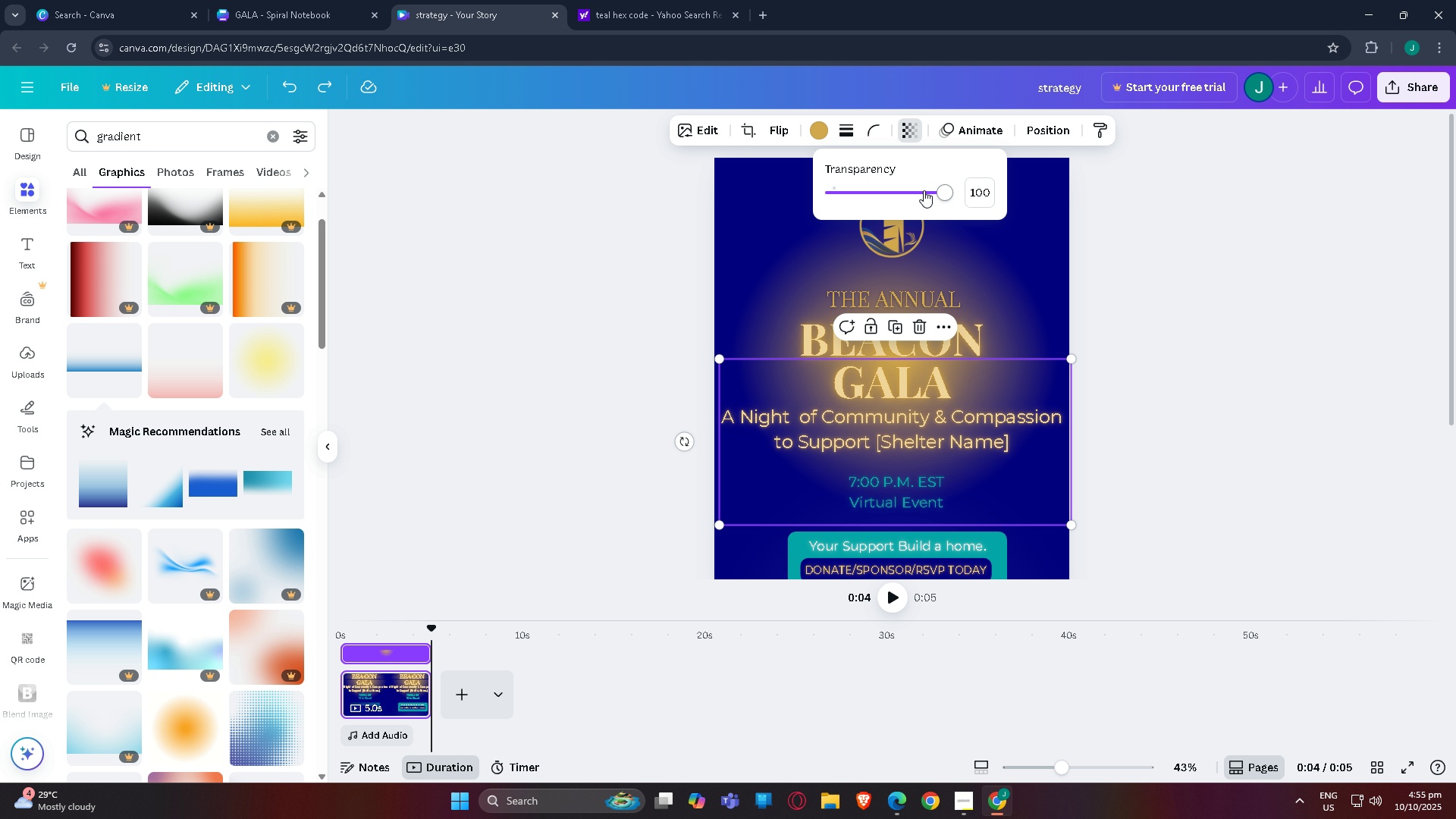 
left_click_drag(start_coordinate=[943, 191], to_coordinate=[897, 196])
 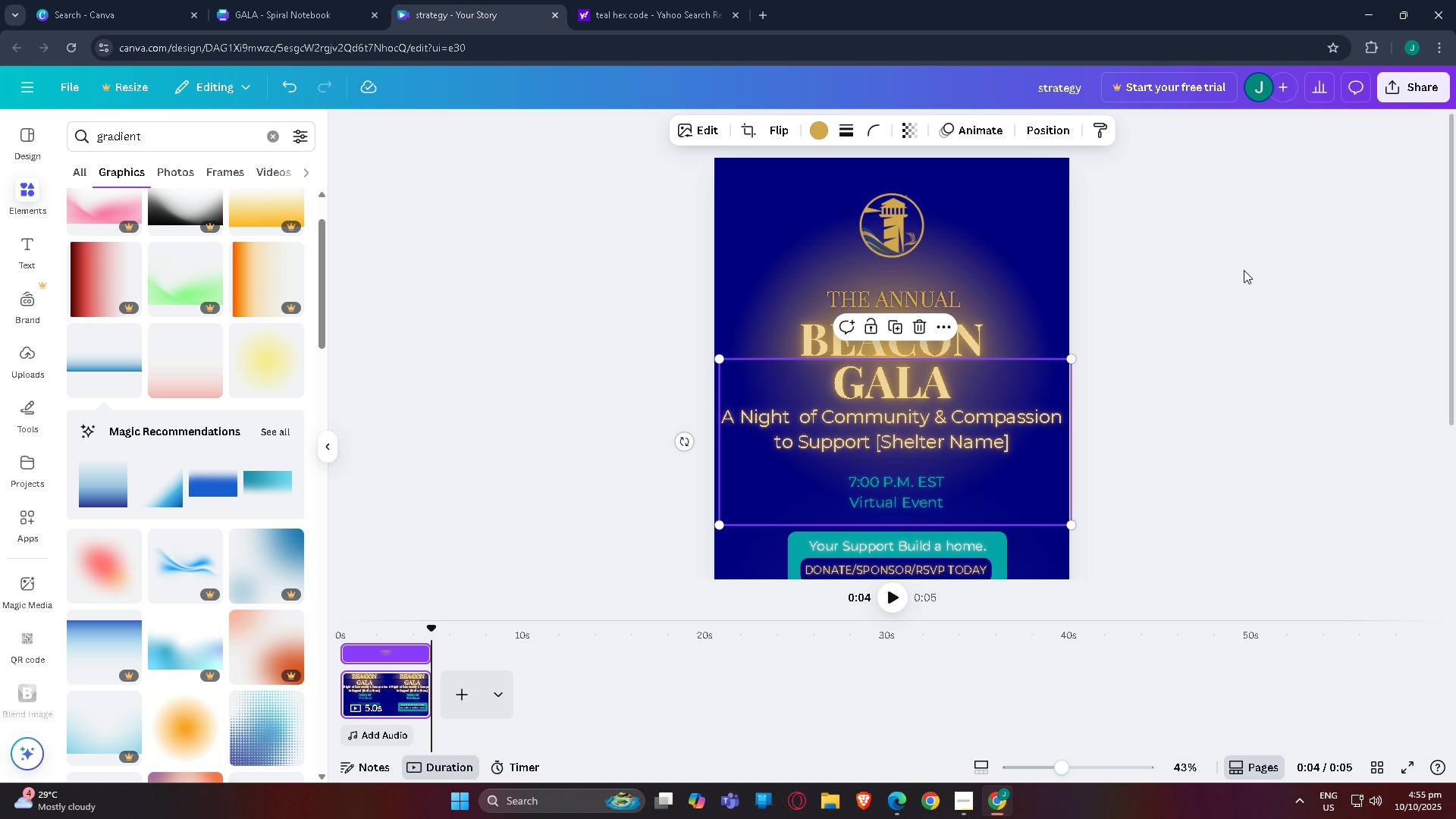 
double_click([1244, 270])
 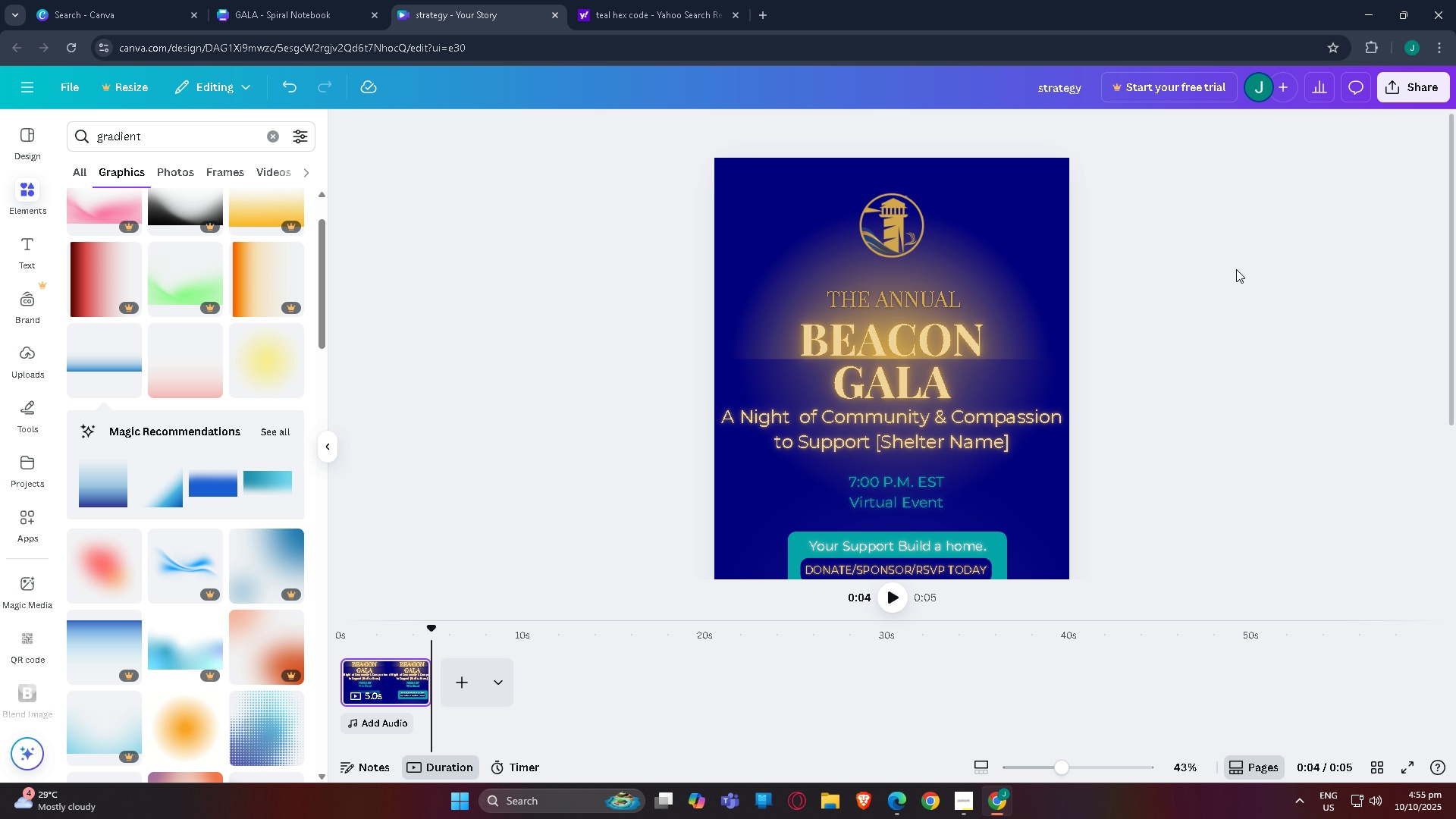 
scroll: coordinate [1078, 309], scroll_direction: none, amount: 0.0
 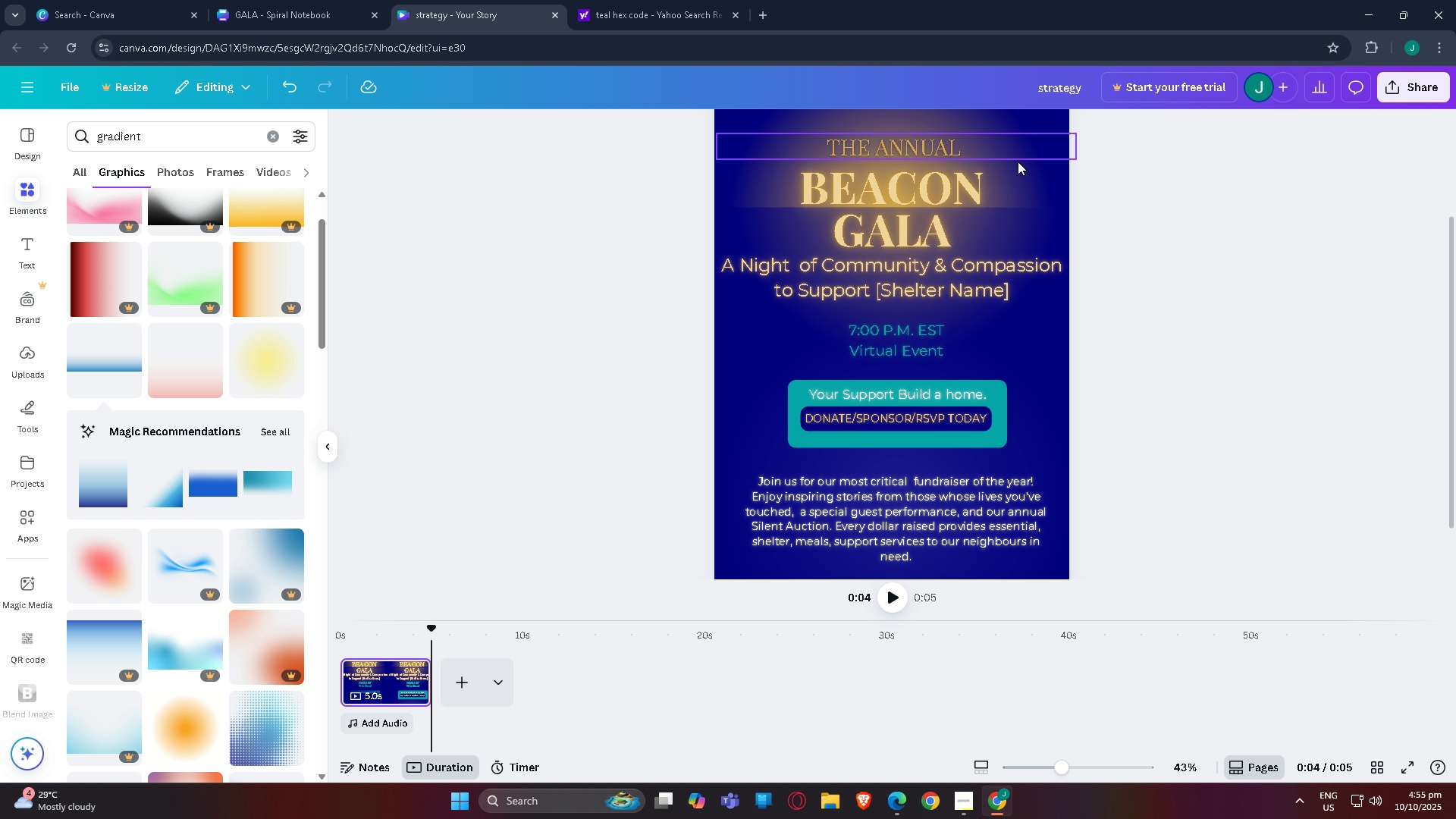 
left_click_drag(start_coordinate=[1018, 174], to_coordinate=[1016, 156])
 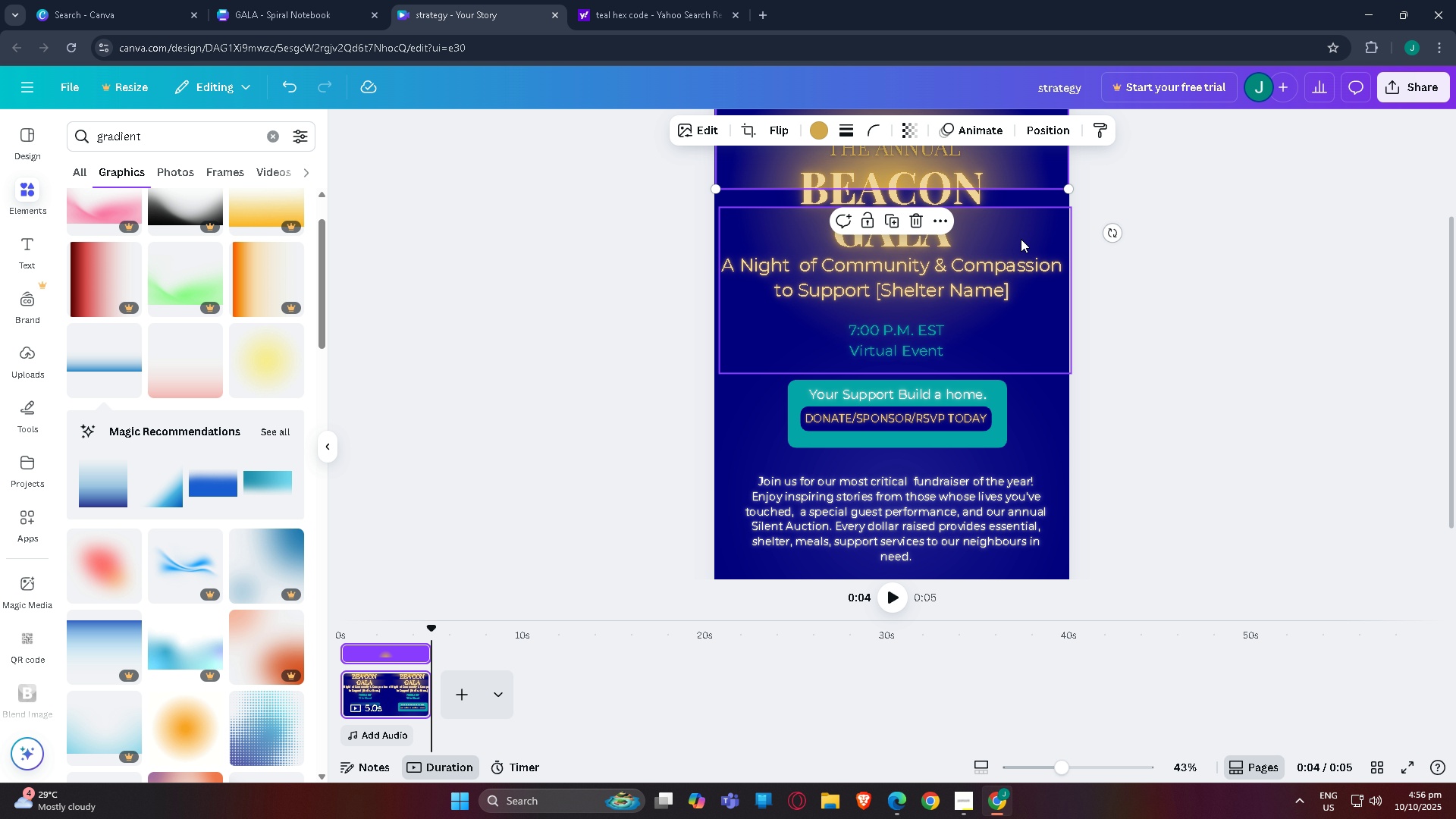 
left_click([1021, 239])
 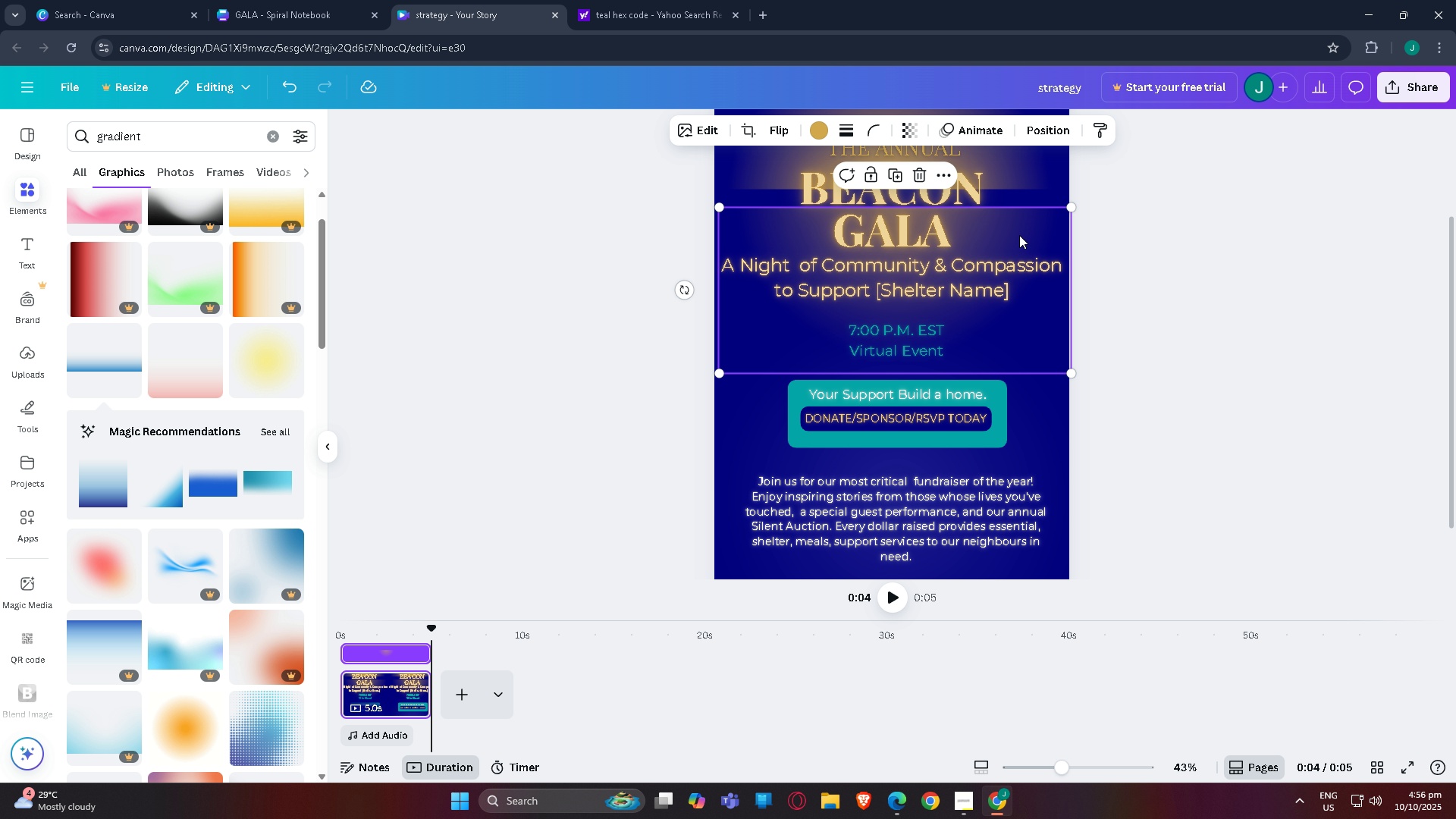 
left_click_drag(start_coordinate=[1021, 239], to_coordinate=[1018, 222])
 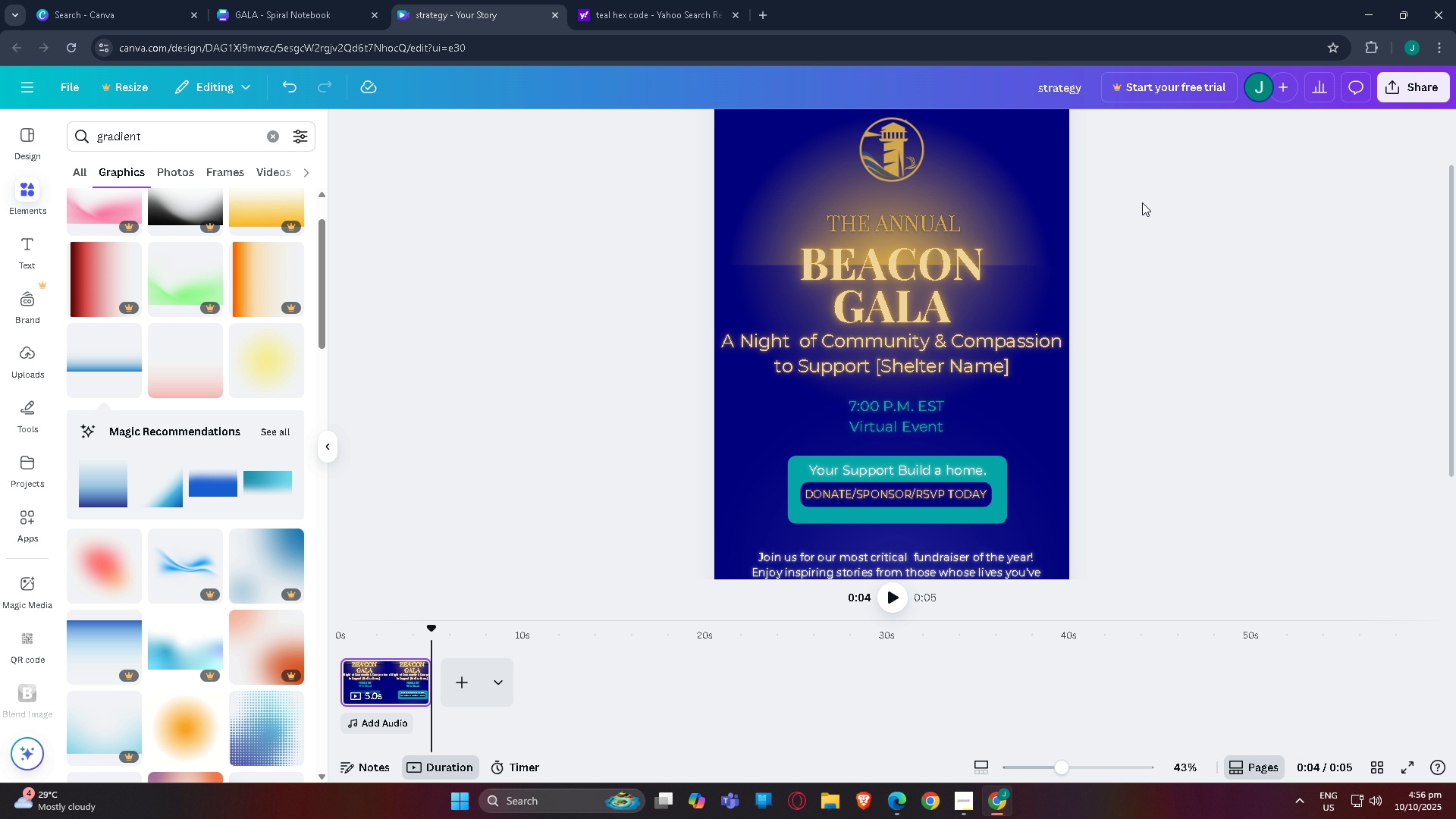 
double_click([1142, 202])
 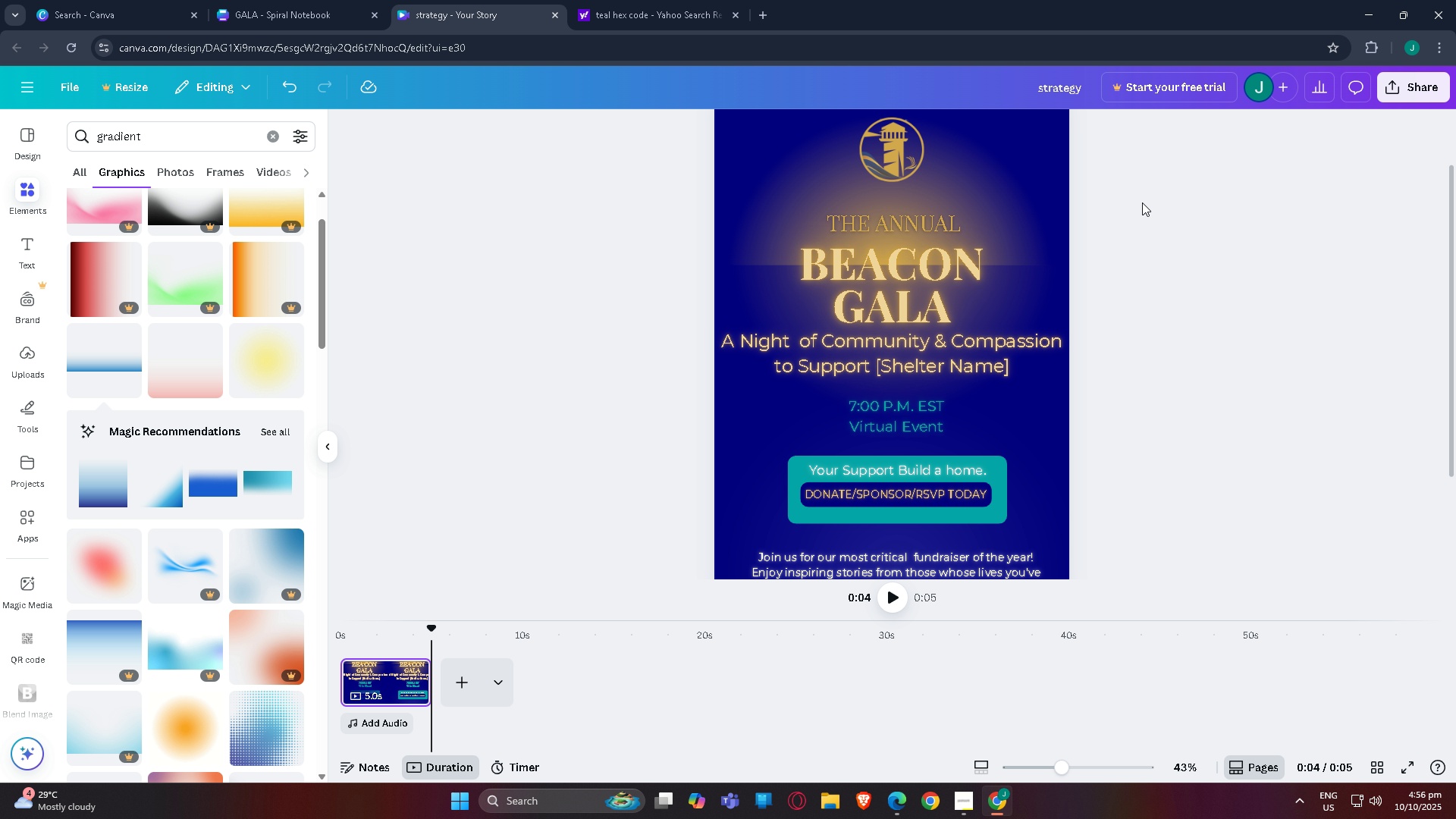 
scroll: coordinate [1147, 223], scroll_direction: up, amount: 4.0
 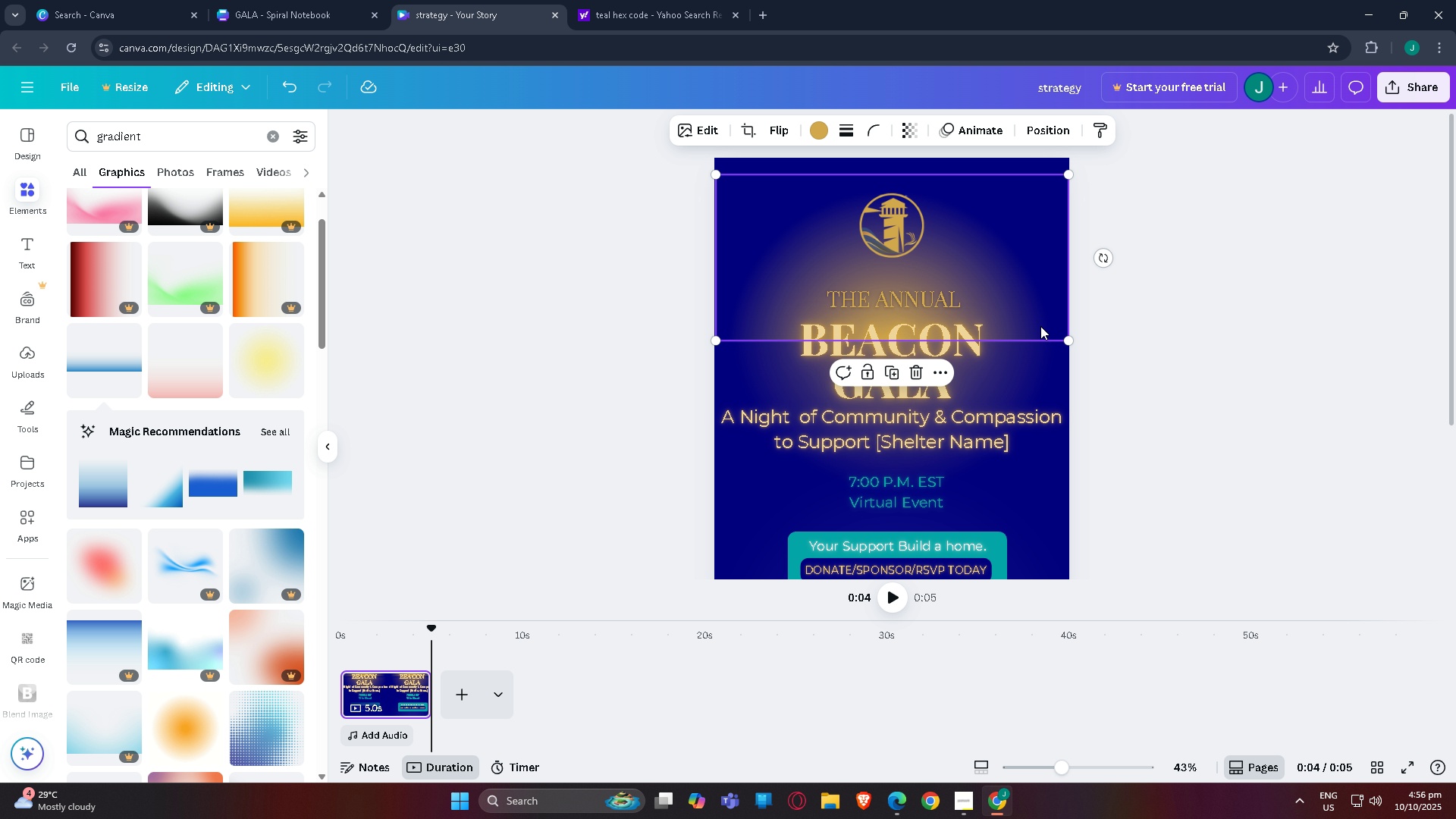 
left_click([1040, 326])
 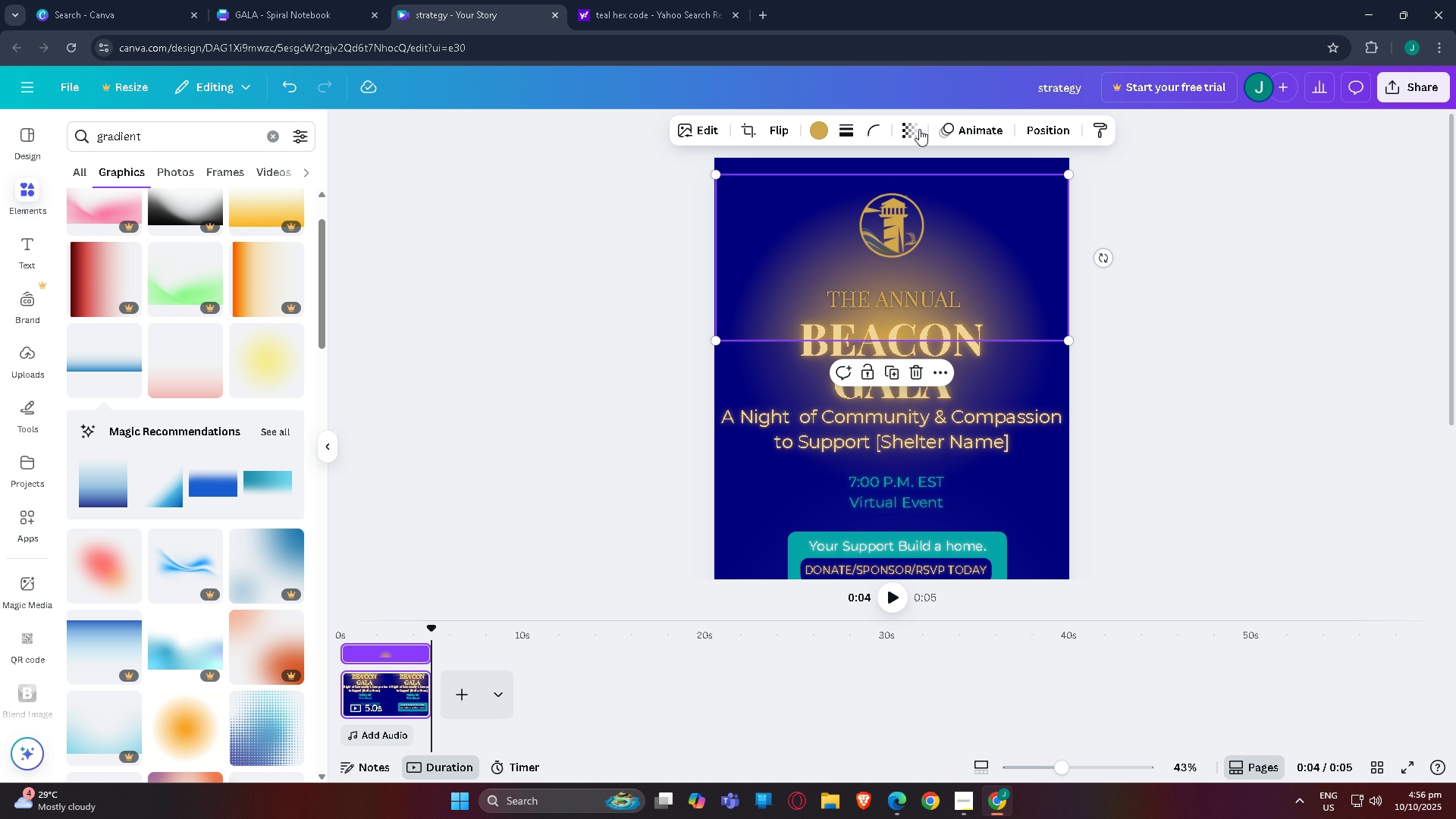 
left_click([917, 129])
 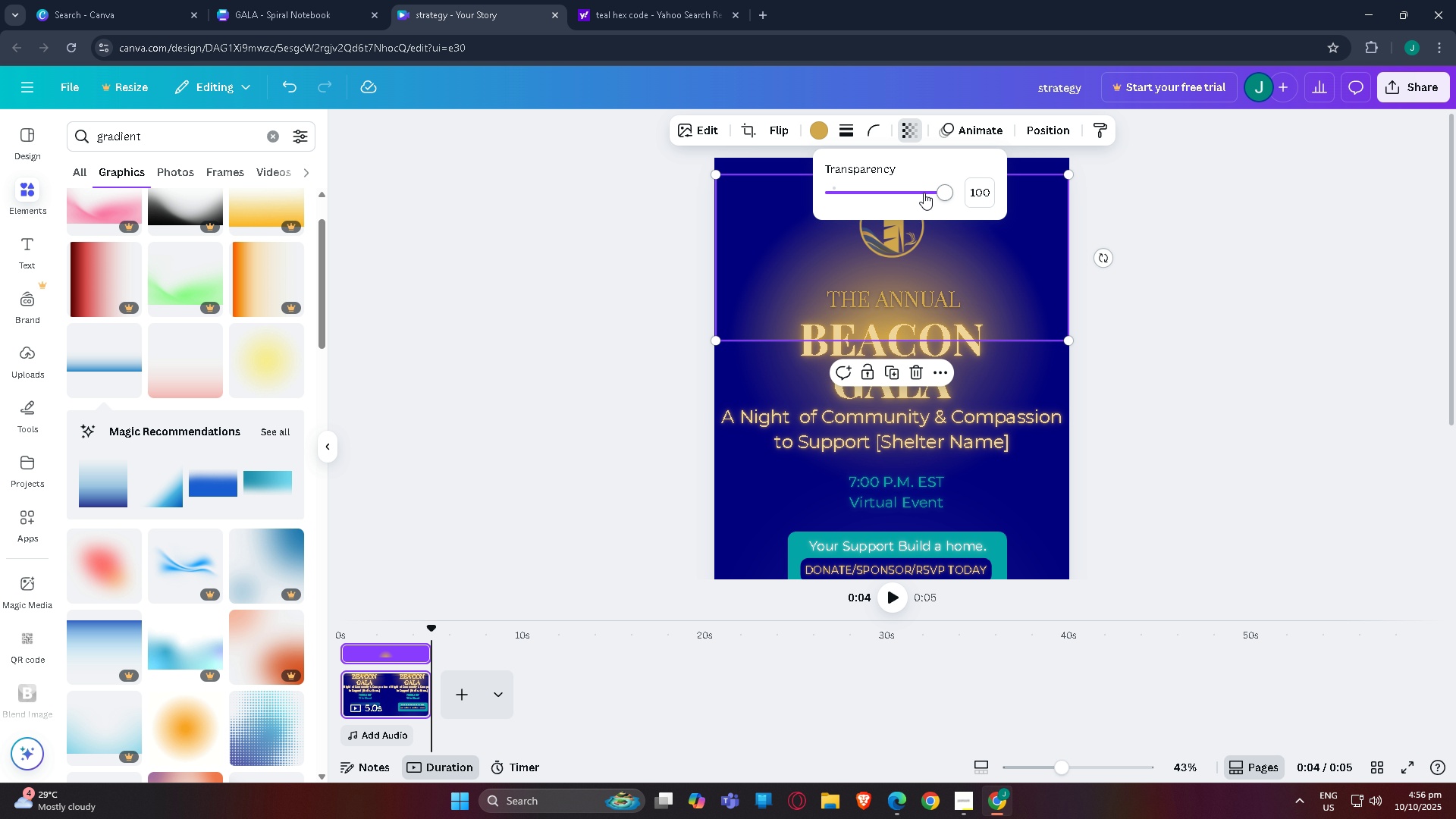 
mouse_move([949, 190])
 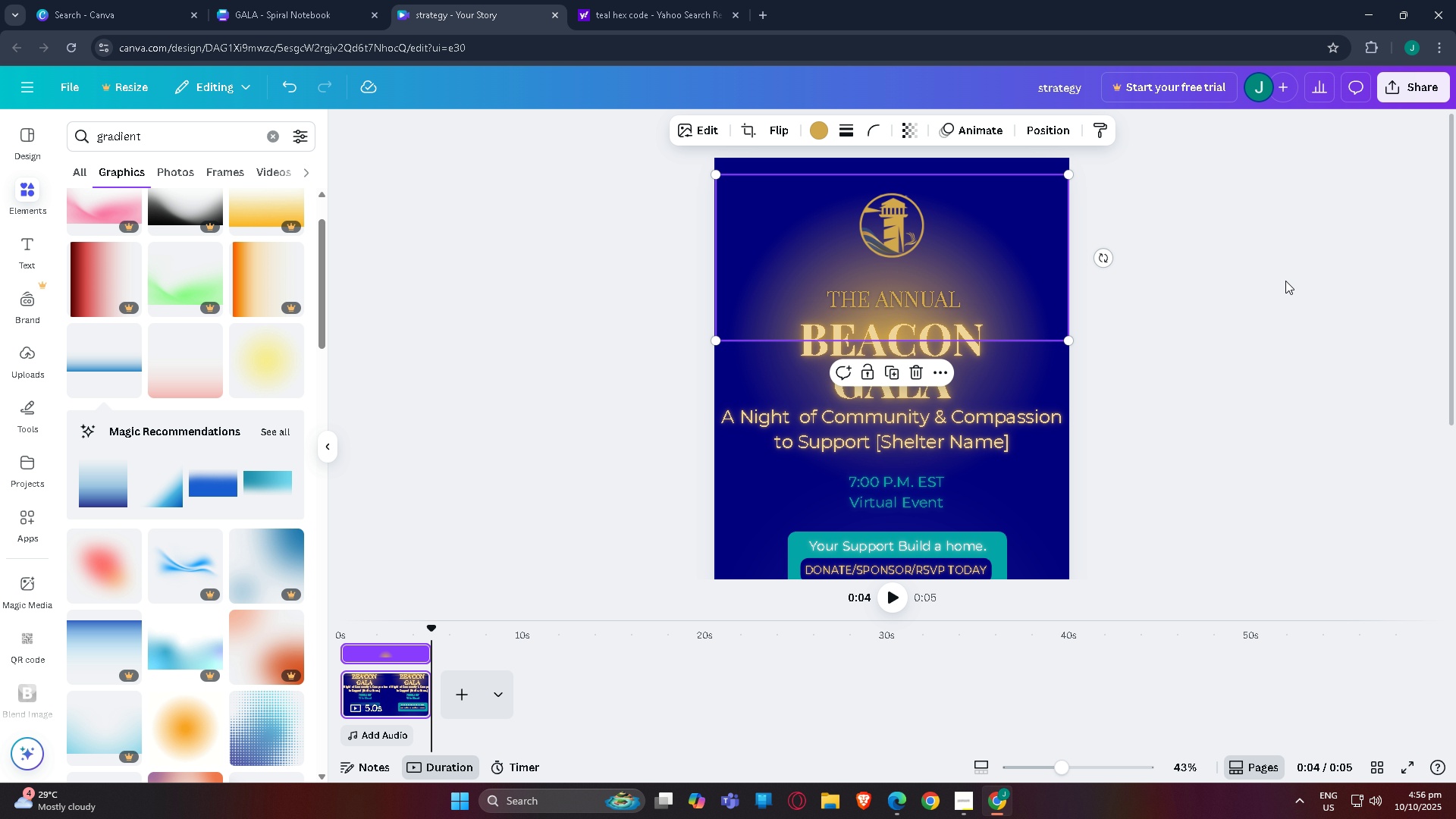 
double_click([1285, 281])
 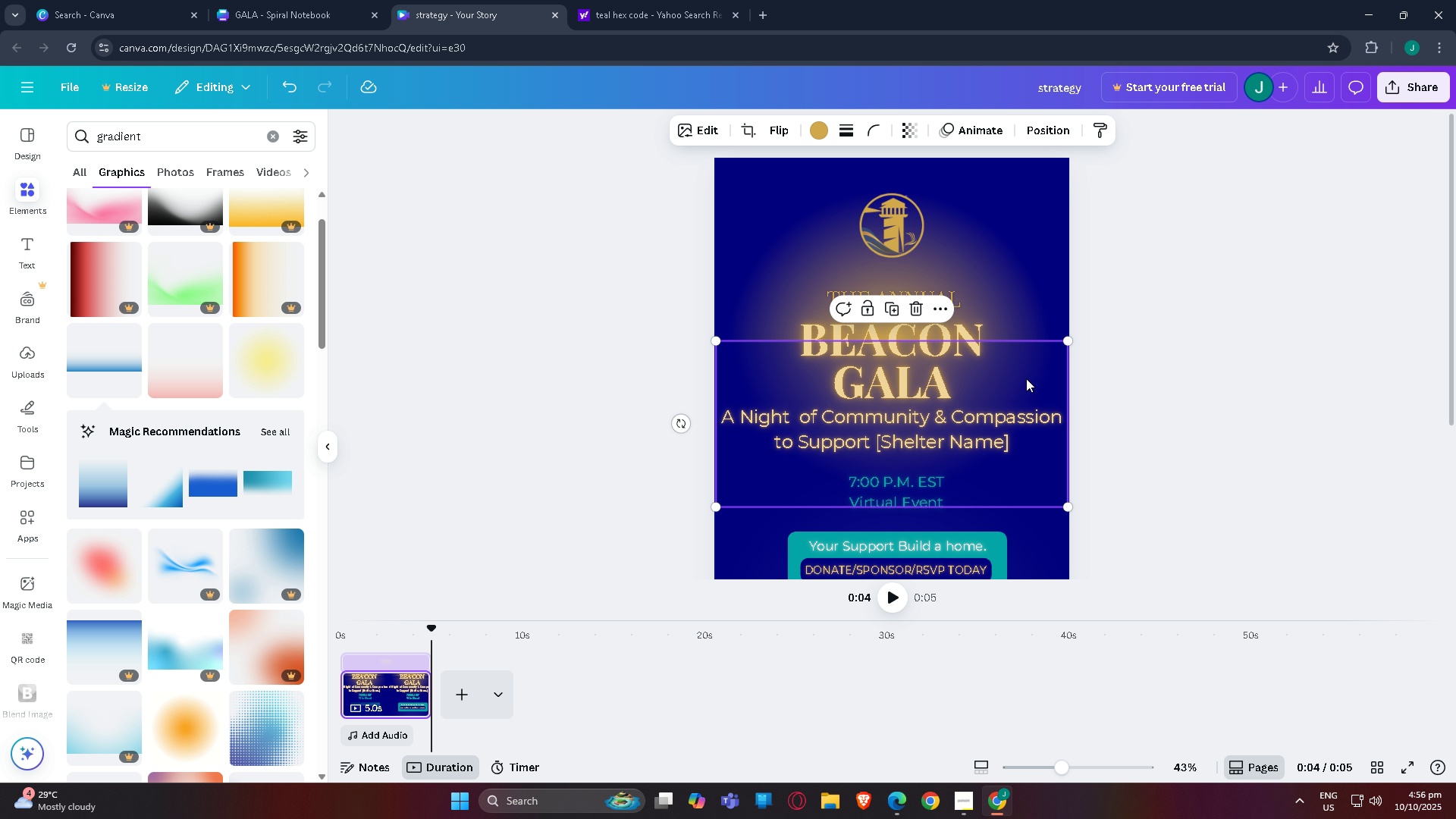 
double_click([1383, 370])
 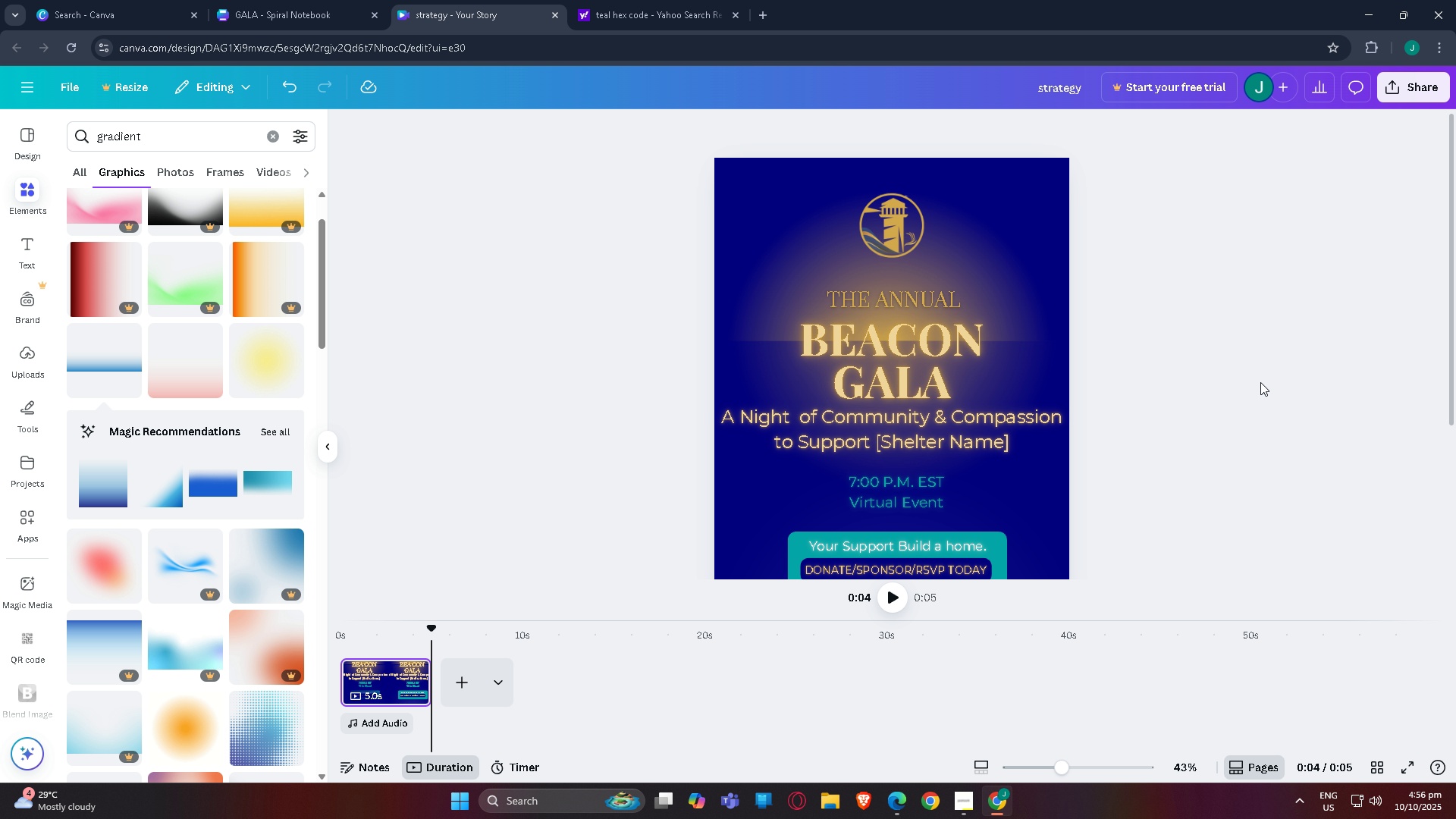 
scroll: coordinate [1247, 389], scroll_direction: down, amount: 2.0
 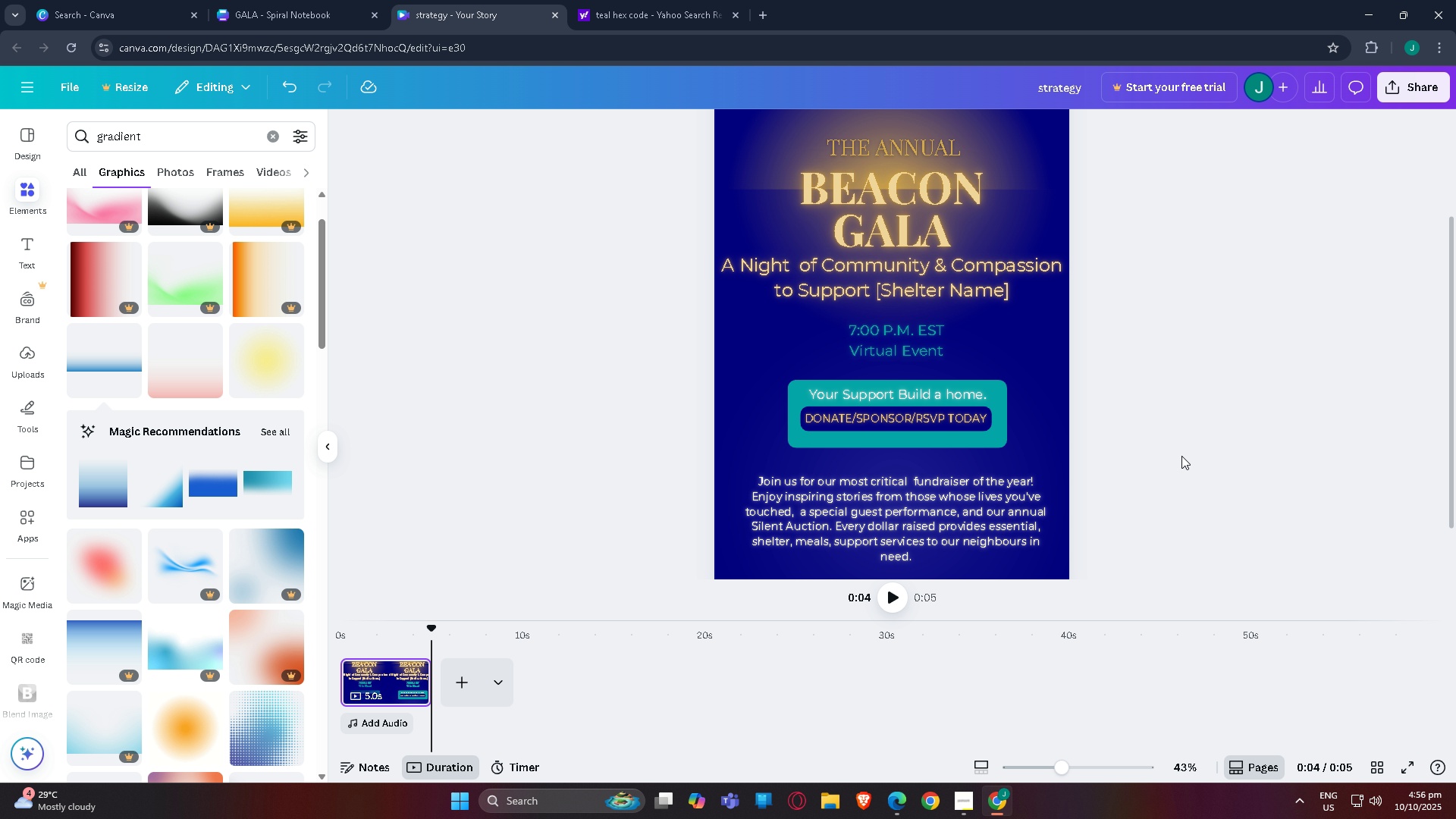 
scroll: coordinate [1181, 455], scroll_direction: up, amount: 2.0
 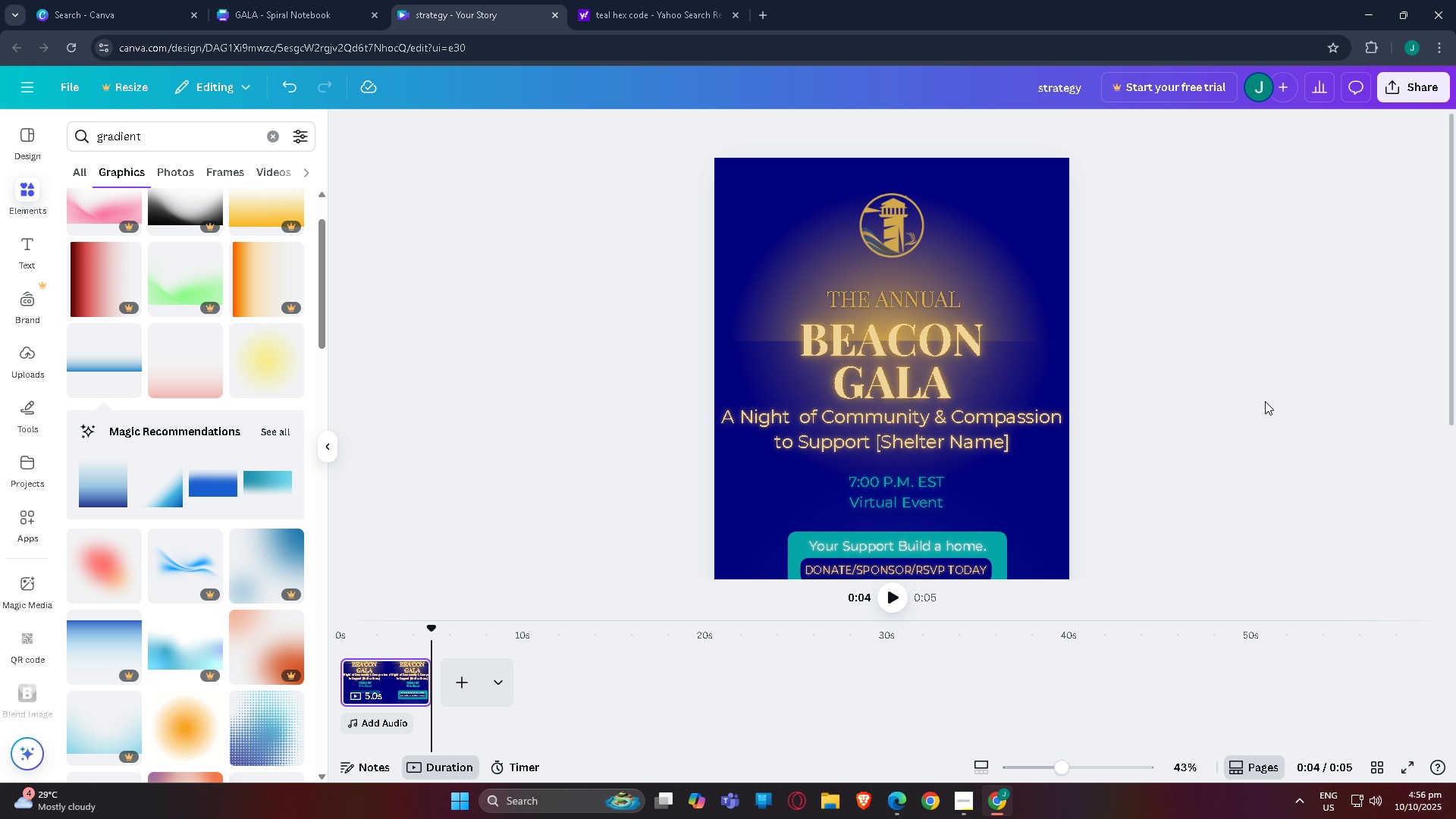 
scroll: coordinate [1244, 364], scroll_direction: none, amount: 0.0
 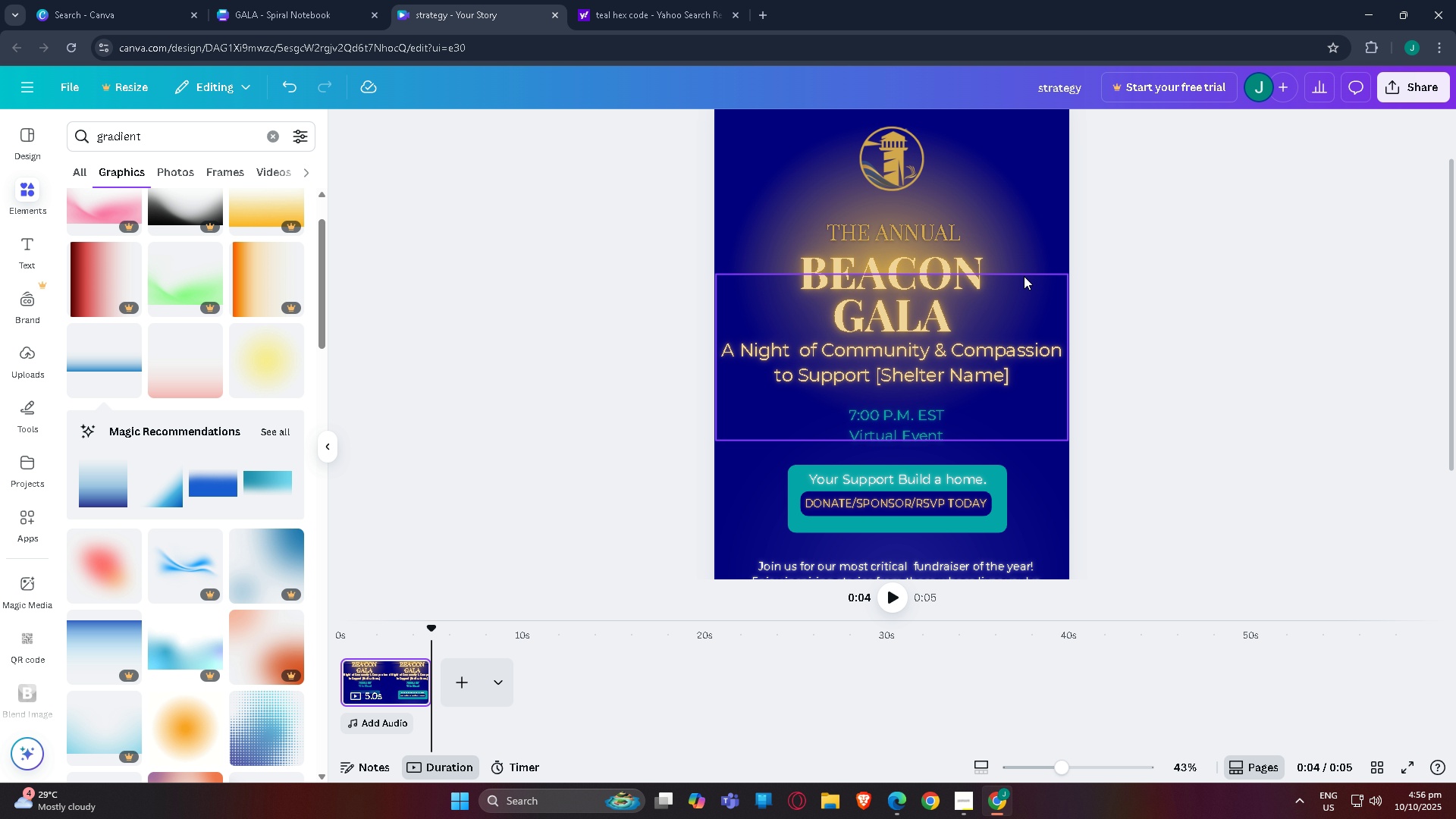 
left_click([1015, 284])
 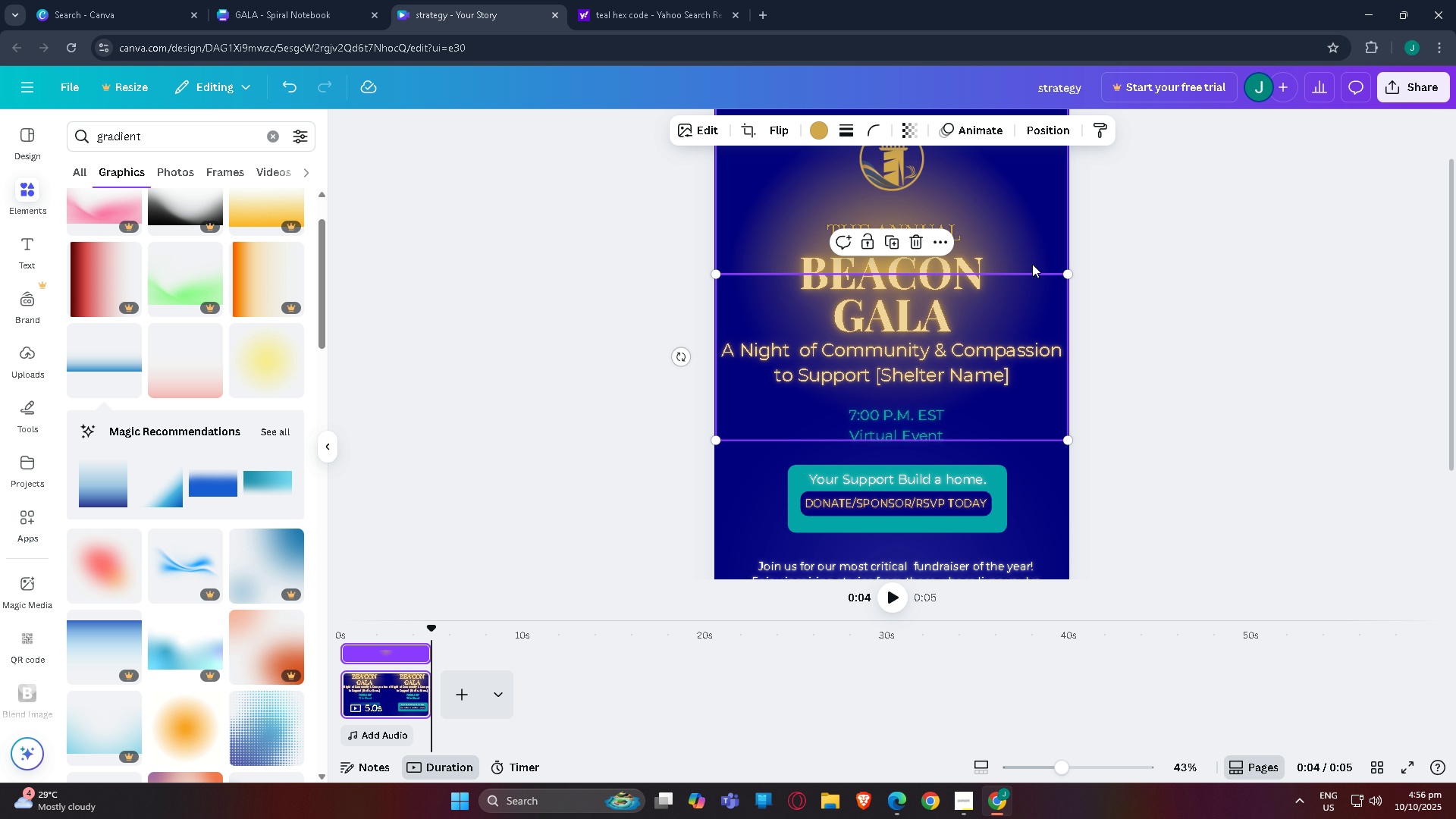 
left_click([1032, 262])
 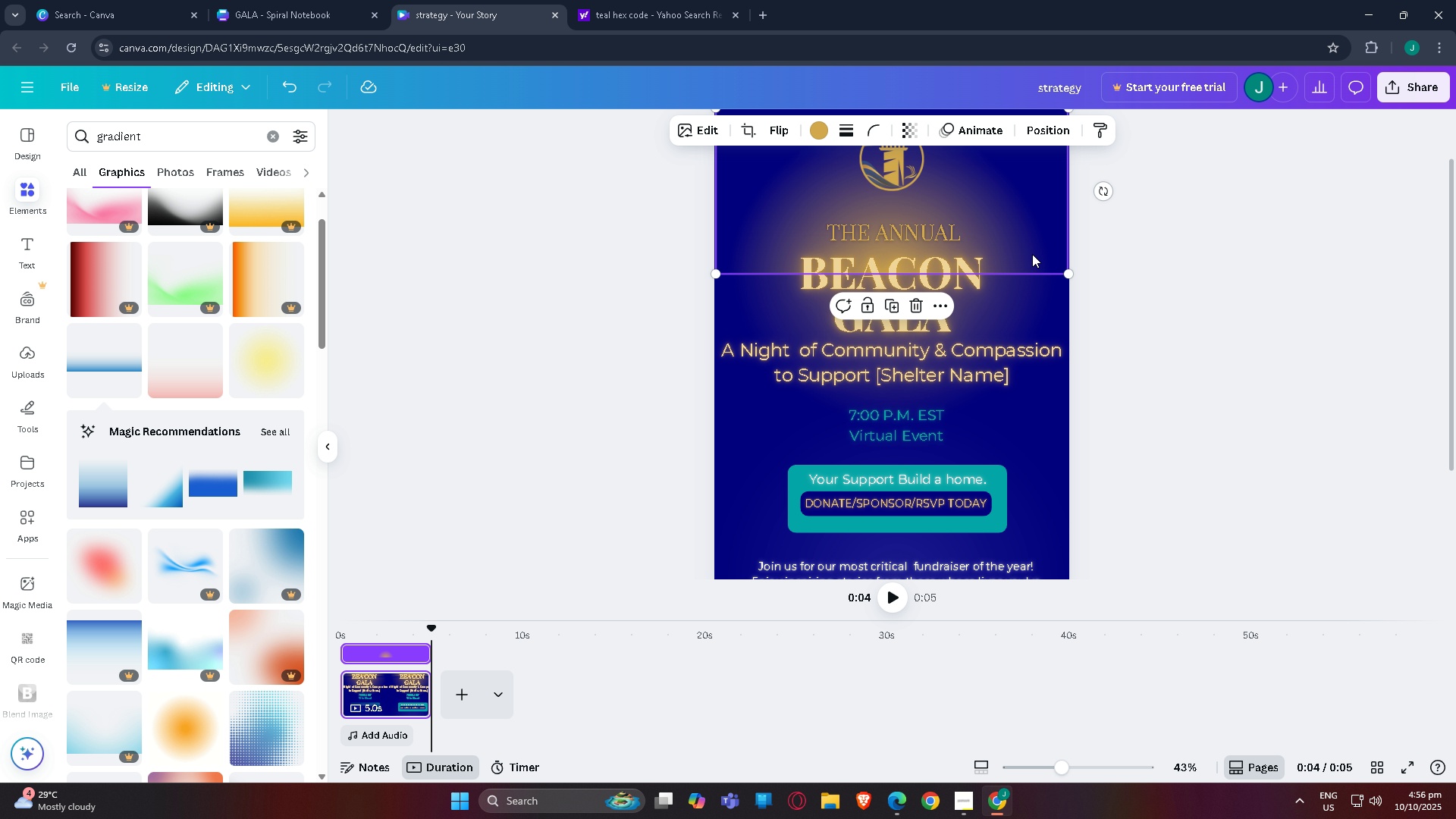 
left_click([1032, 254])
 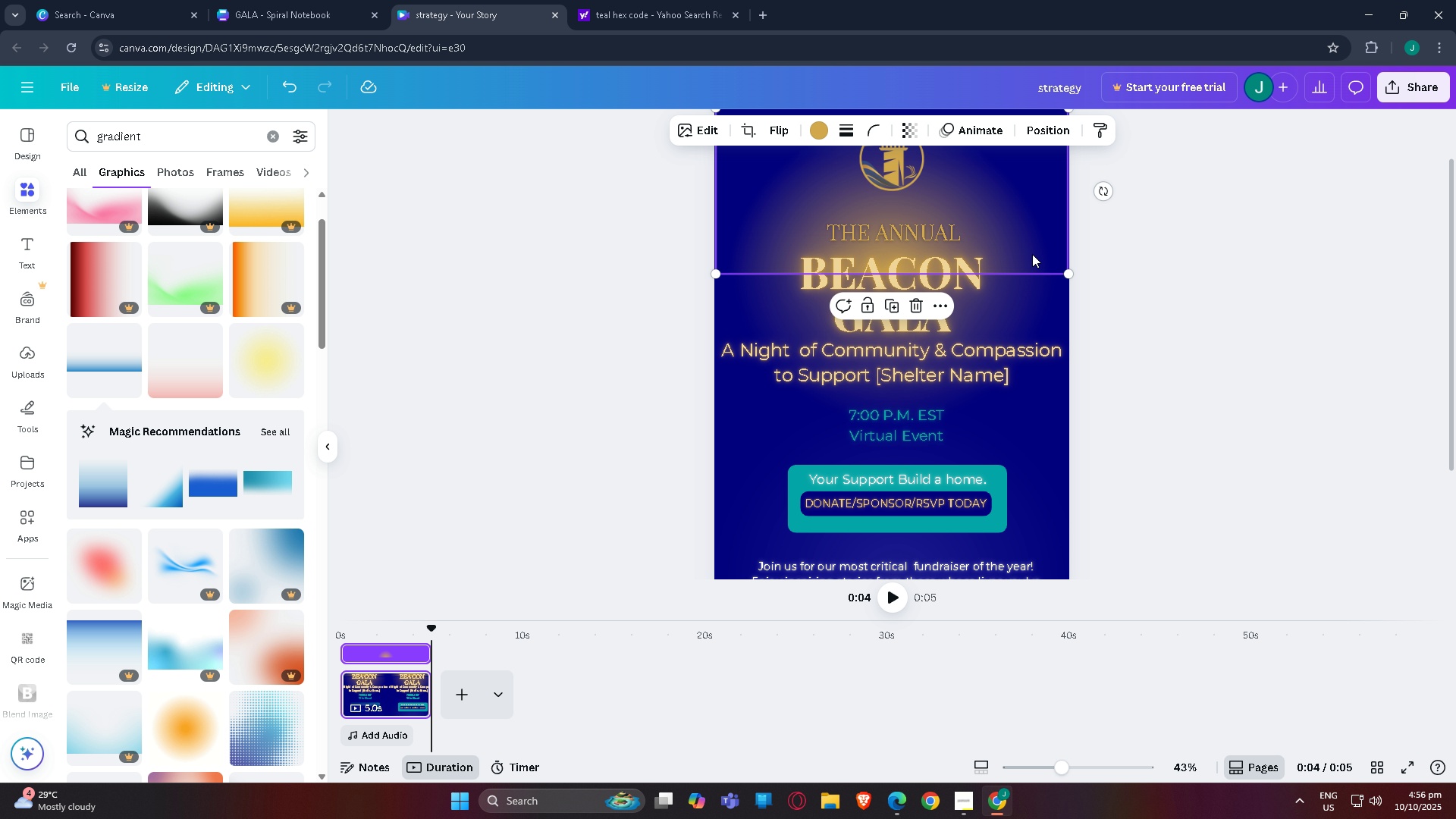 
key(Control+C)
 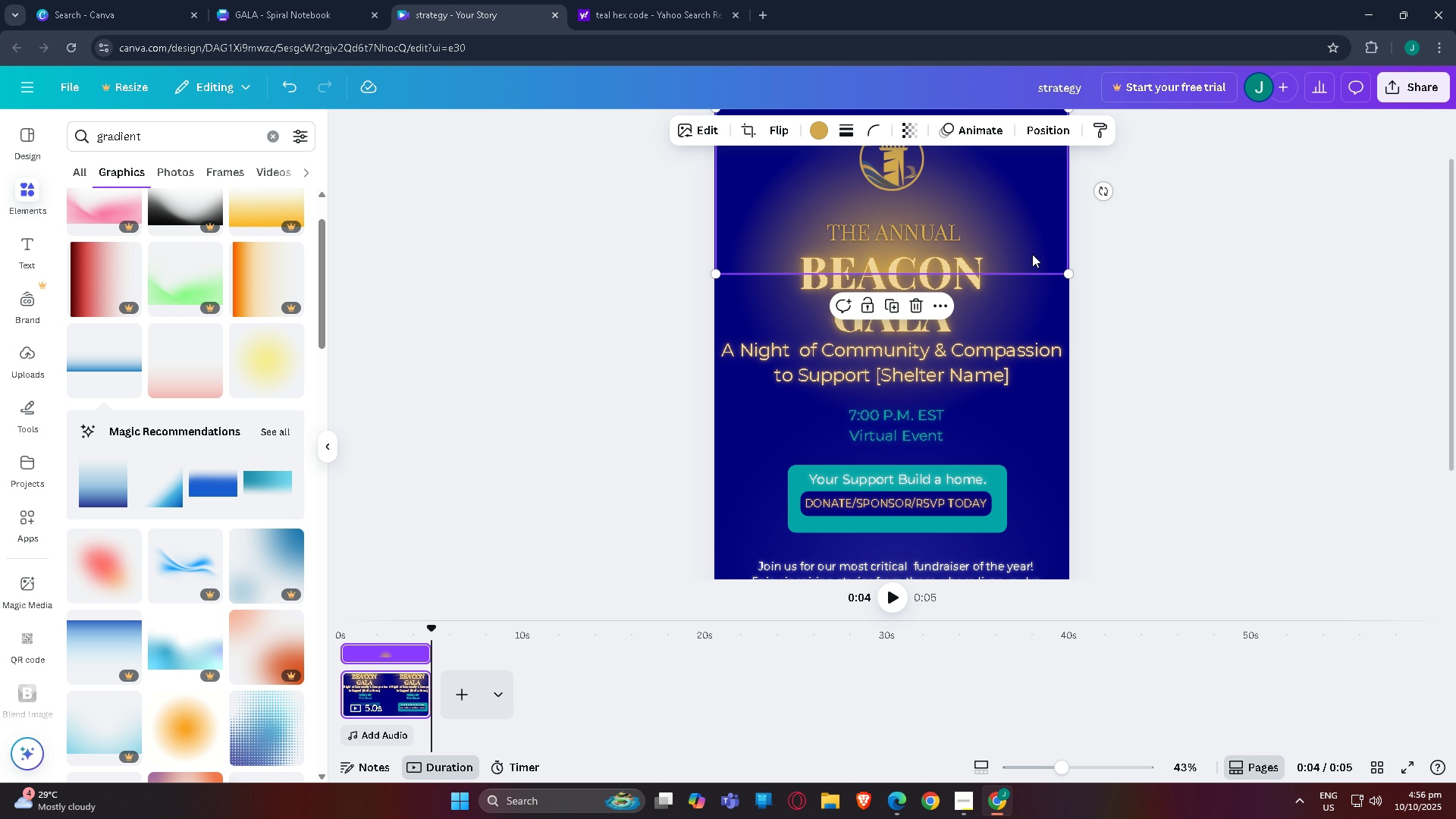 
key(Control+V)
 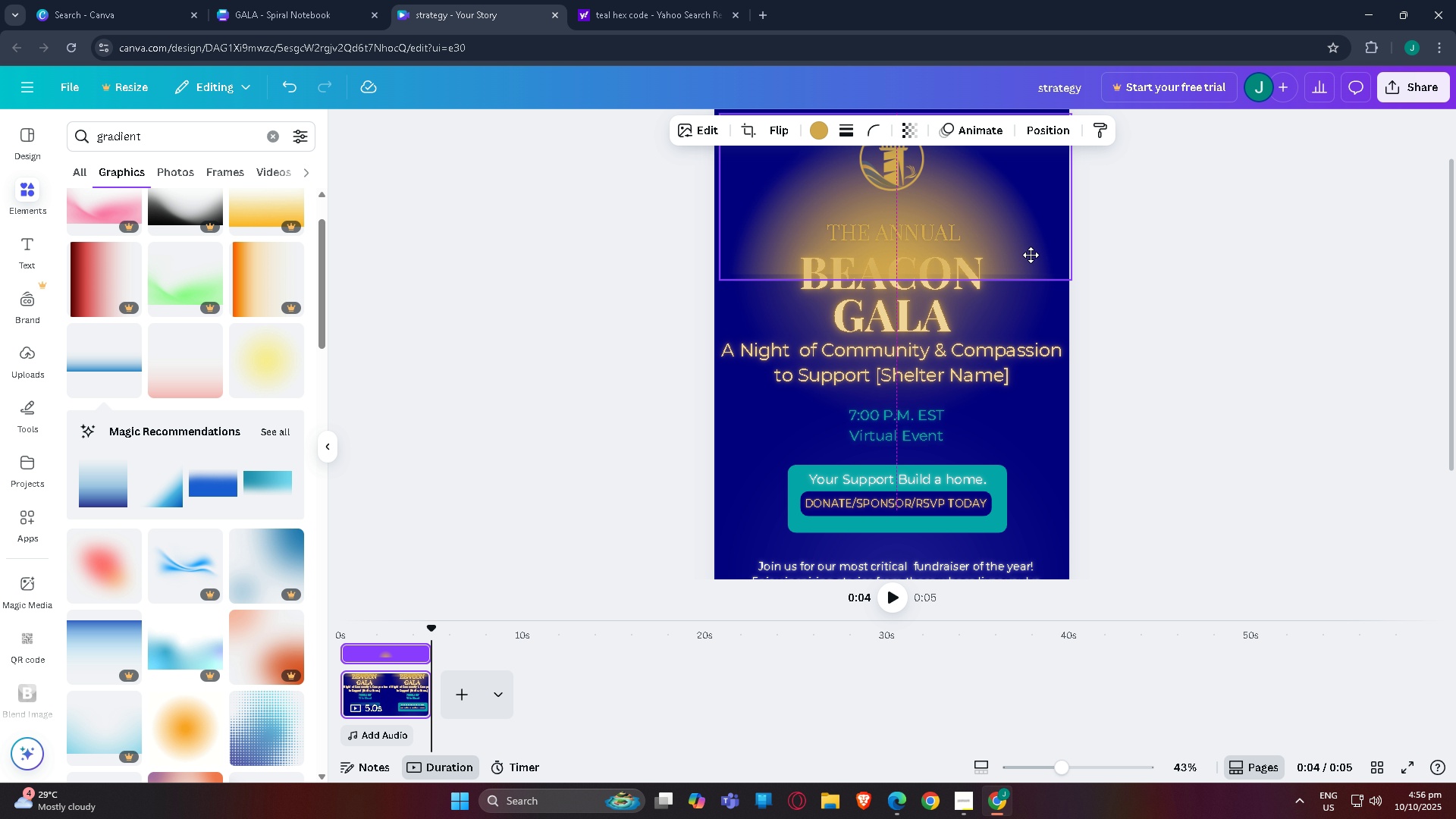 
scroll: coordinate [1031, 252], scroll_direction: up, amount: 3.0
 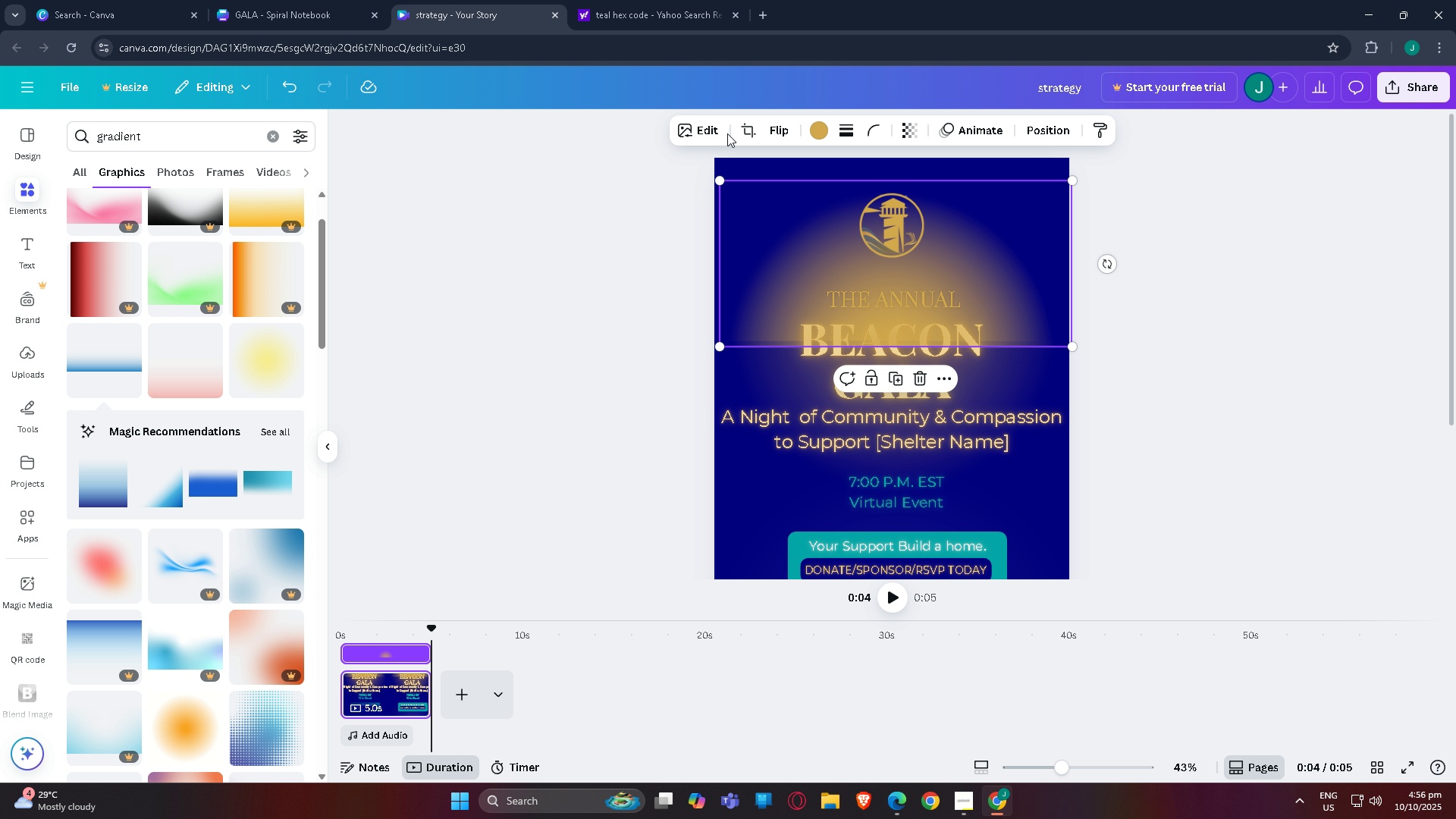 
left_click([749, 133])
 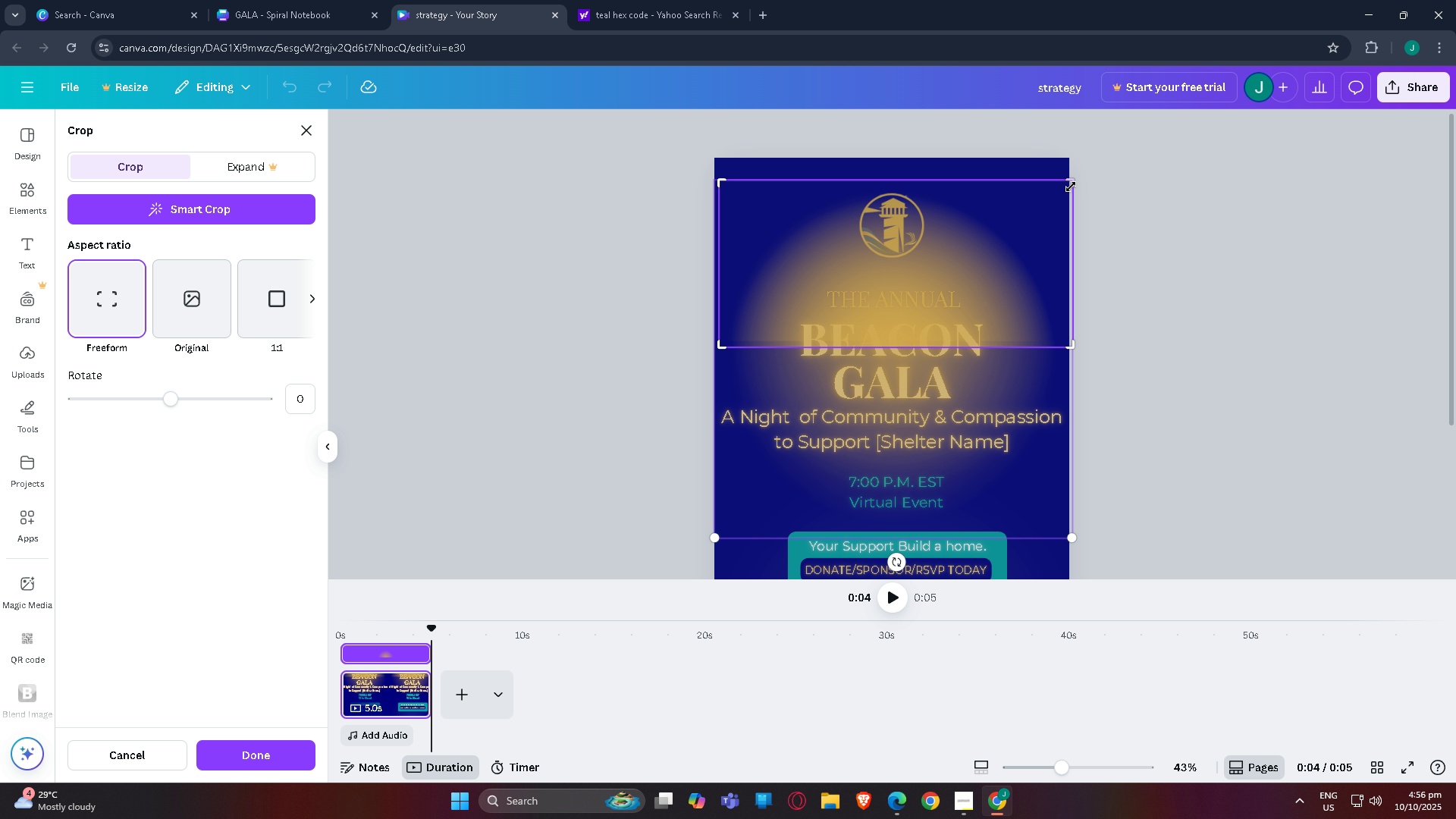 
left_click_drag(start_coordinate=[1072, 184], to_coordinate=[1084, 340])
 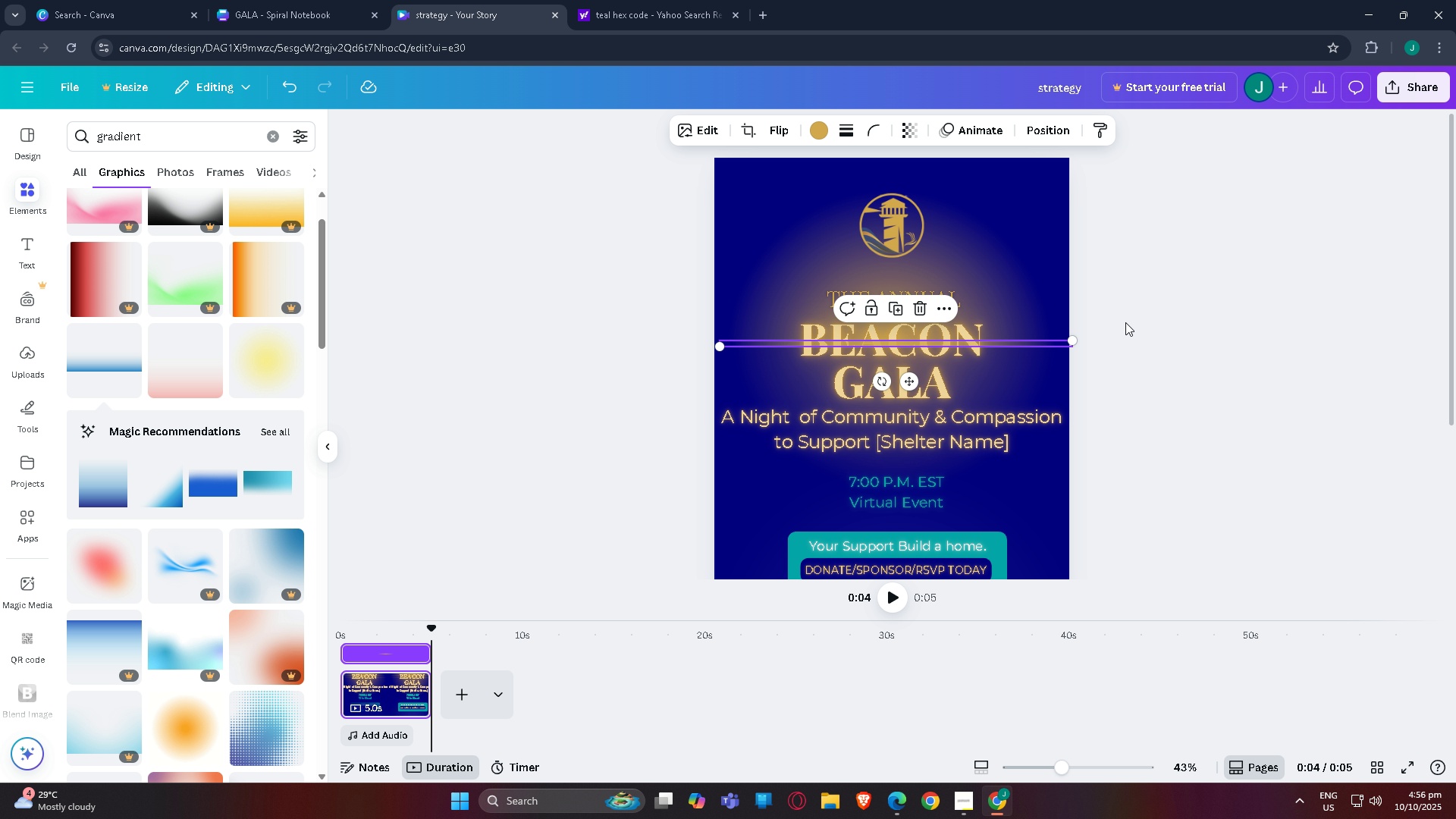 
double_click([1125, 322])
 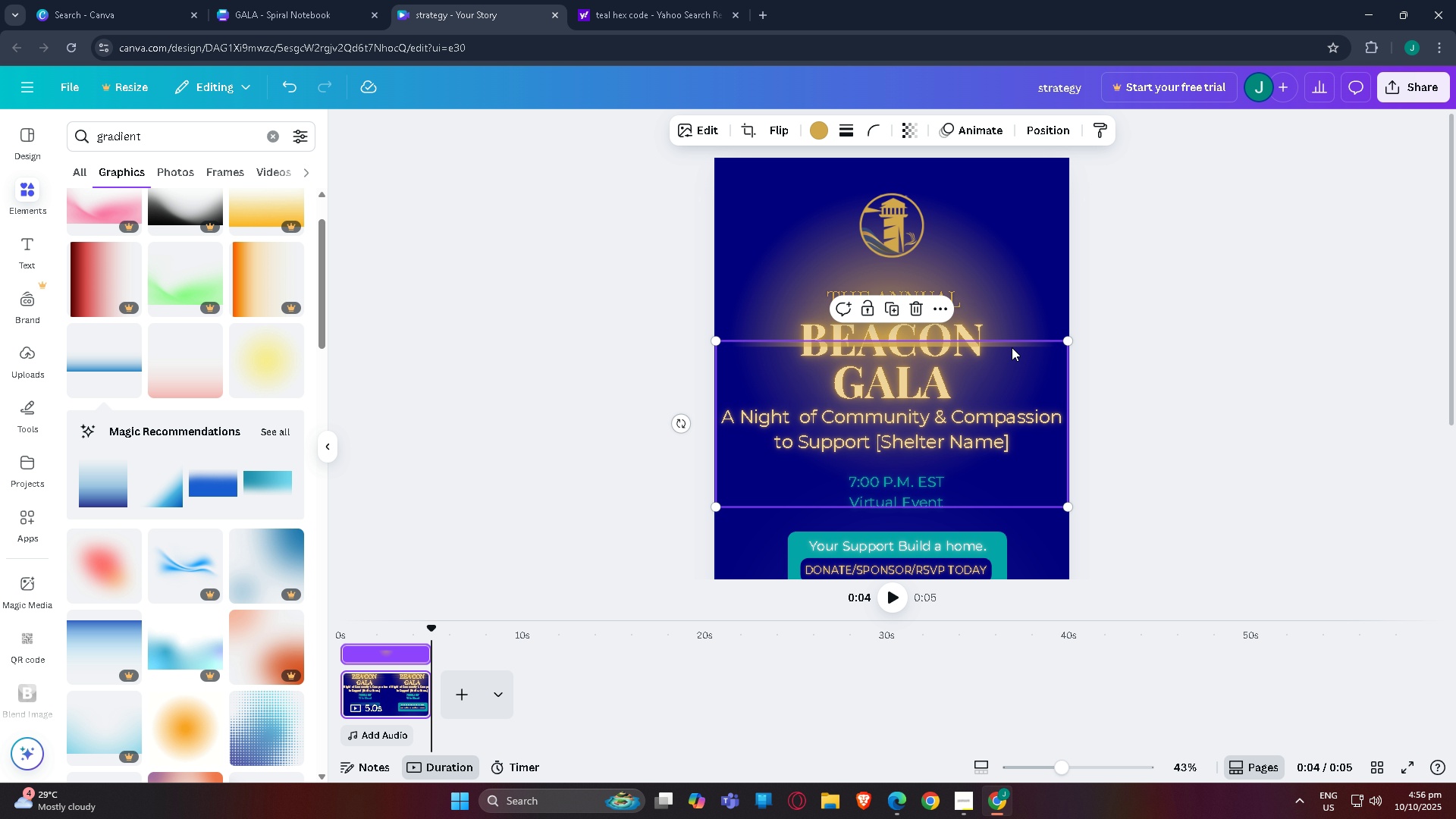 
double_click([1014, 341])
 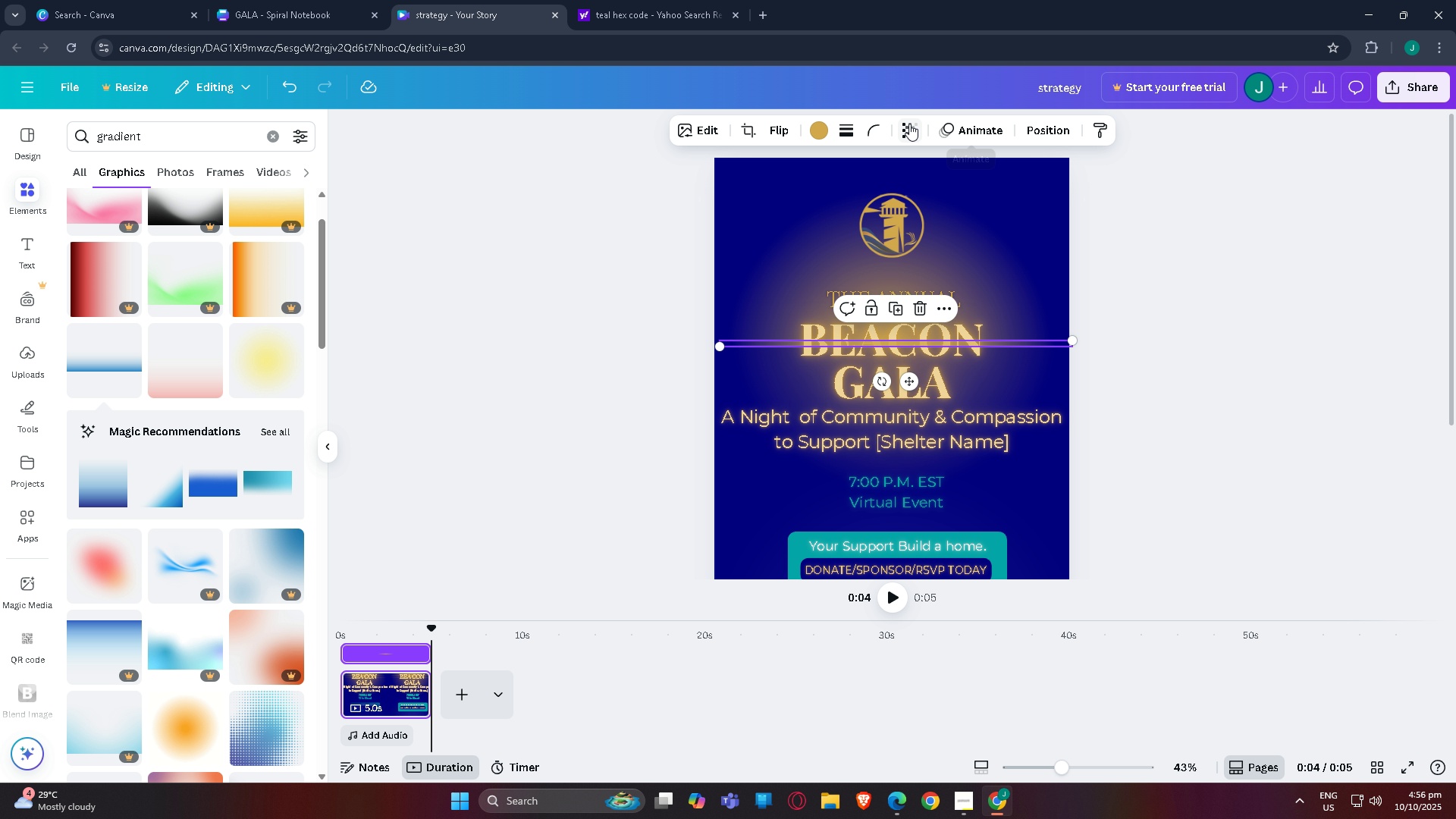 
left_click([909, 124])
 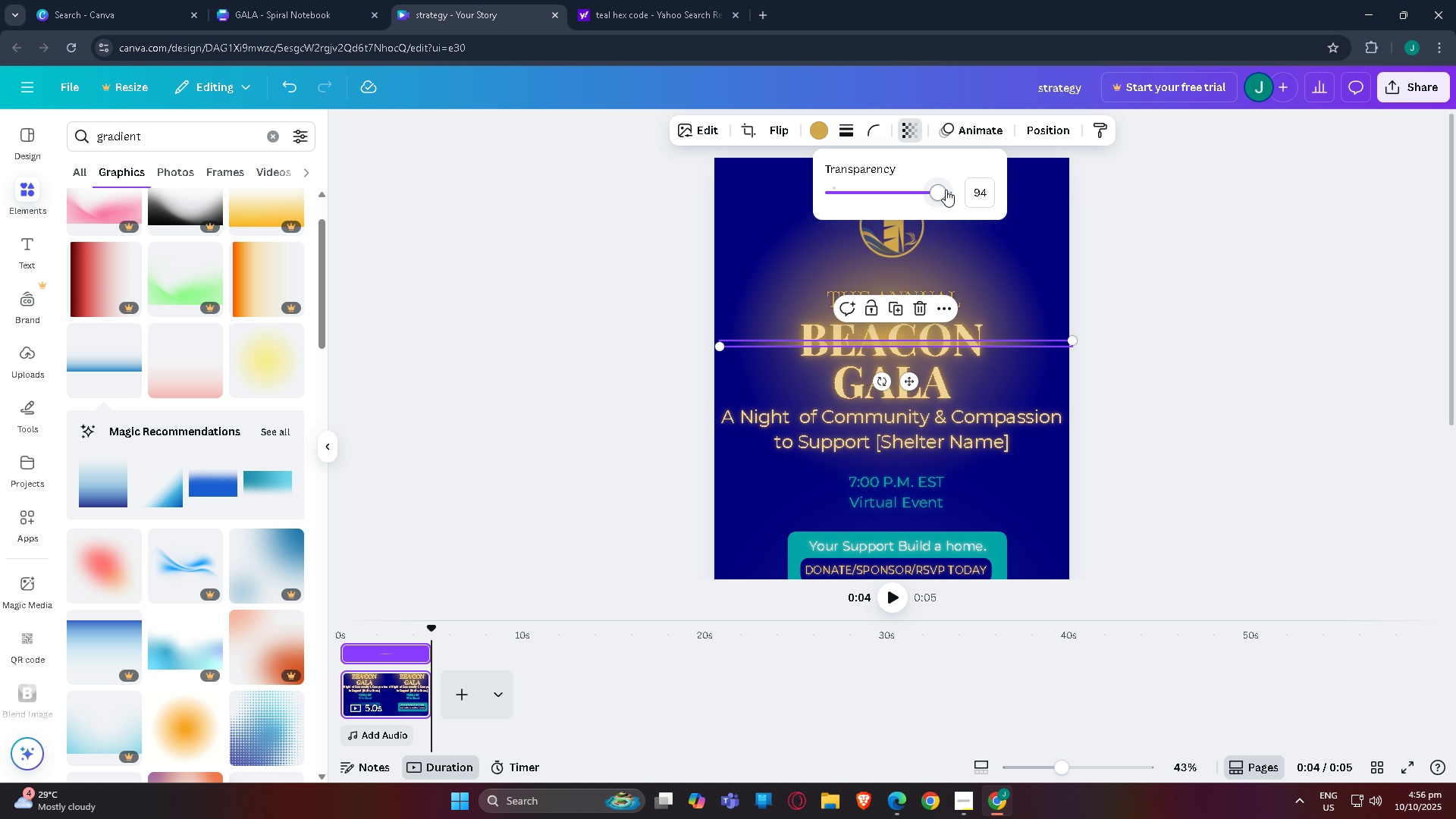 
left_click_drag(start_coordinate=[946, 190], to_coordinate=[918, 198])
 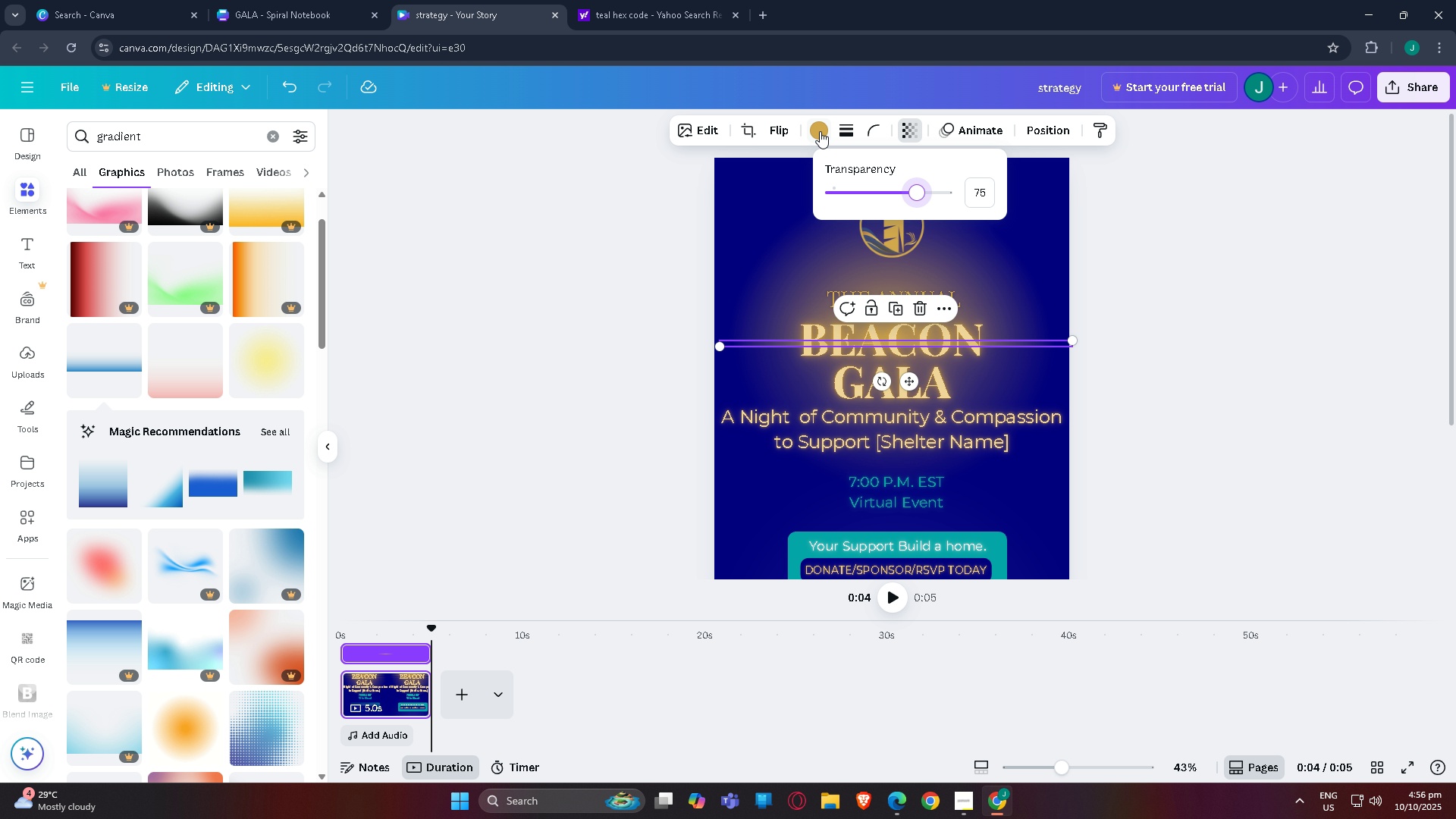 
left_click([820, 131])
 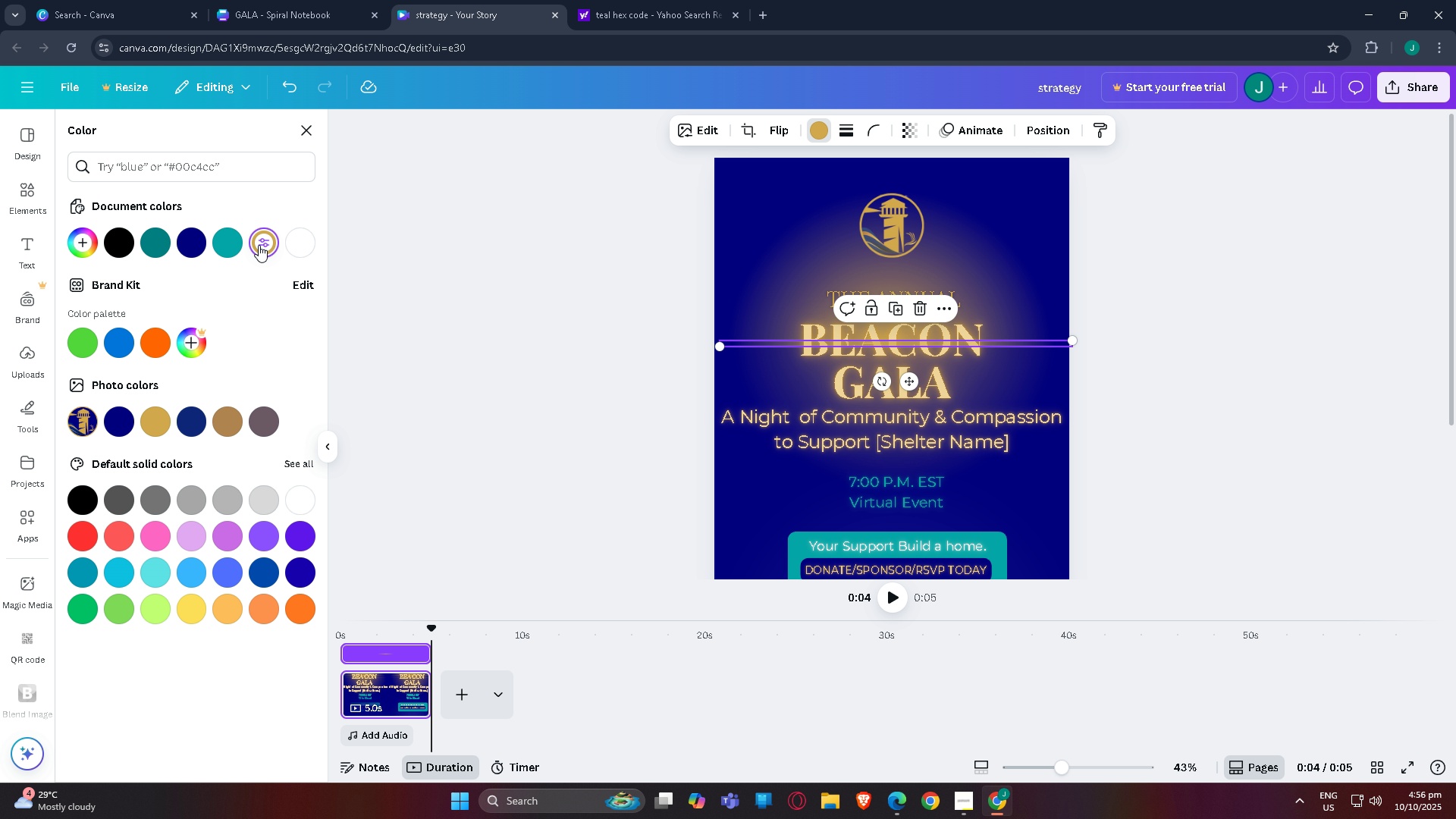 
double_click([259, 245])
 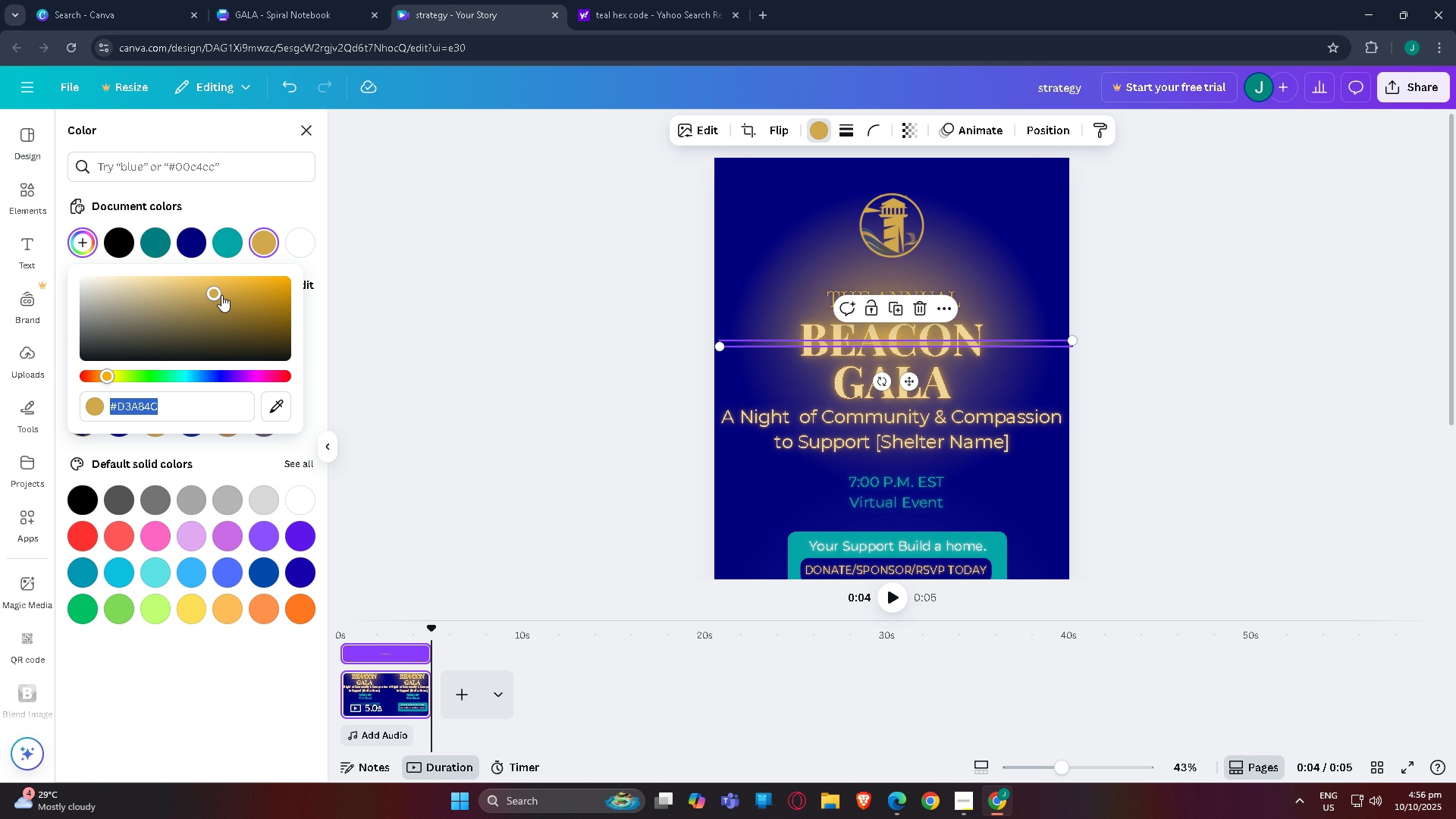 
left_click_drag(start_coordinate=[215, 294], to_coordinate=[197, 275])
 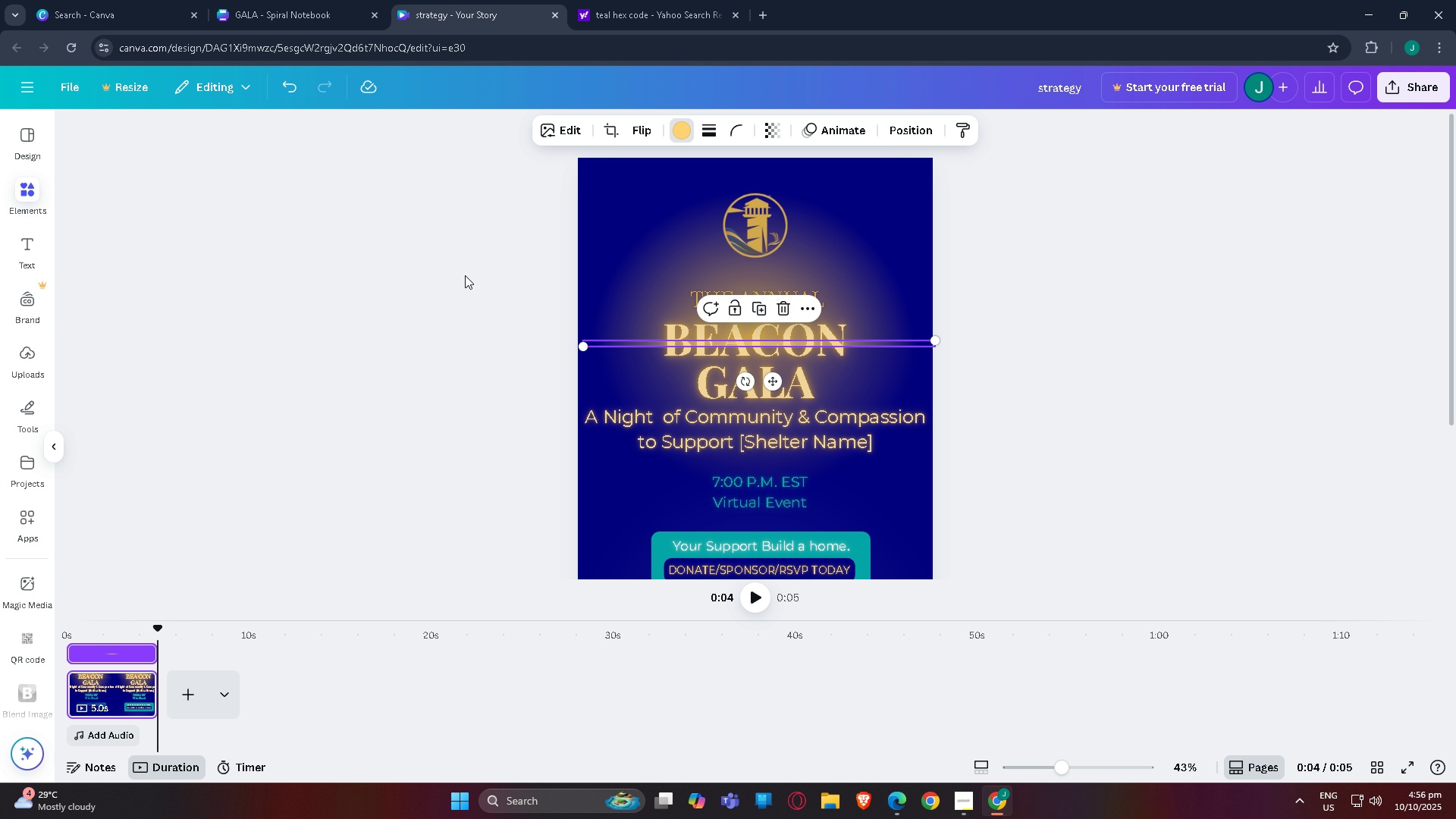 
double_click([465, 275])
 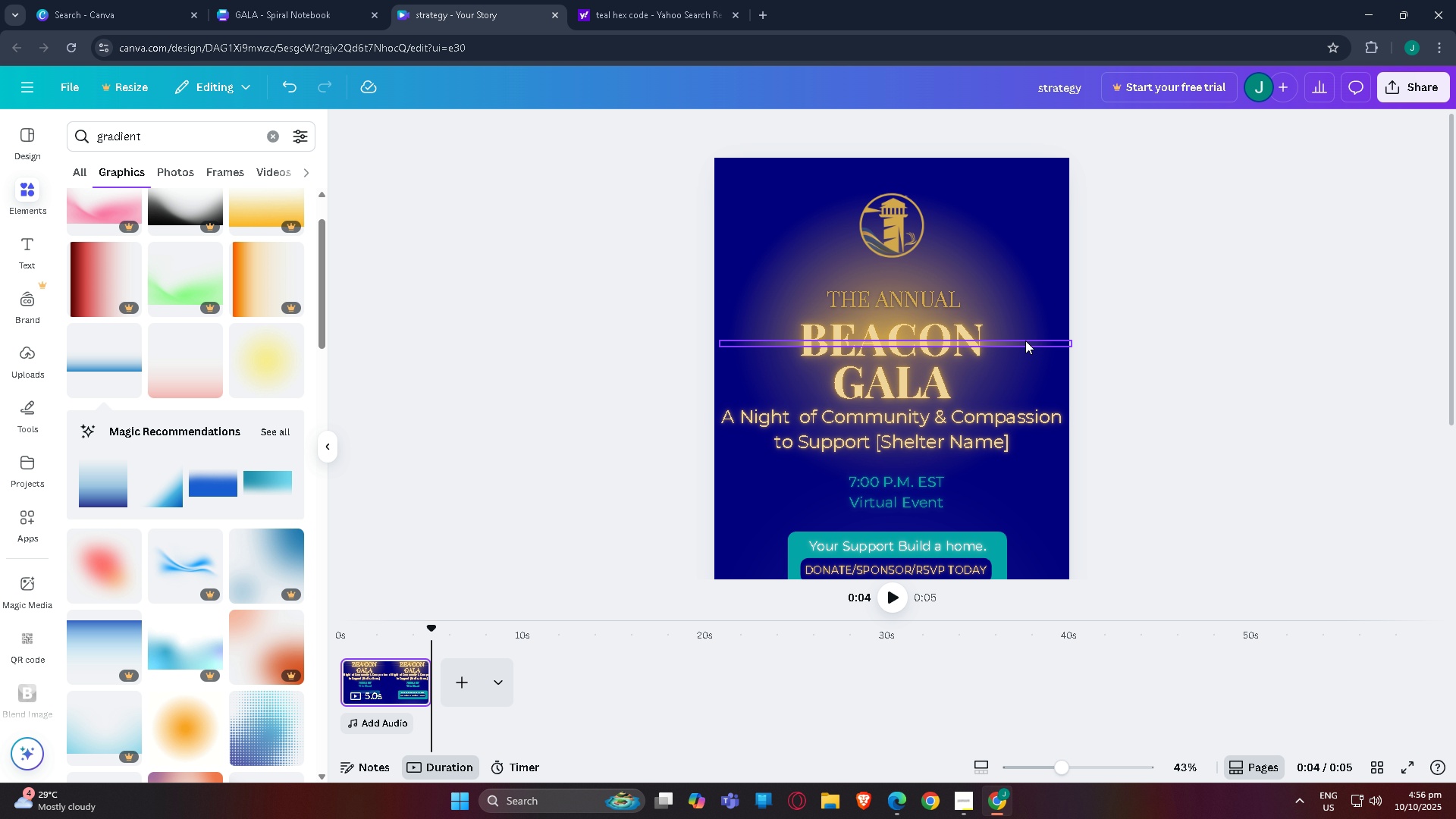 
left_click_drag(start_coordinate=[1025, 343], to_coordinate=[1018, 344])
 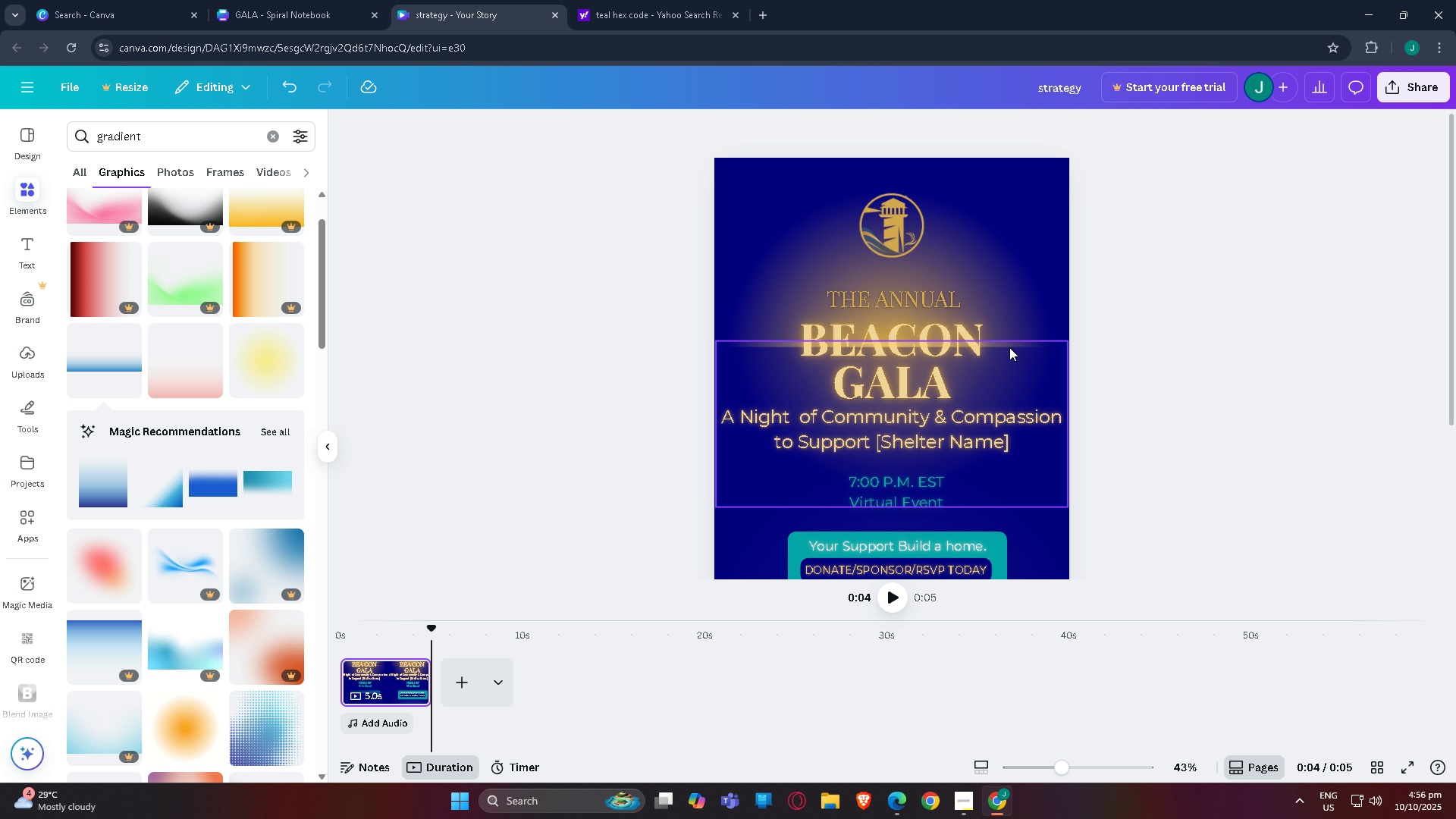 
left_click([1009, 344])
 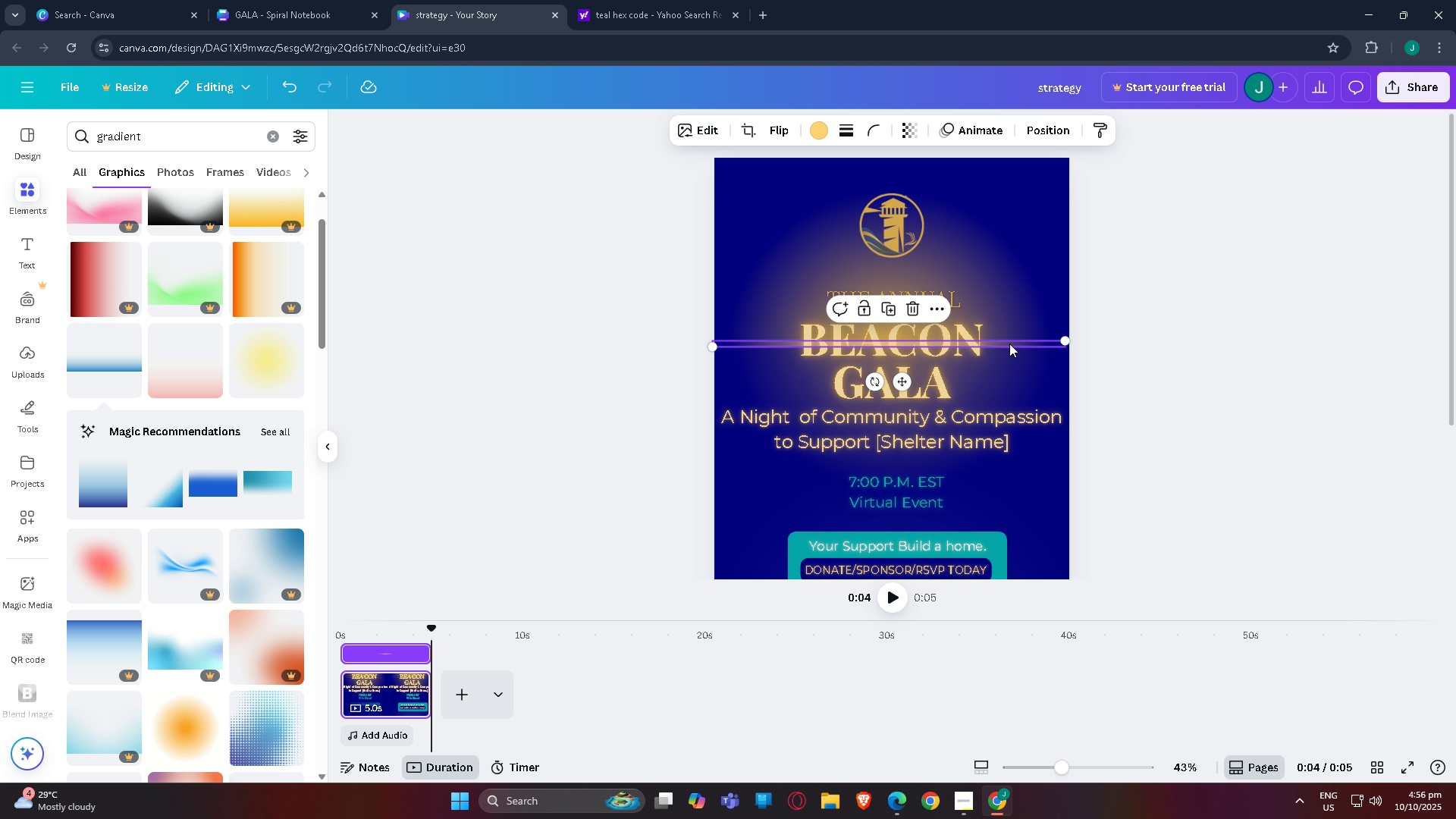 
key(Control+BracketLeft)
 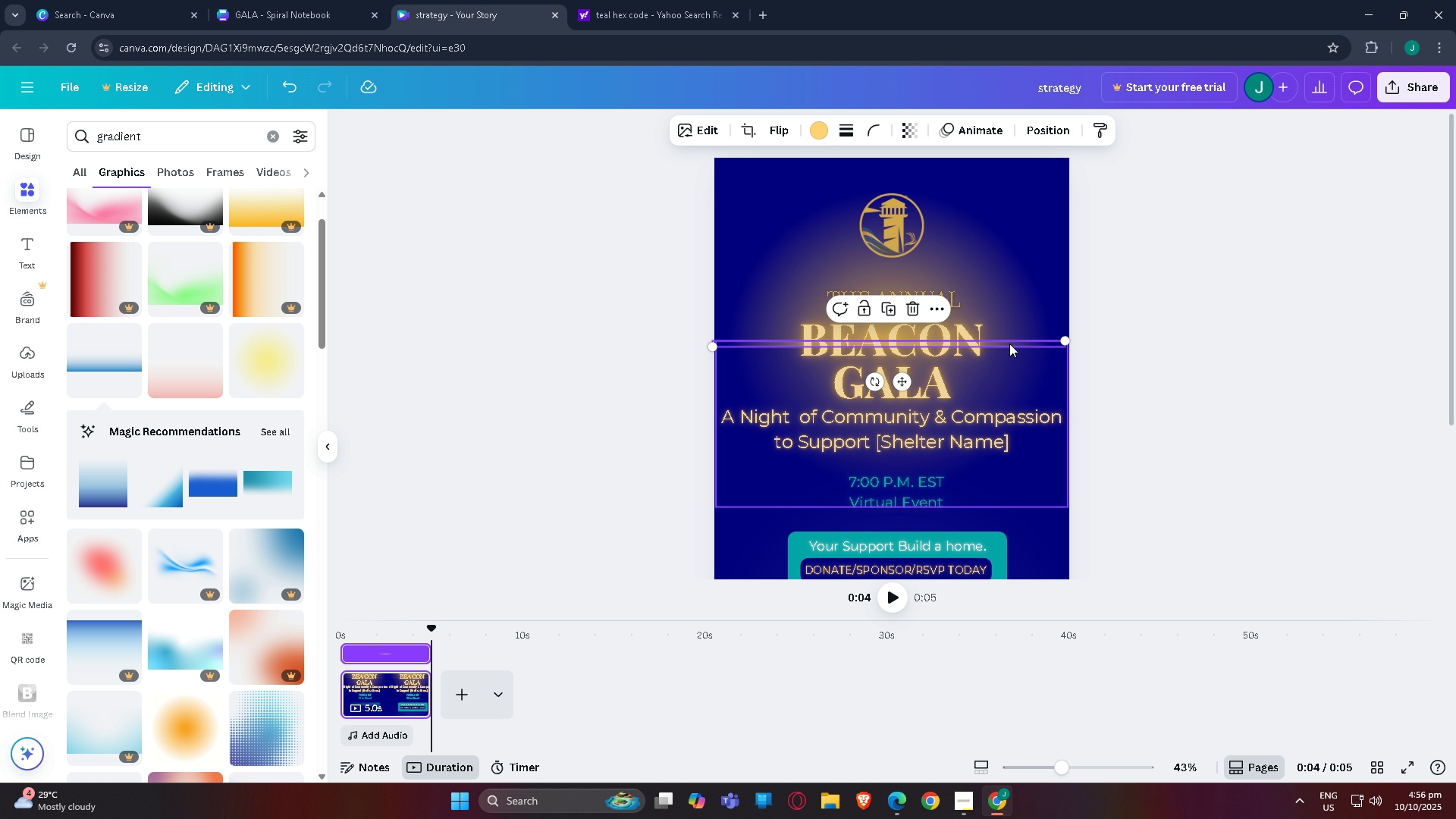 
key(Control+BracketLeft)
 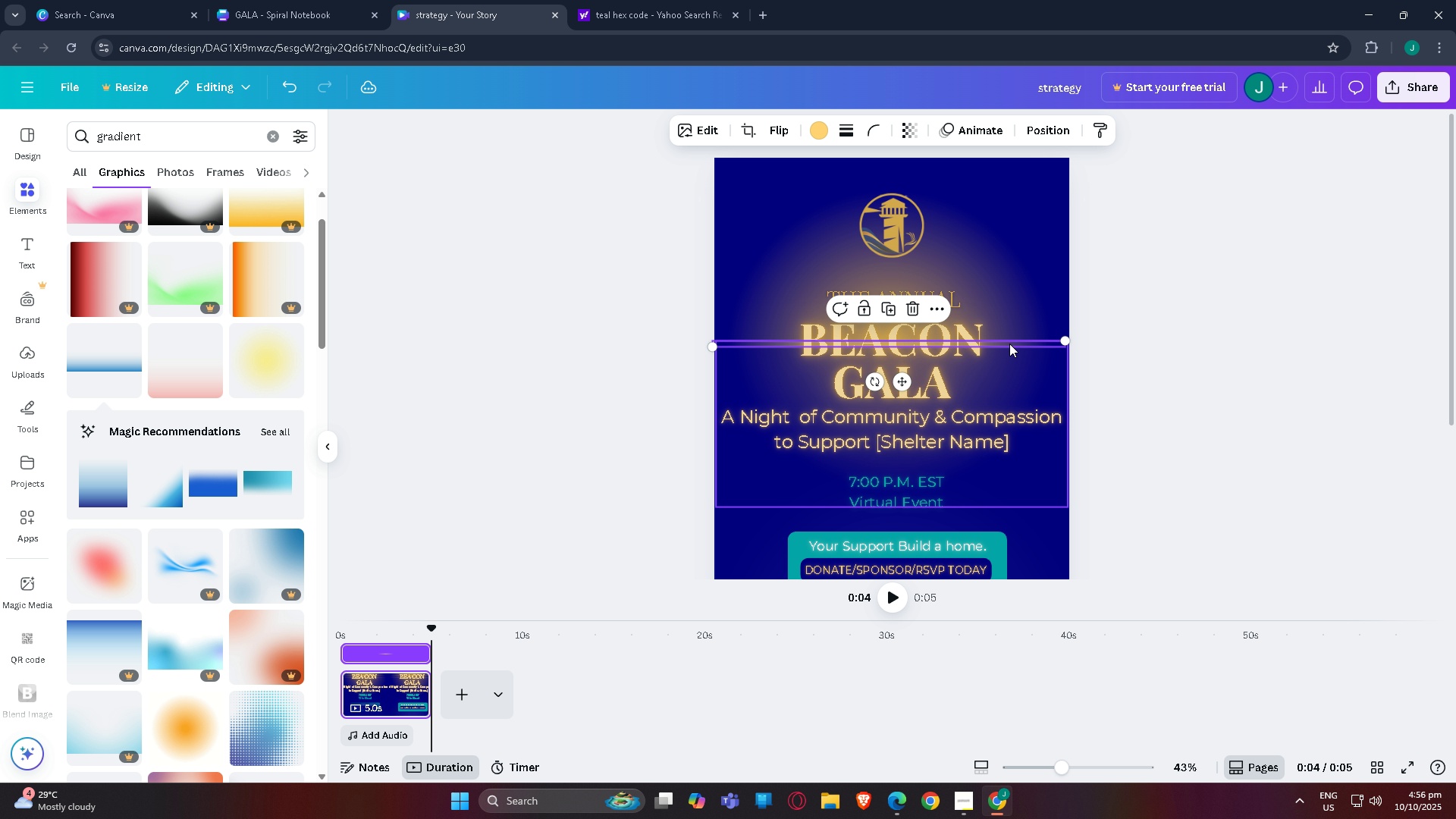 
key(Control+BracketLeft)
 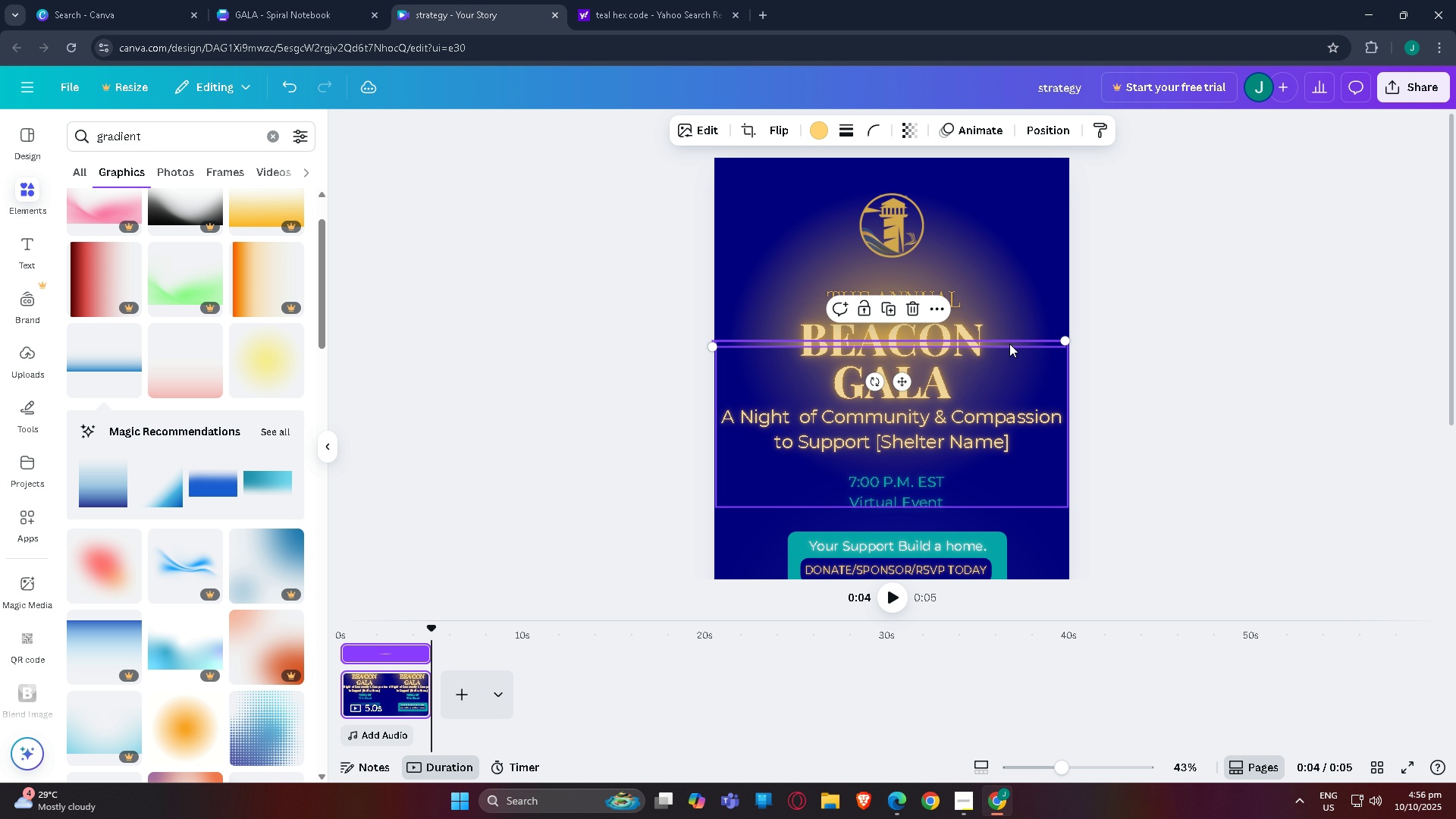 
key(Control+BracketLeft)
 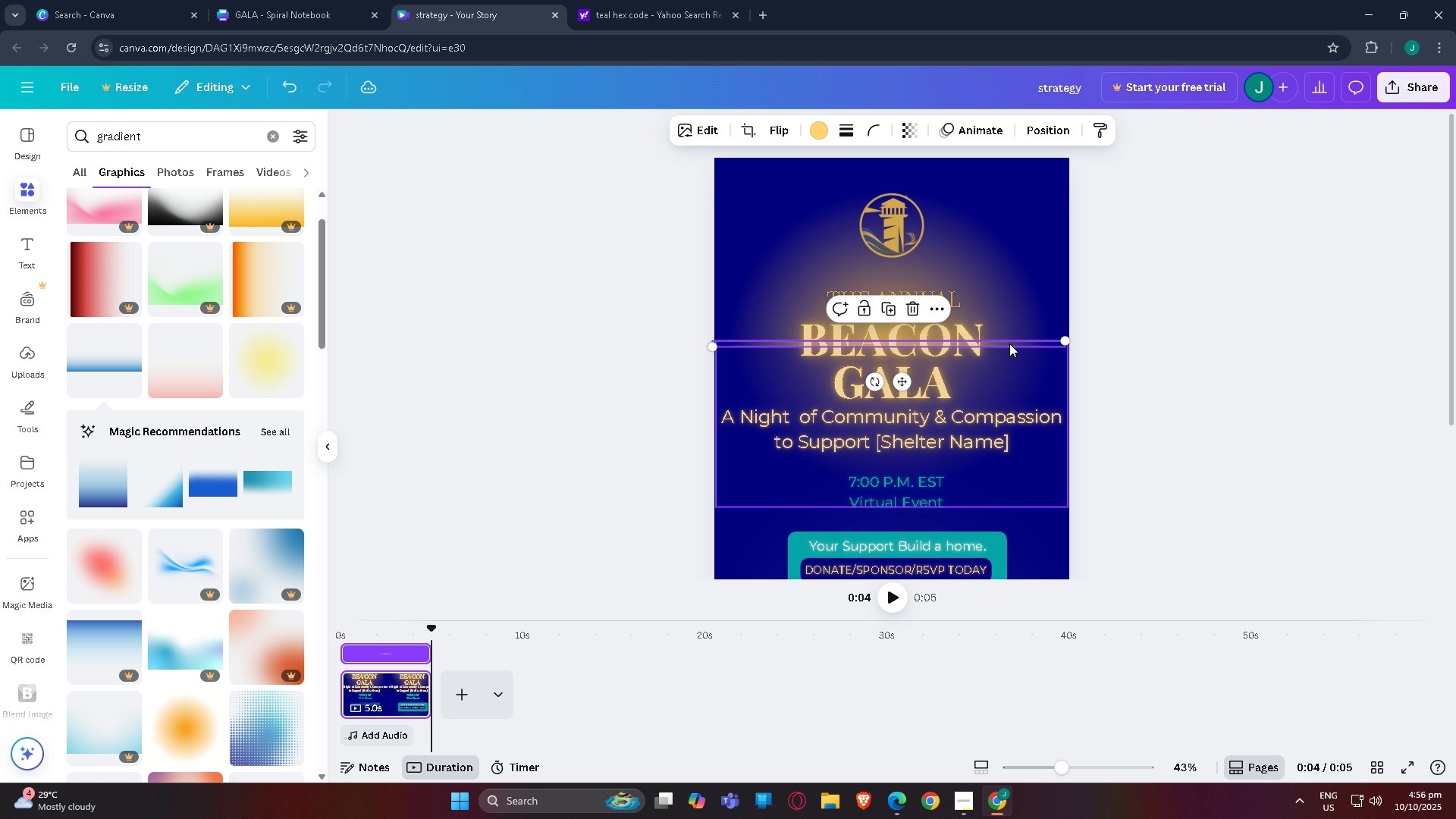 
key(Control+BracketLeft)
 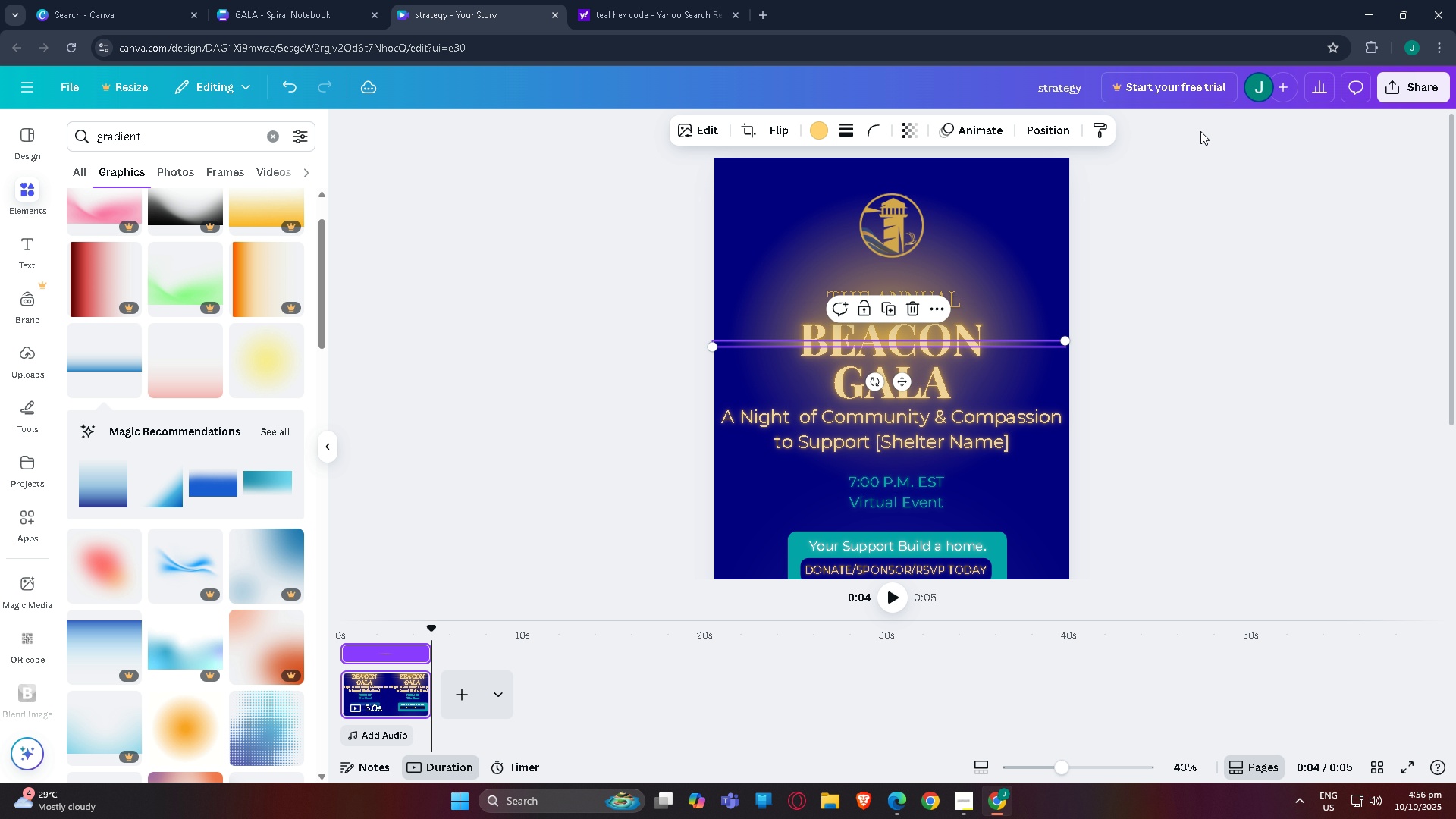 
left_click_drag(start_coordinate=[1228, 121], to_coordinate=[1238, 163])
 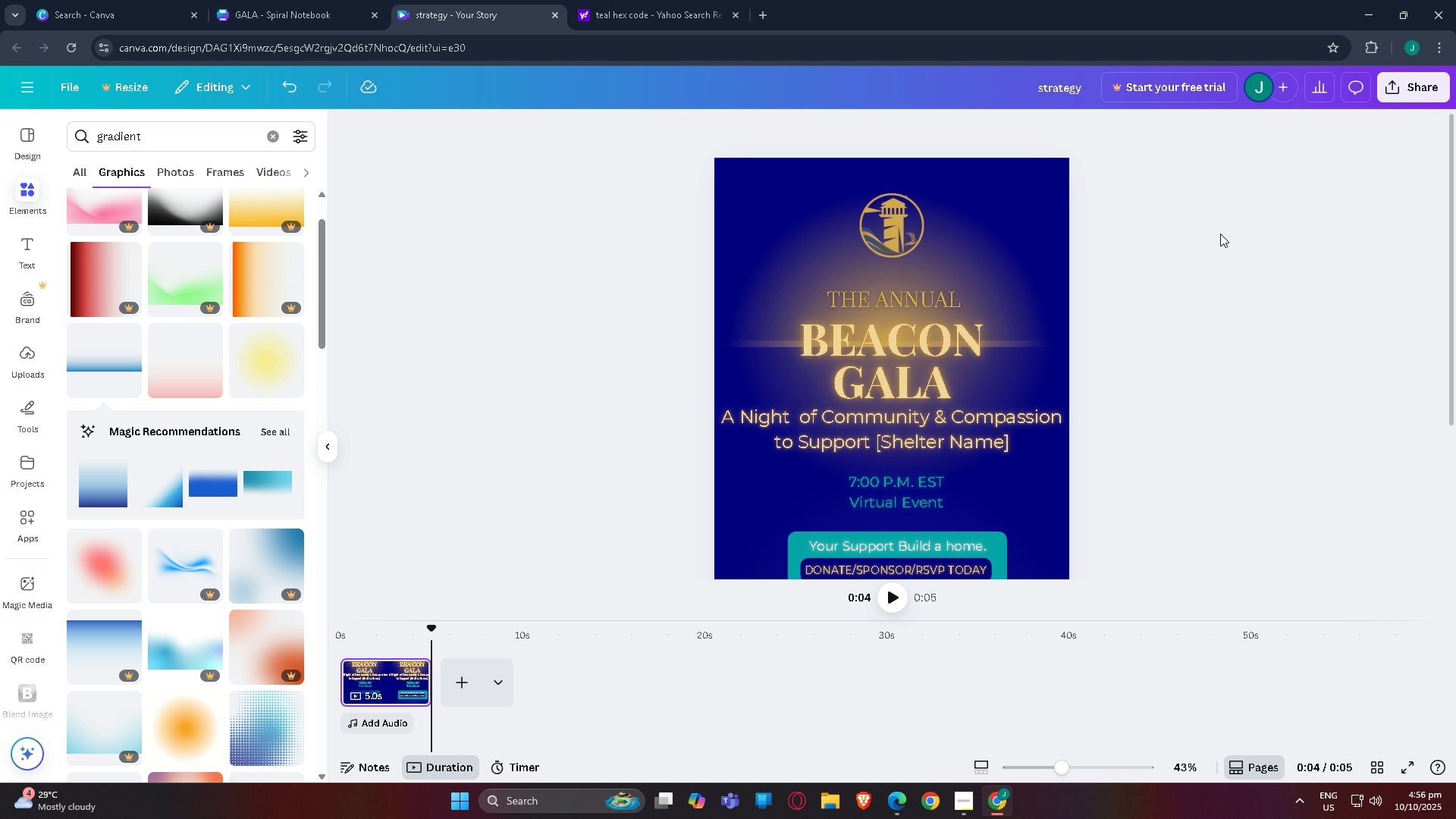 
double_click([1225, 232])
 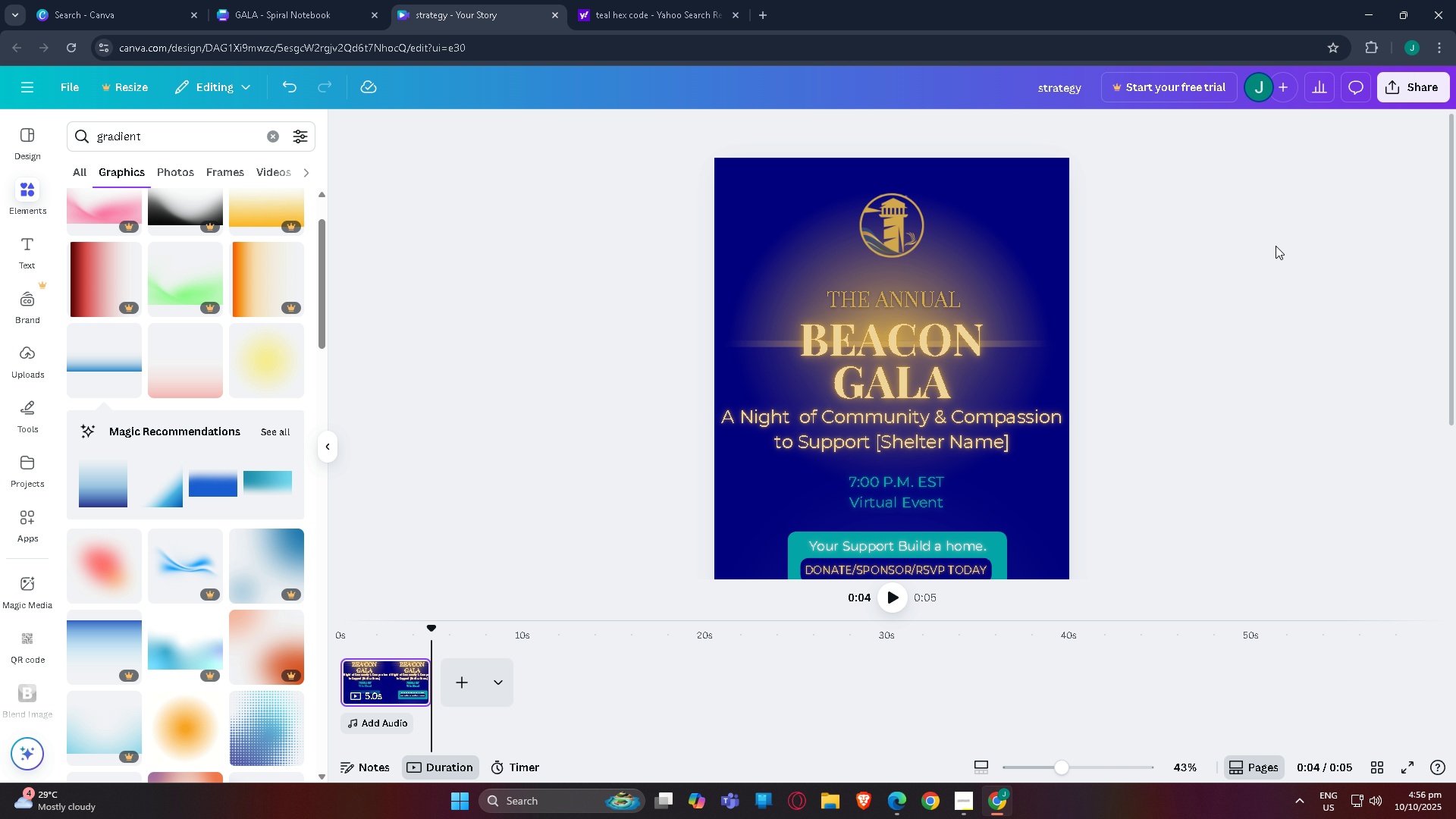 
scroll: coordinate [1155, 441], scroll_direction: down, amount: 4.0
 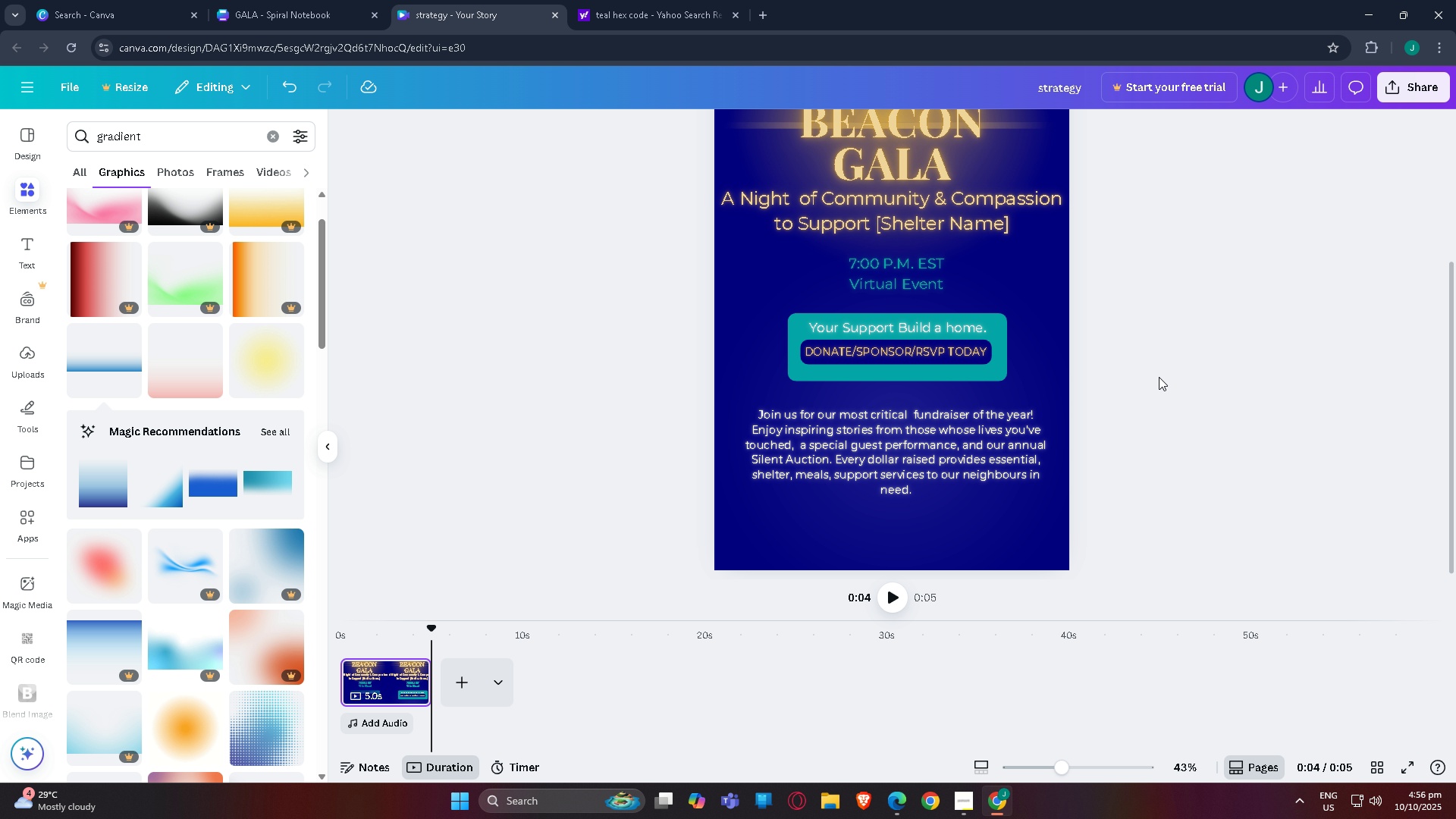 
scroll: coordinate [1115, 272], scroll_direction: up, amount: 5.0
 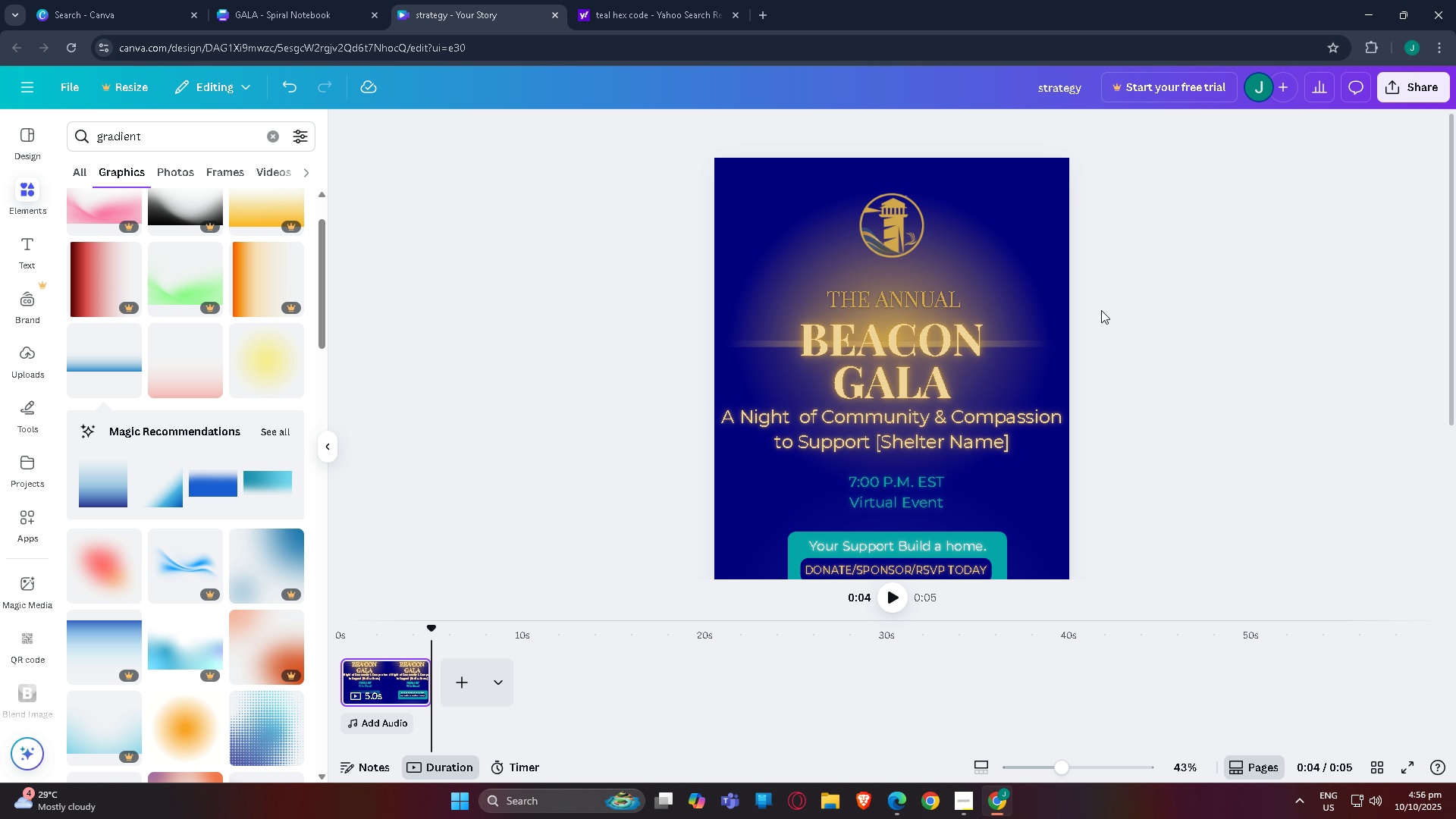 
left_click([1231, 256])
 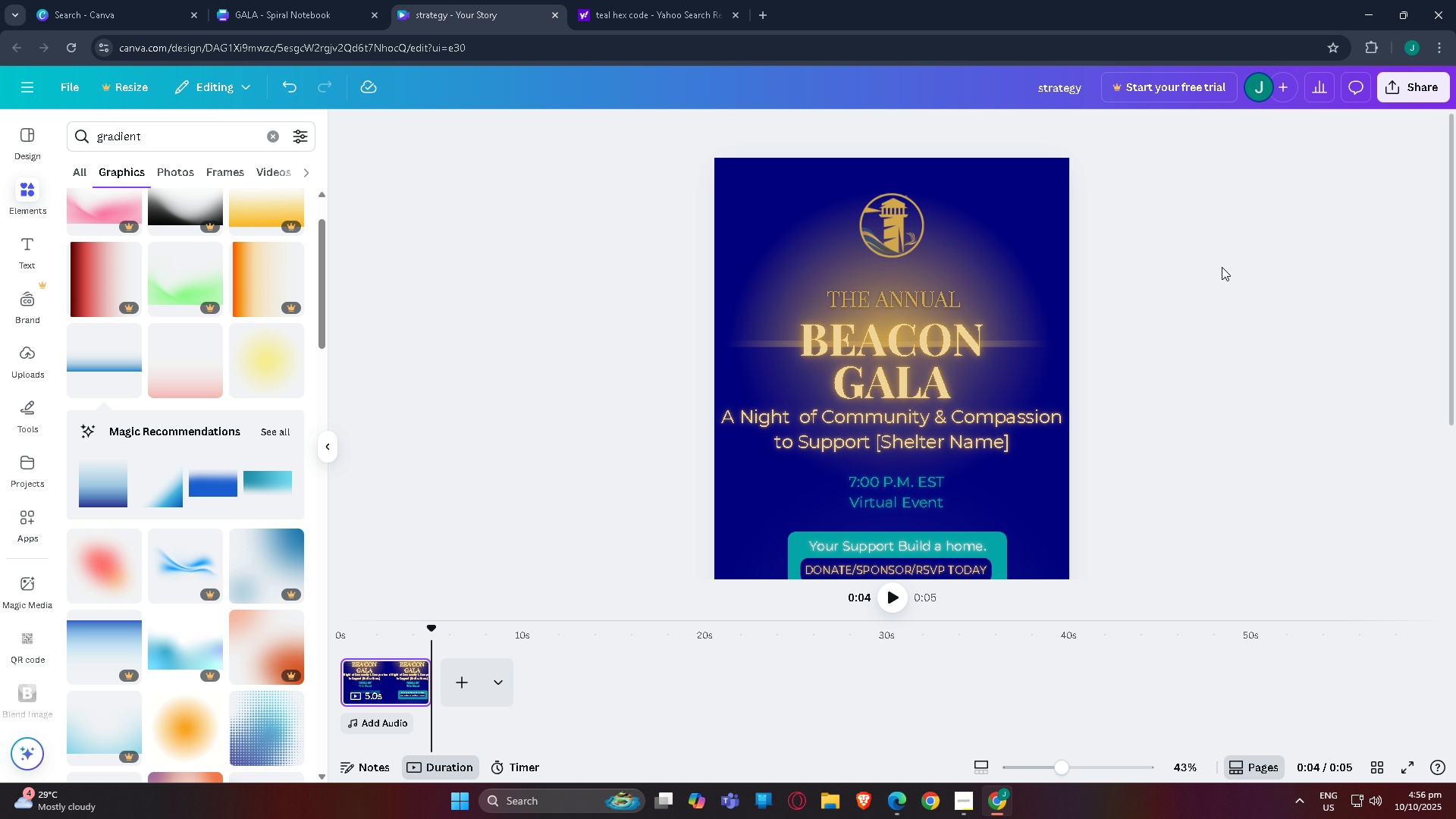 
scroll: coordinate [1208, 280], scroll_direction: down, amount: 1.0
 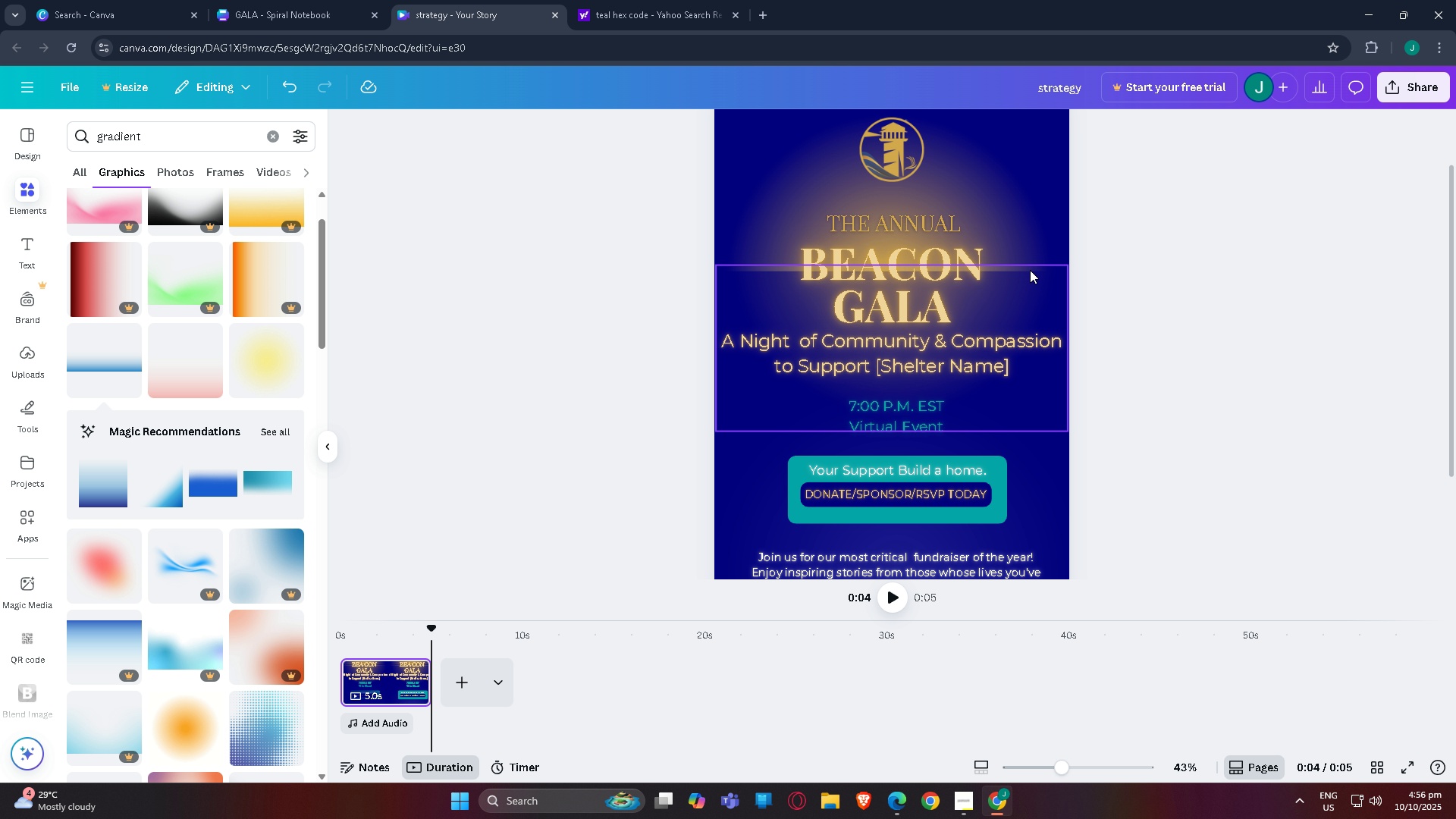 
key(Control+Z)
 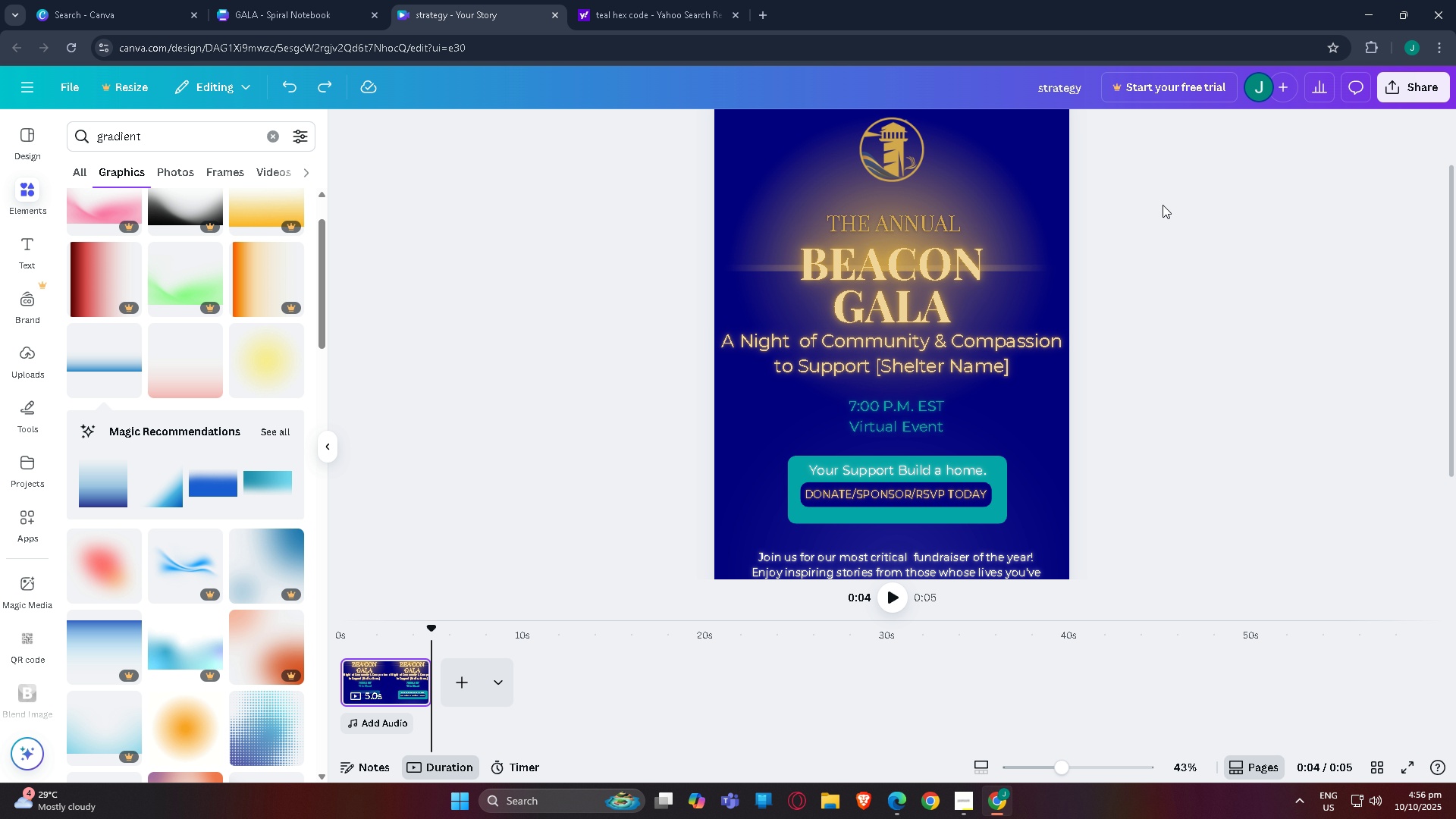 
left_click([1163, 204])
 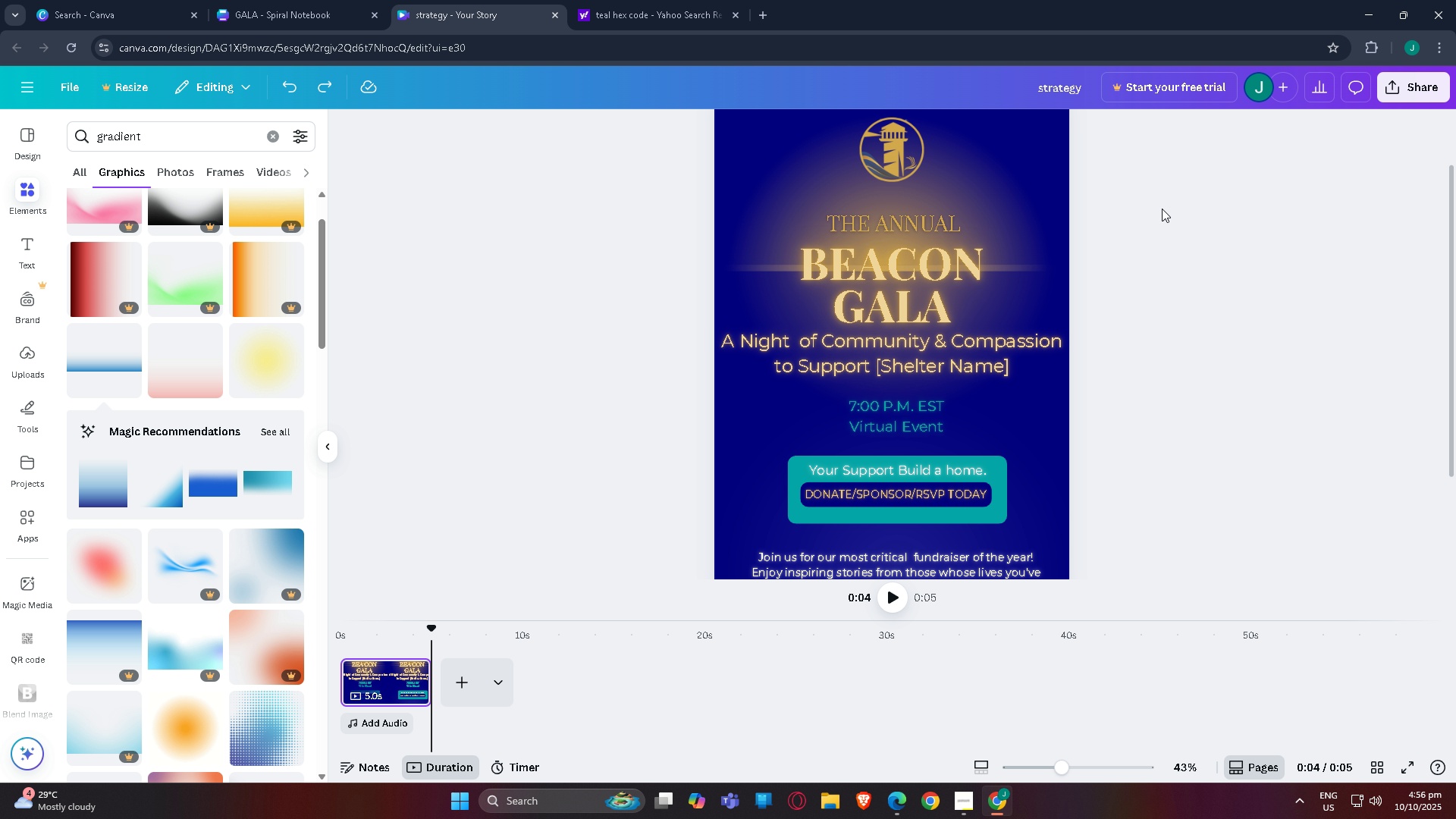 
key(Control+Z)
 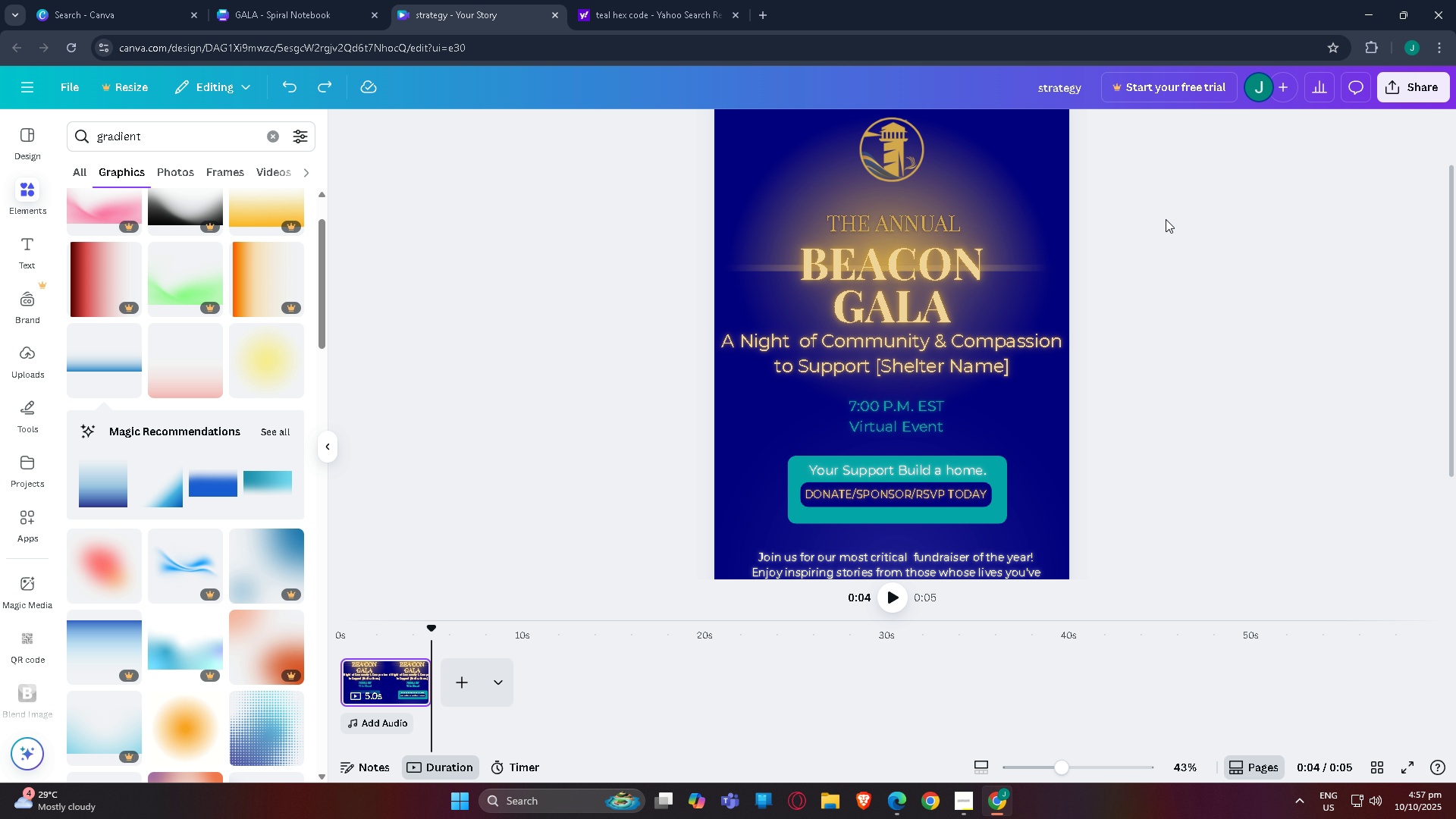 
key(Control+Z)
 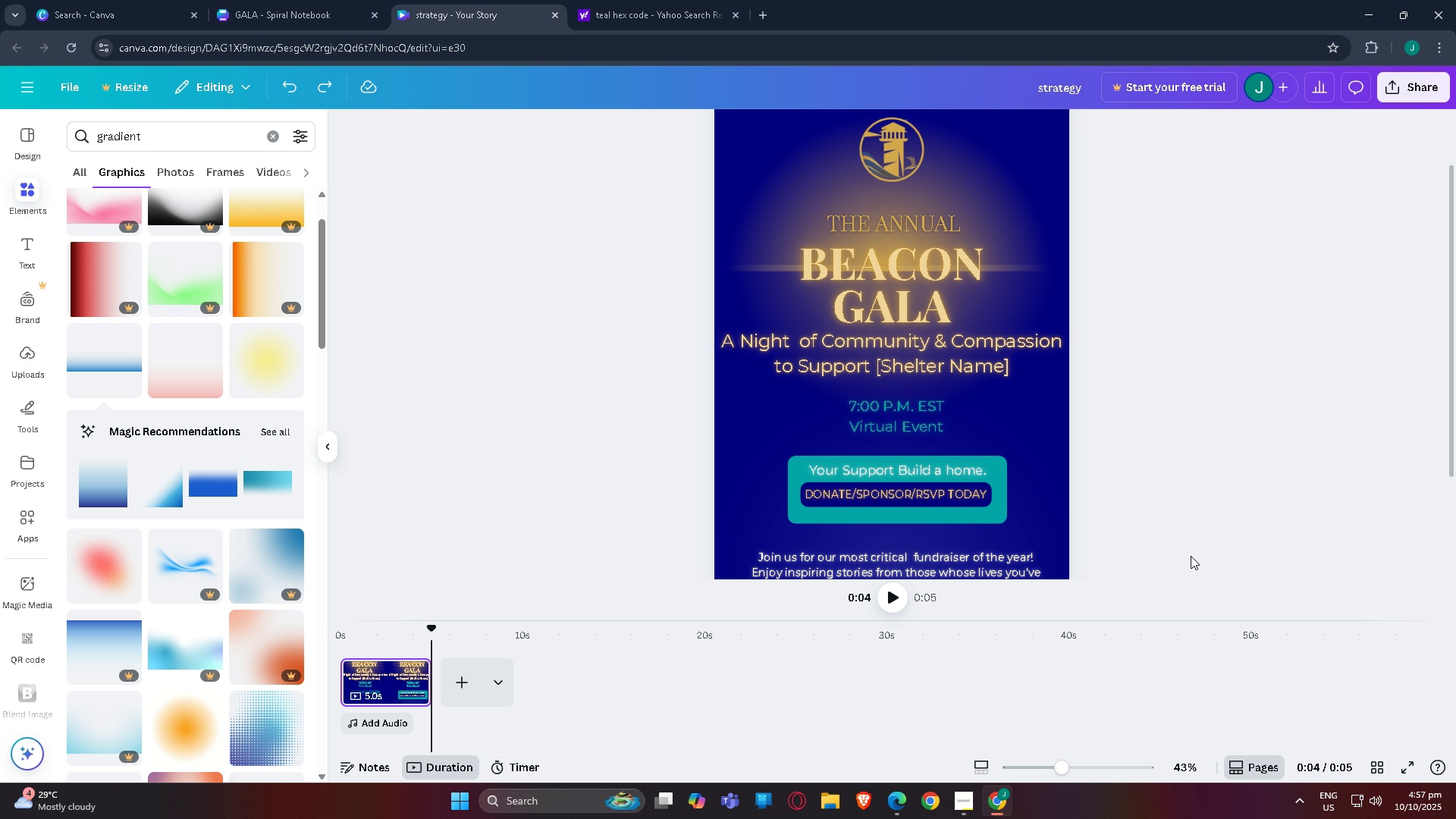 
key(Control+Z)
 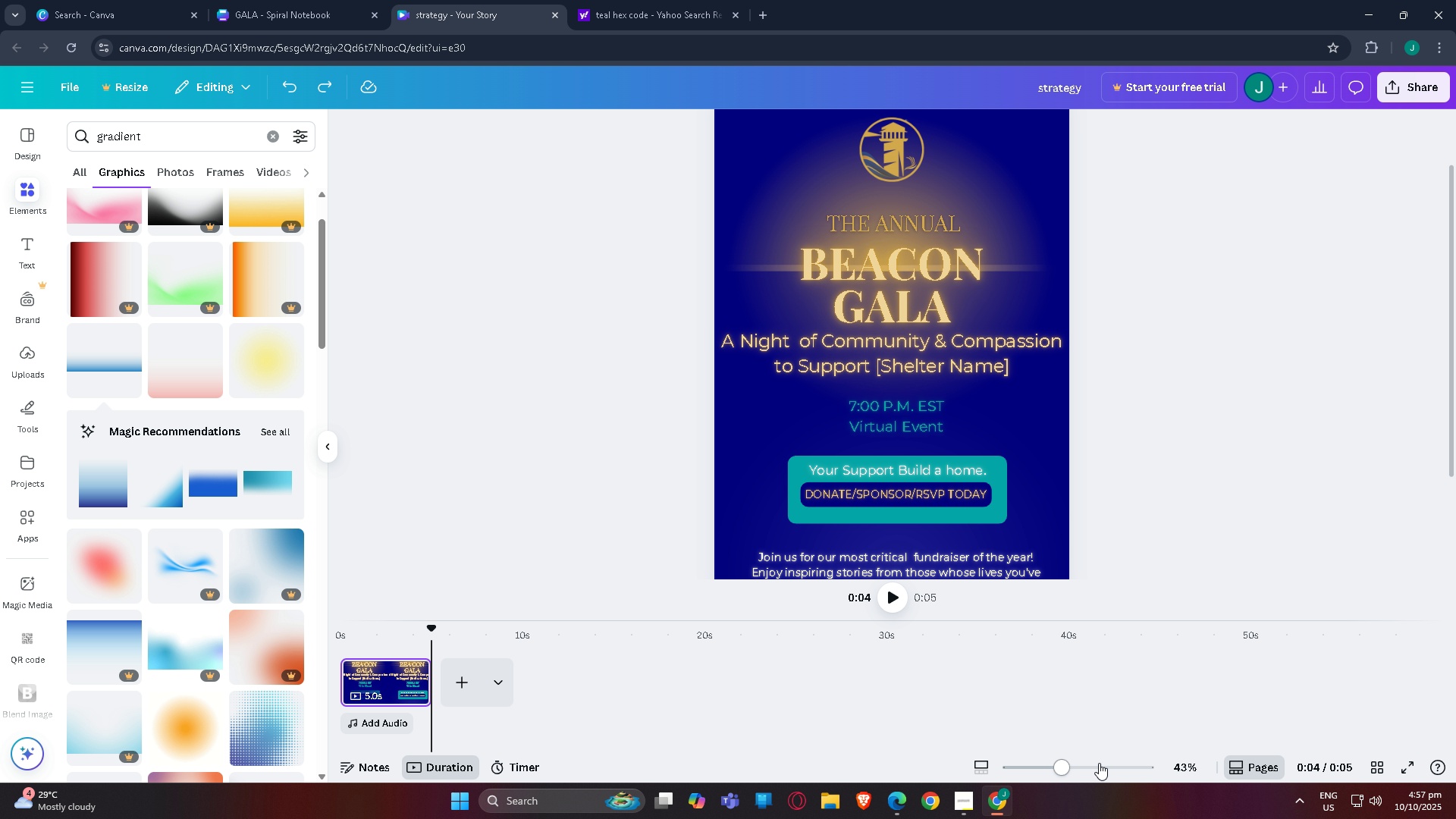 
key(Control+Z)
 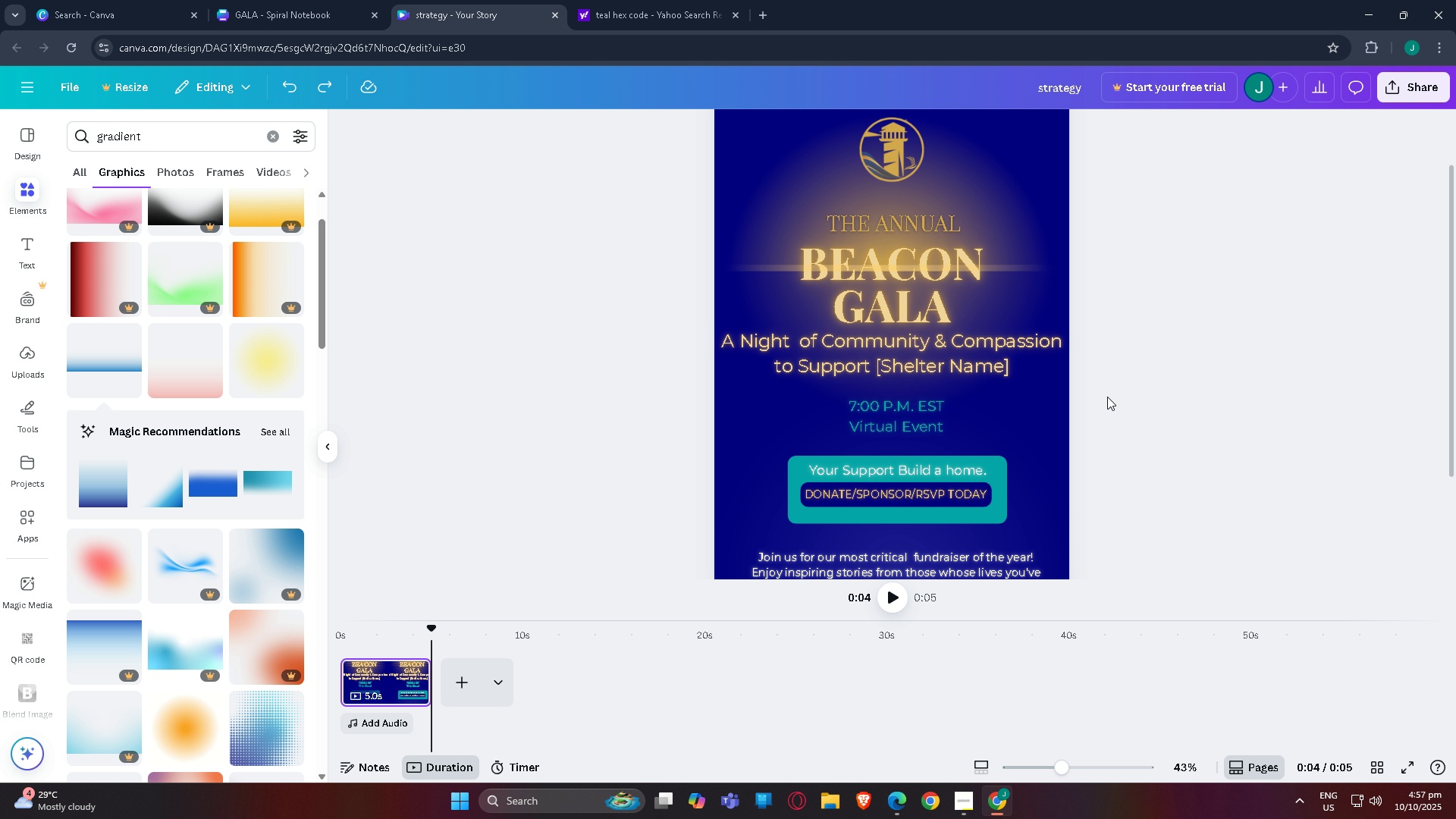 
key(Control+Z)
 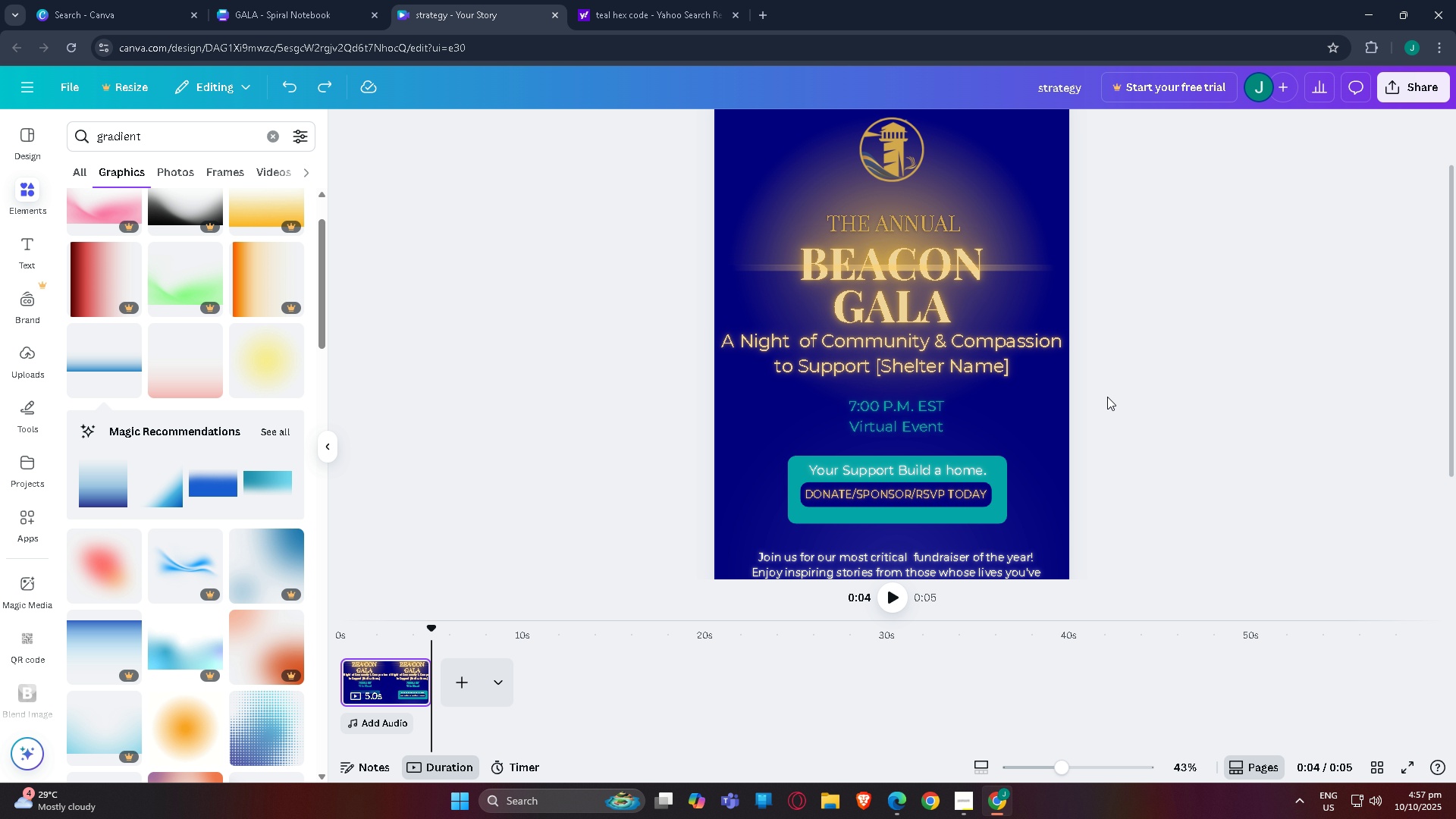 
key(Control+Z)
 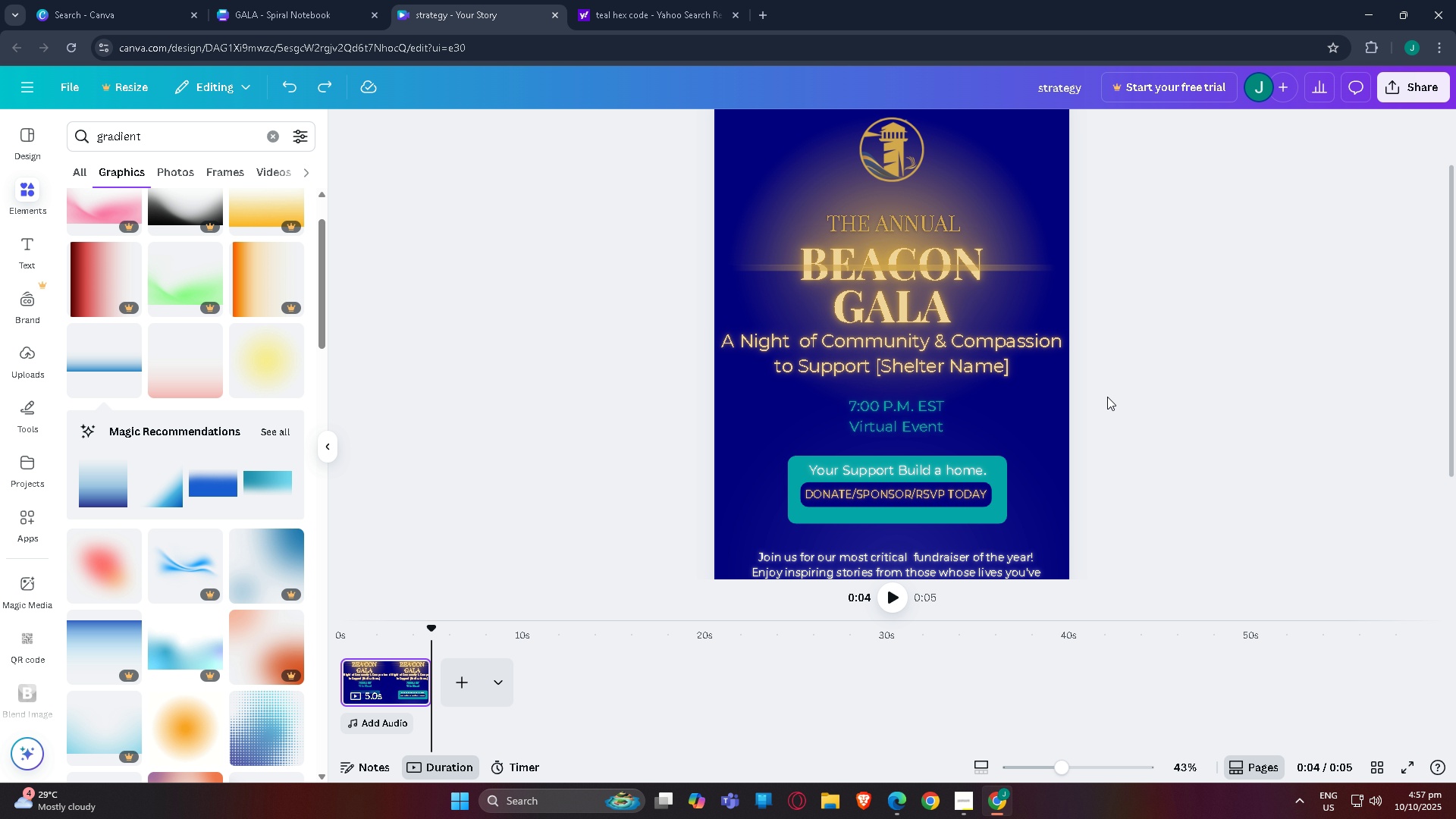 
key(Control+Z)
 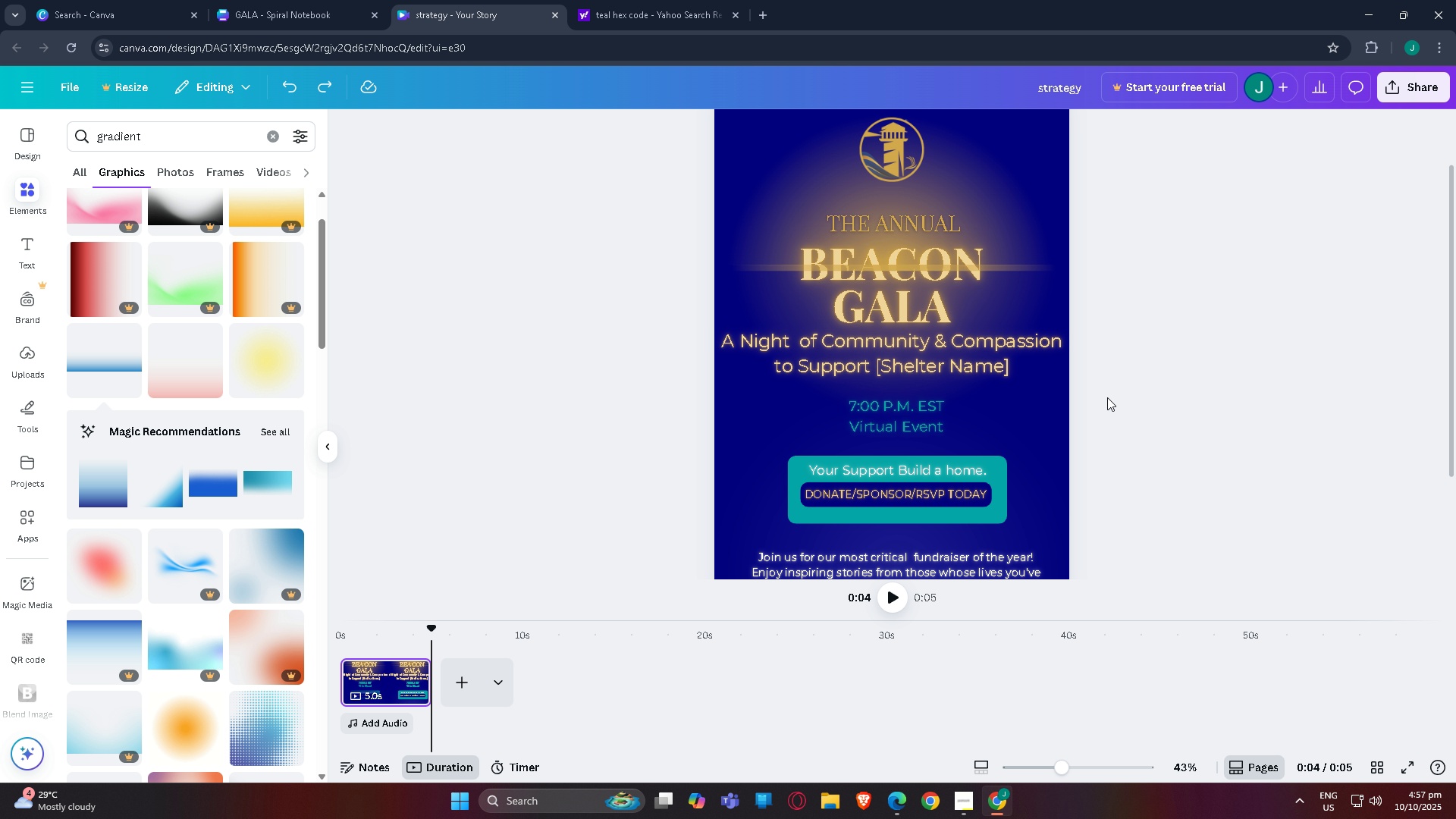 
key(Control+Z)
 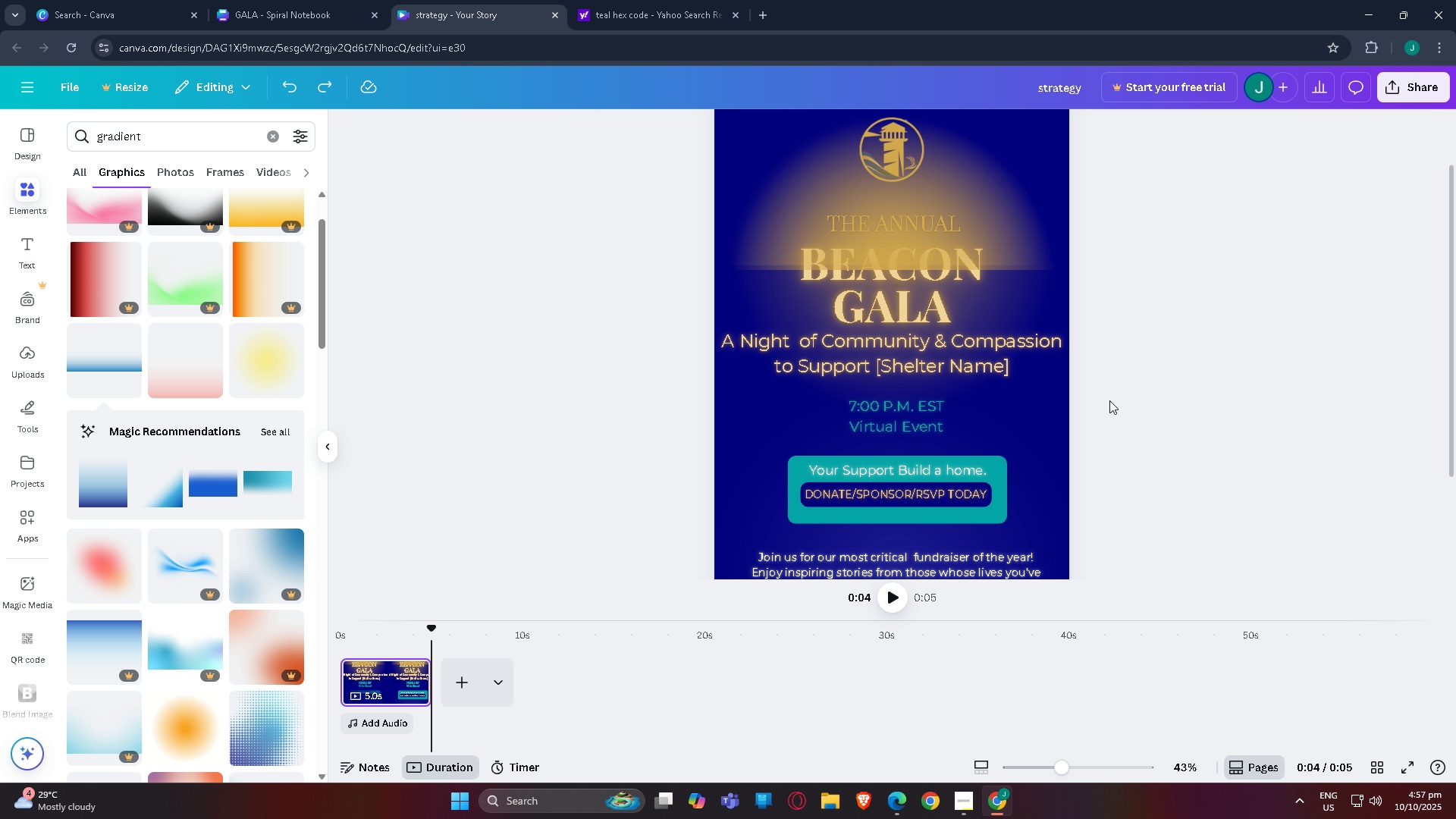 
key(Control+Z)
 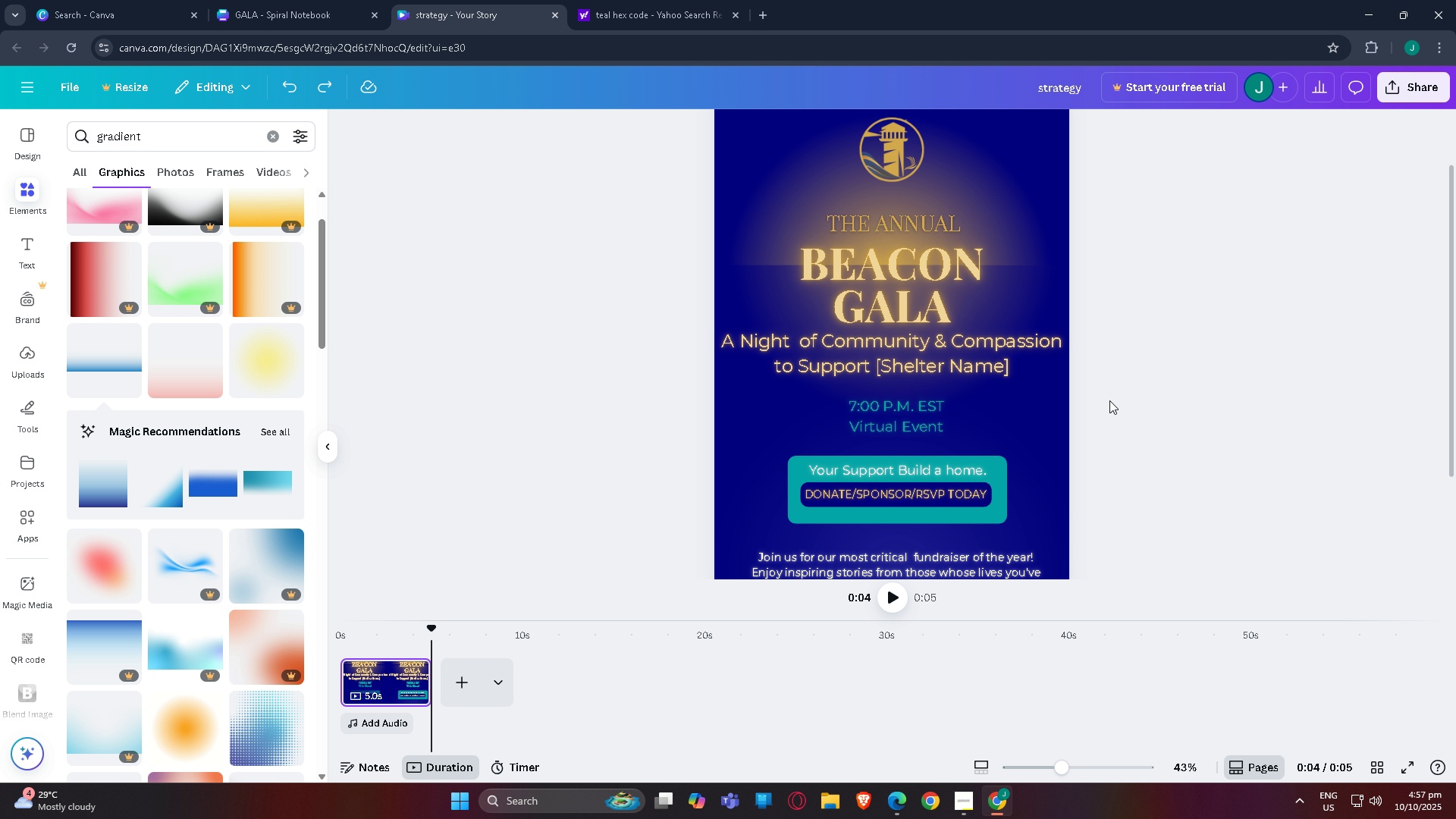 
key(Control+Z)
 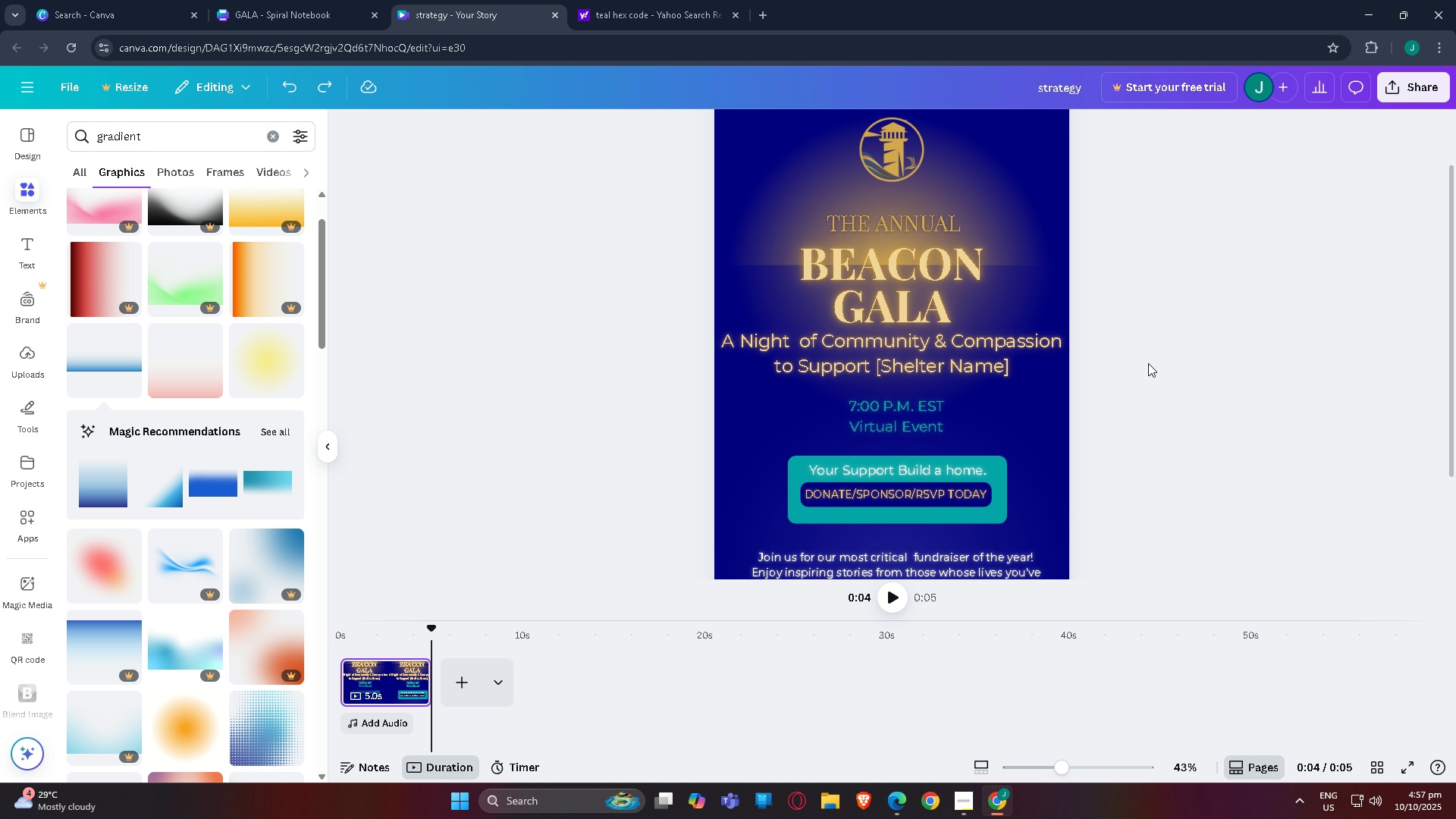 
left_click([1167, 348])
 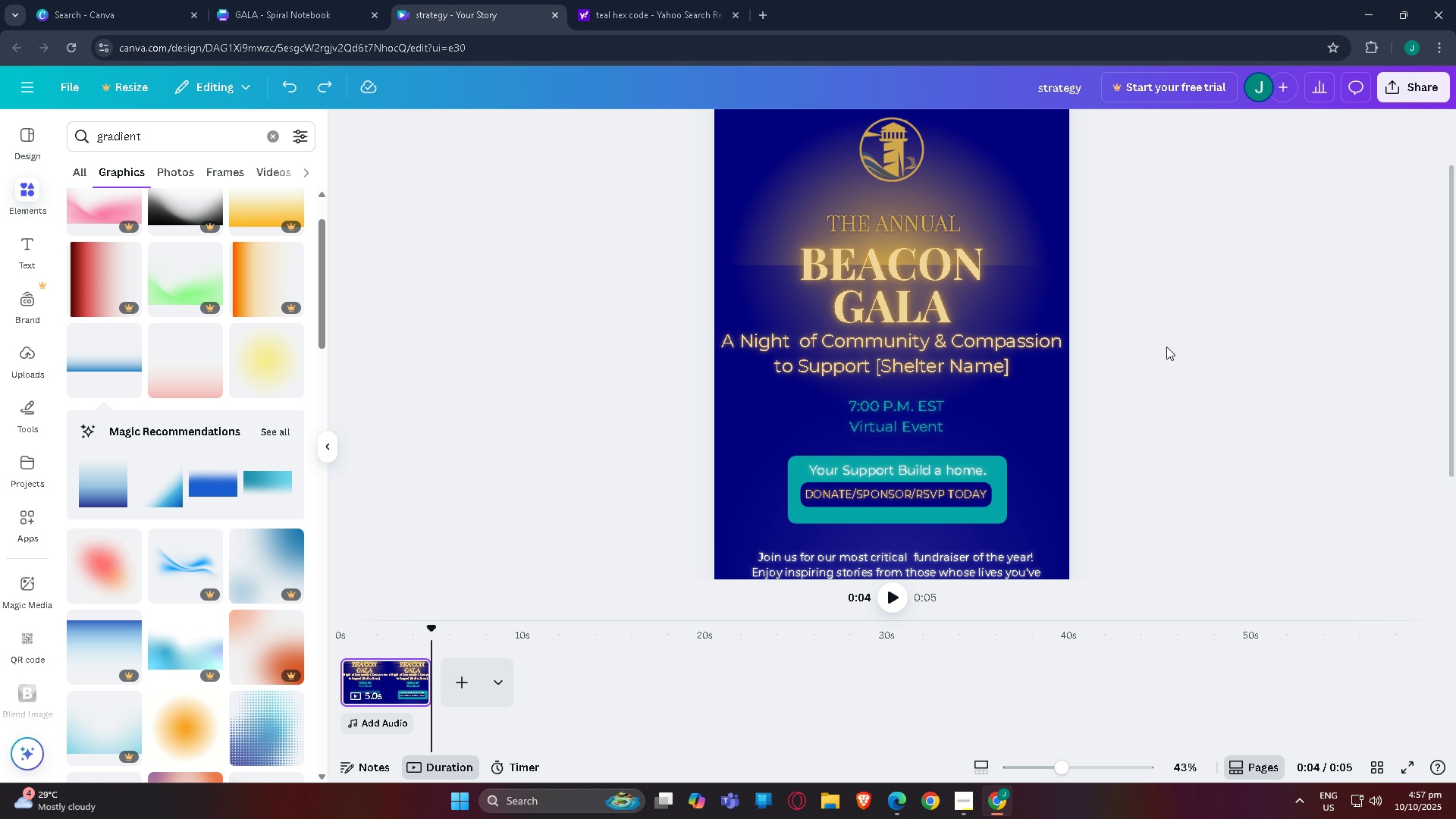 
scroll: coordinate [1103, 321], scroll_direction: up, amount: 2.0
 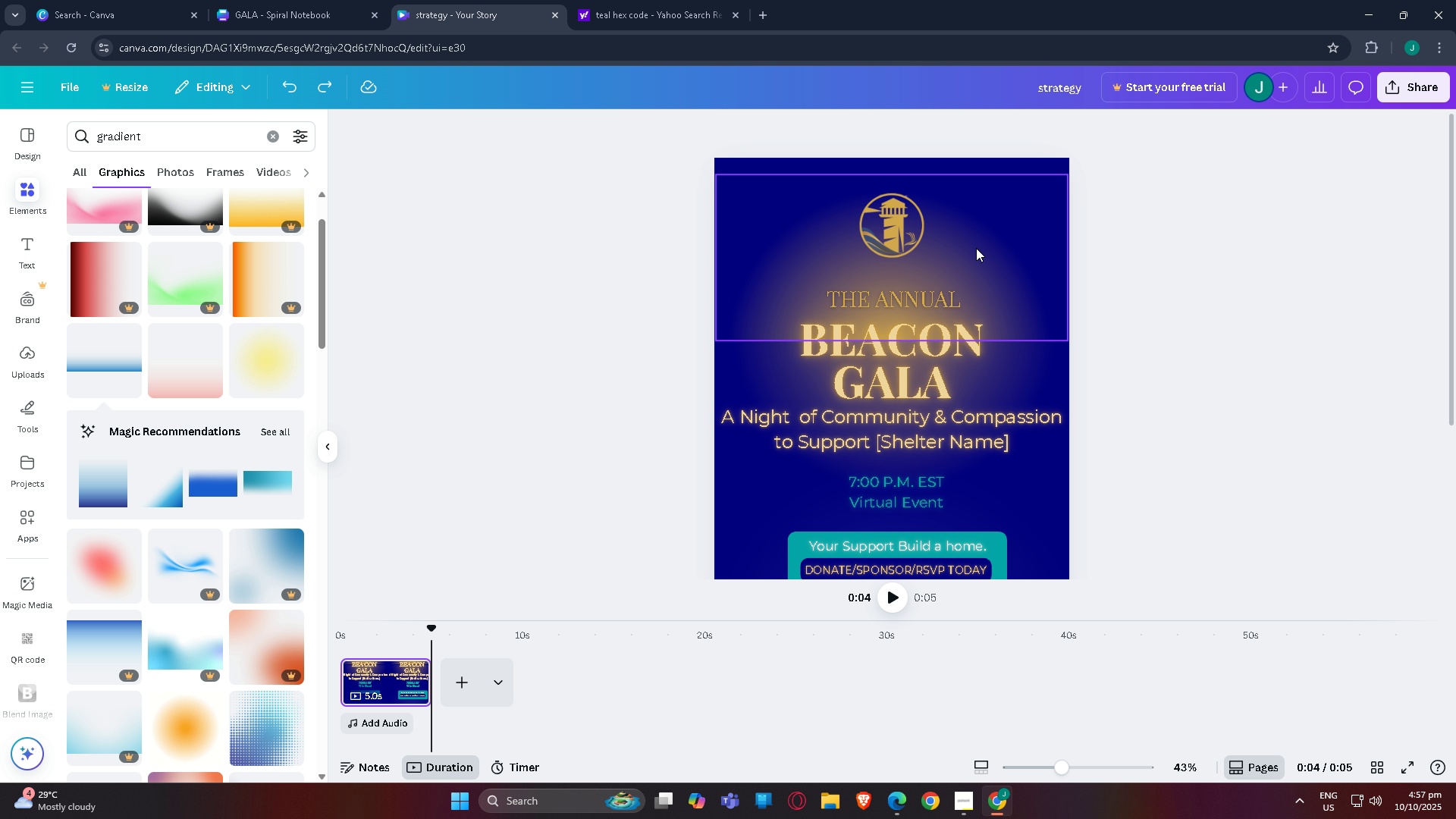 
scroll: coordinate [607, 248], scroll_direction: down, amount: 2.0
 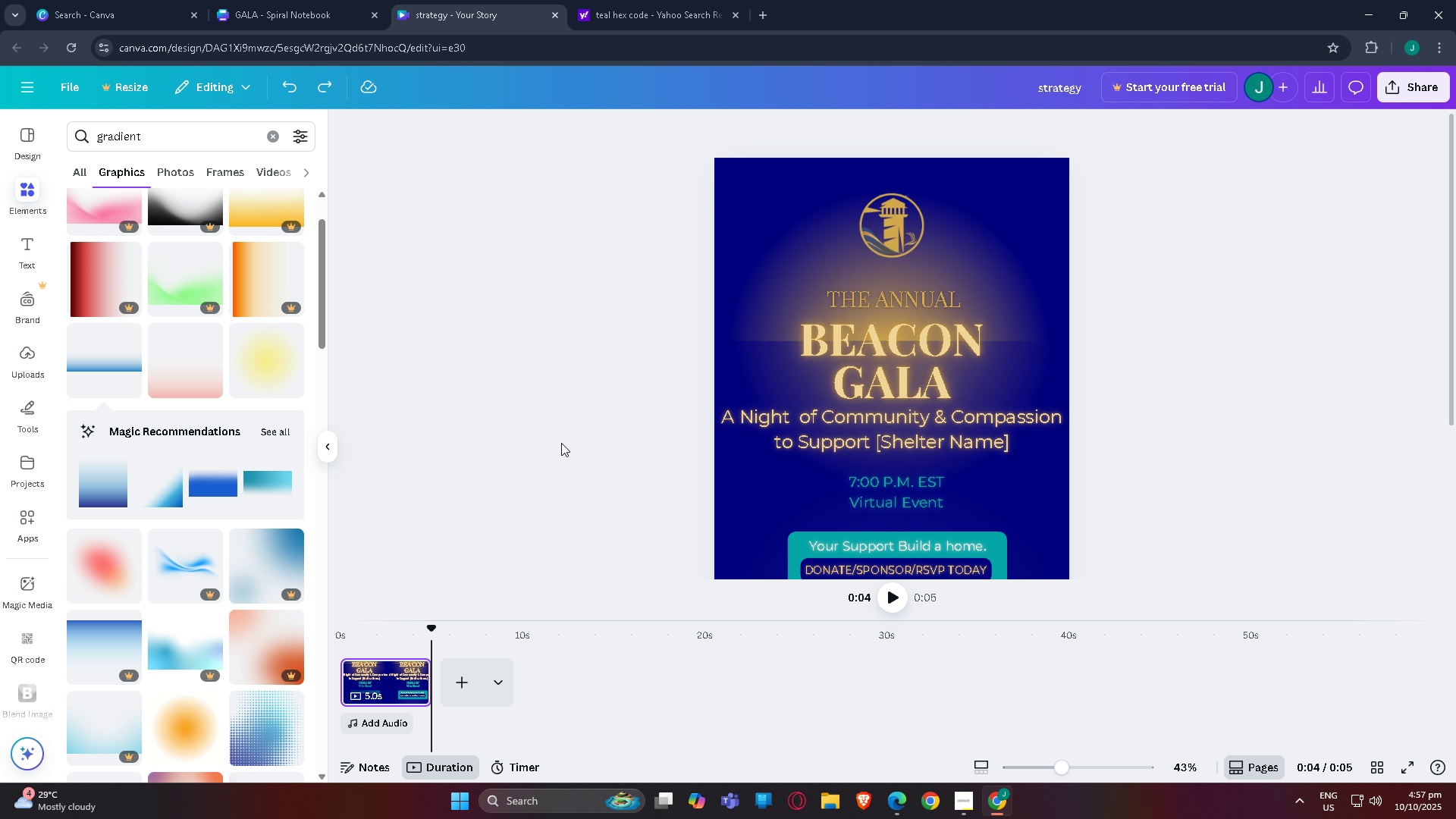 
left_click([561, 443])
 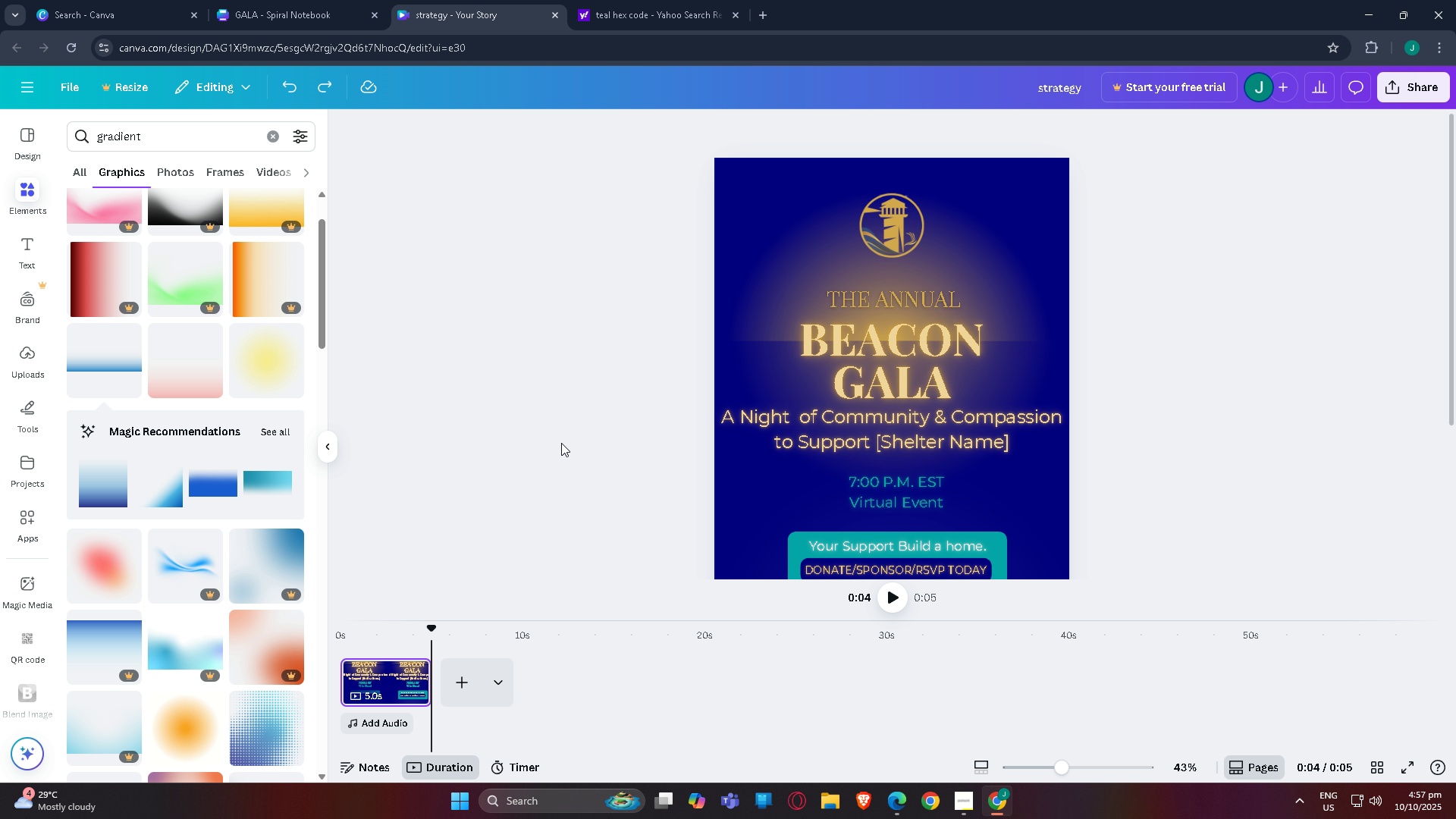 
scroll: coordinate [561, 443], scroll_direction: up, amount: 2.0
 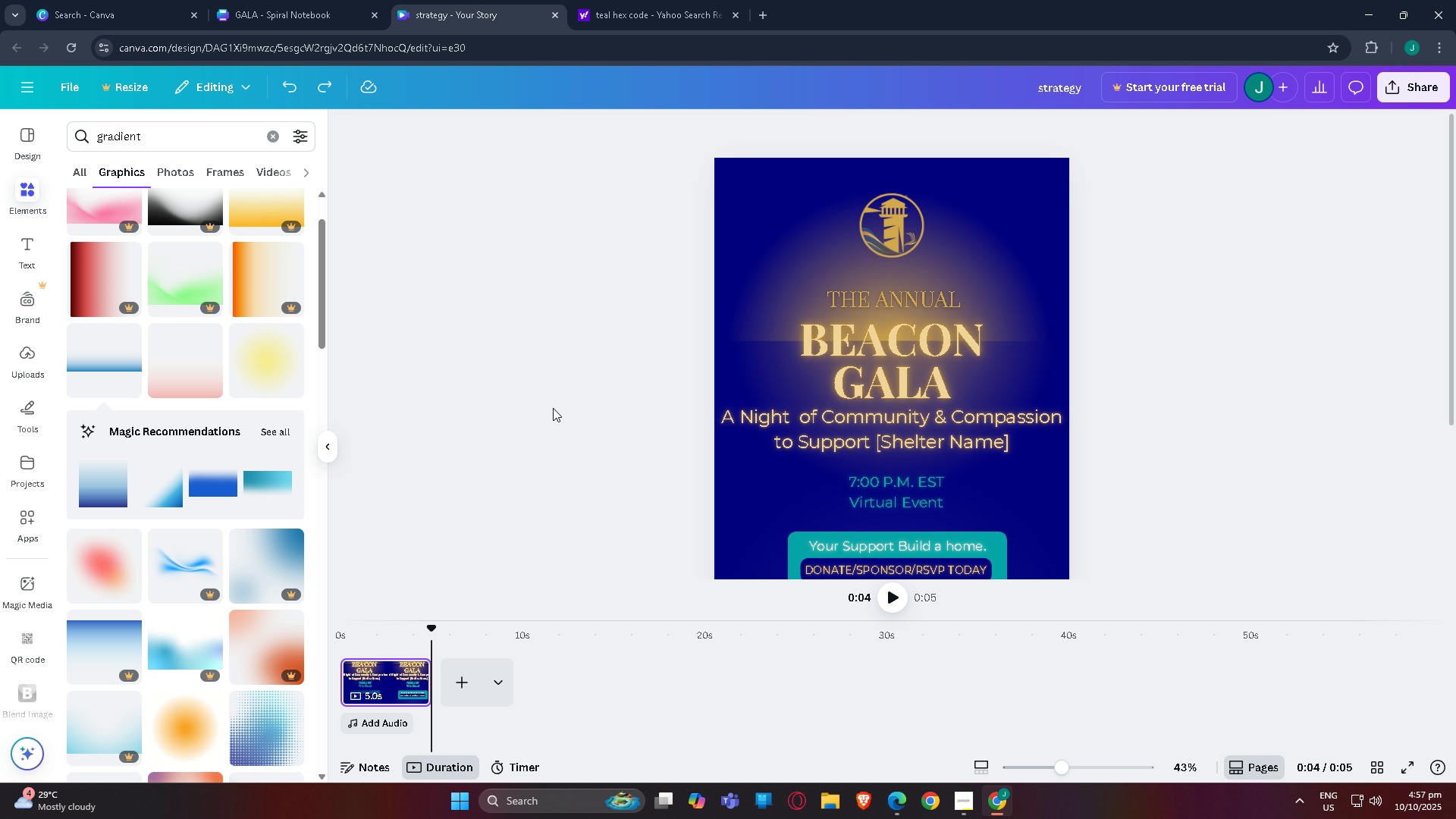 
wait(6.58)
 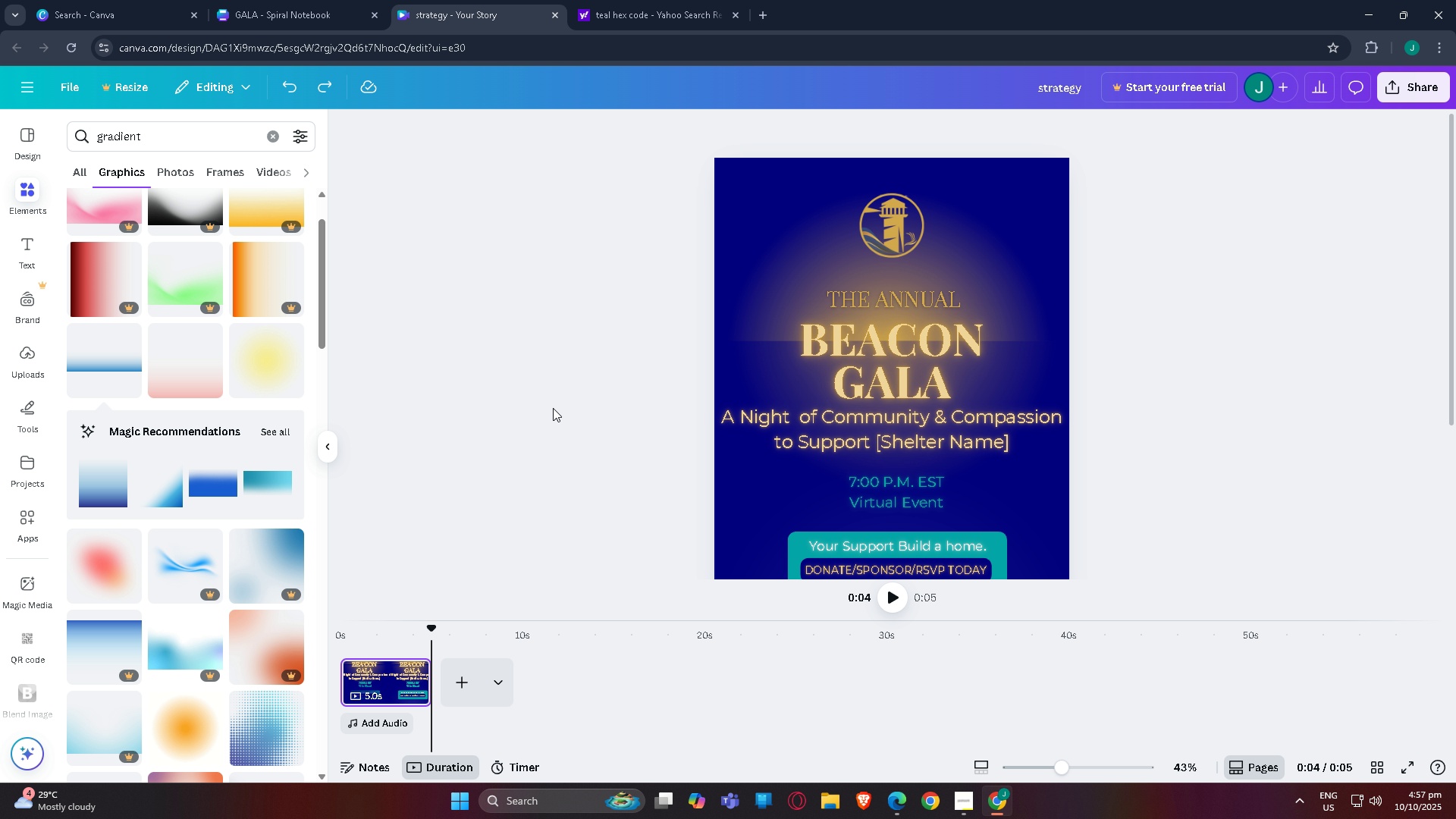 
scroll: coordinate [648, 299], scroll_direction: down, amount: 8.0
 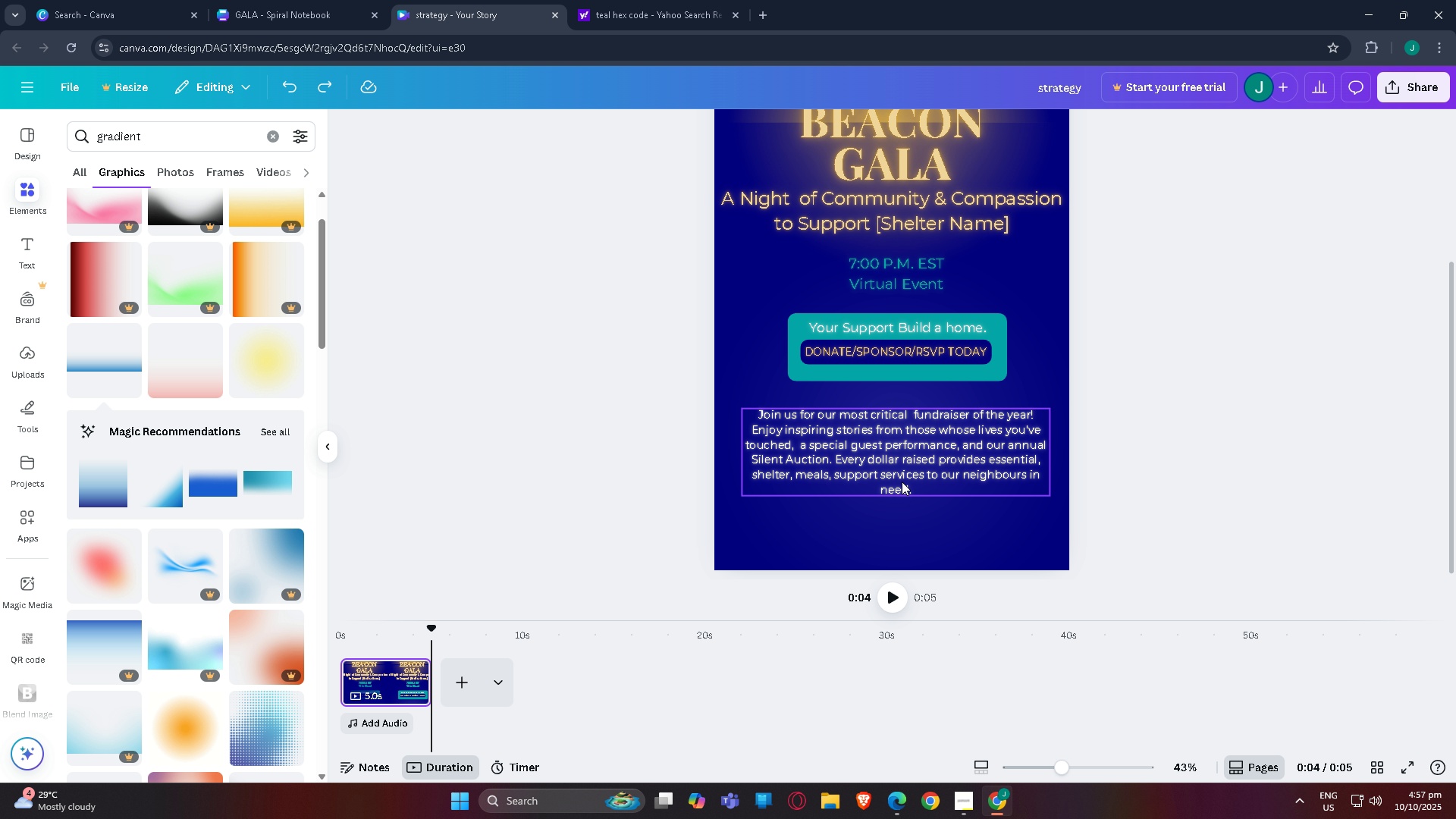 
left_click_drag(start_coordinate=[903, 473], to_coordinate=[902, 463])
 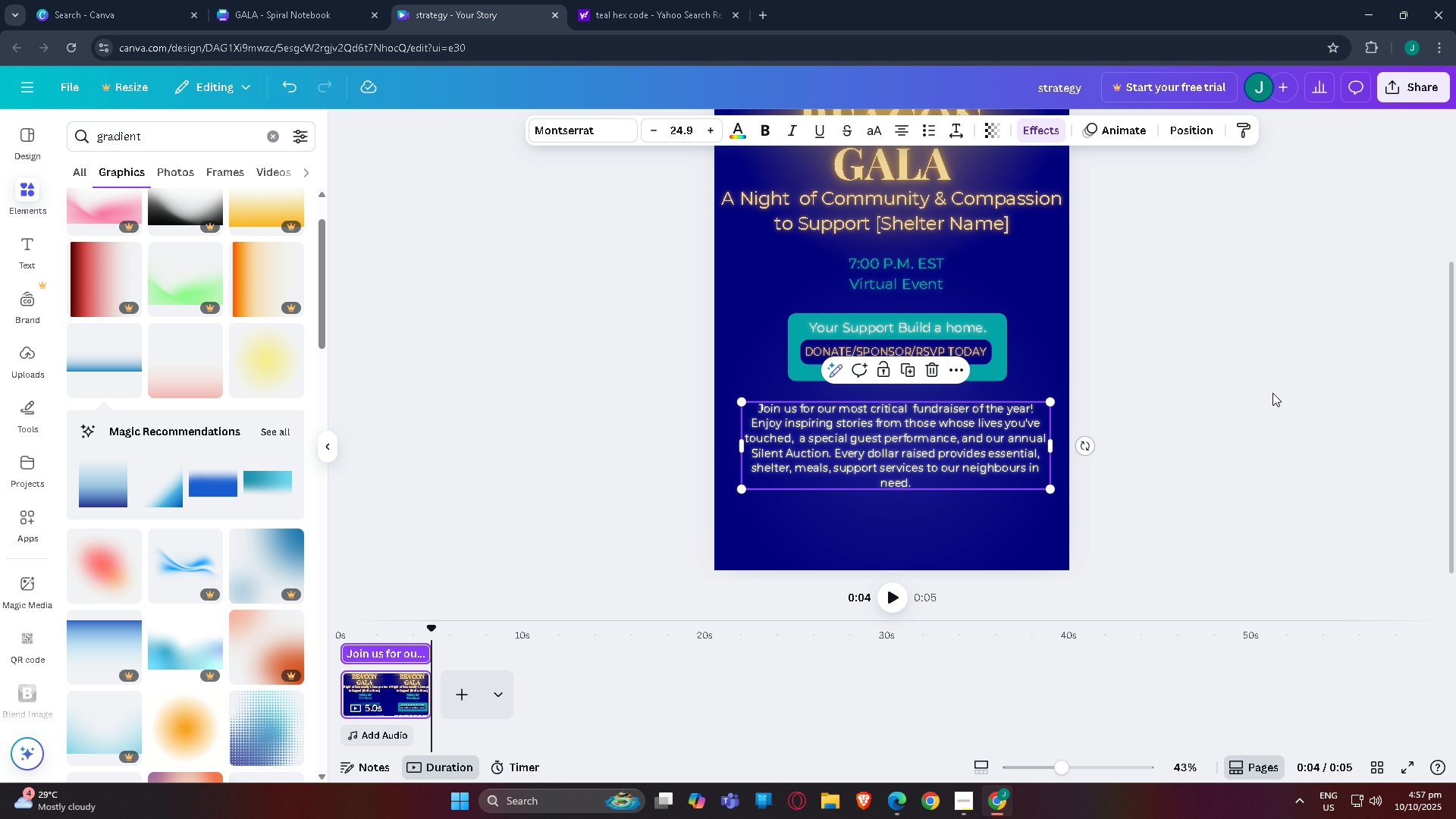 
left_click([1272, 393])
 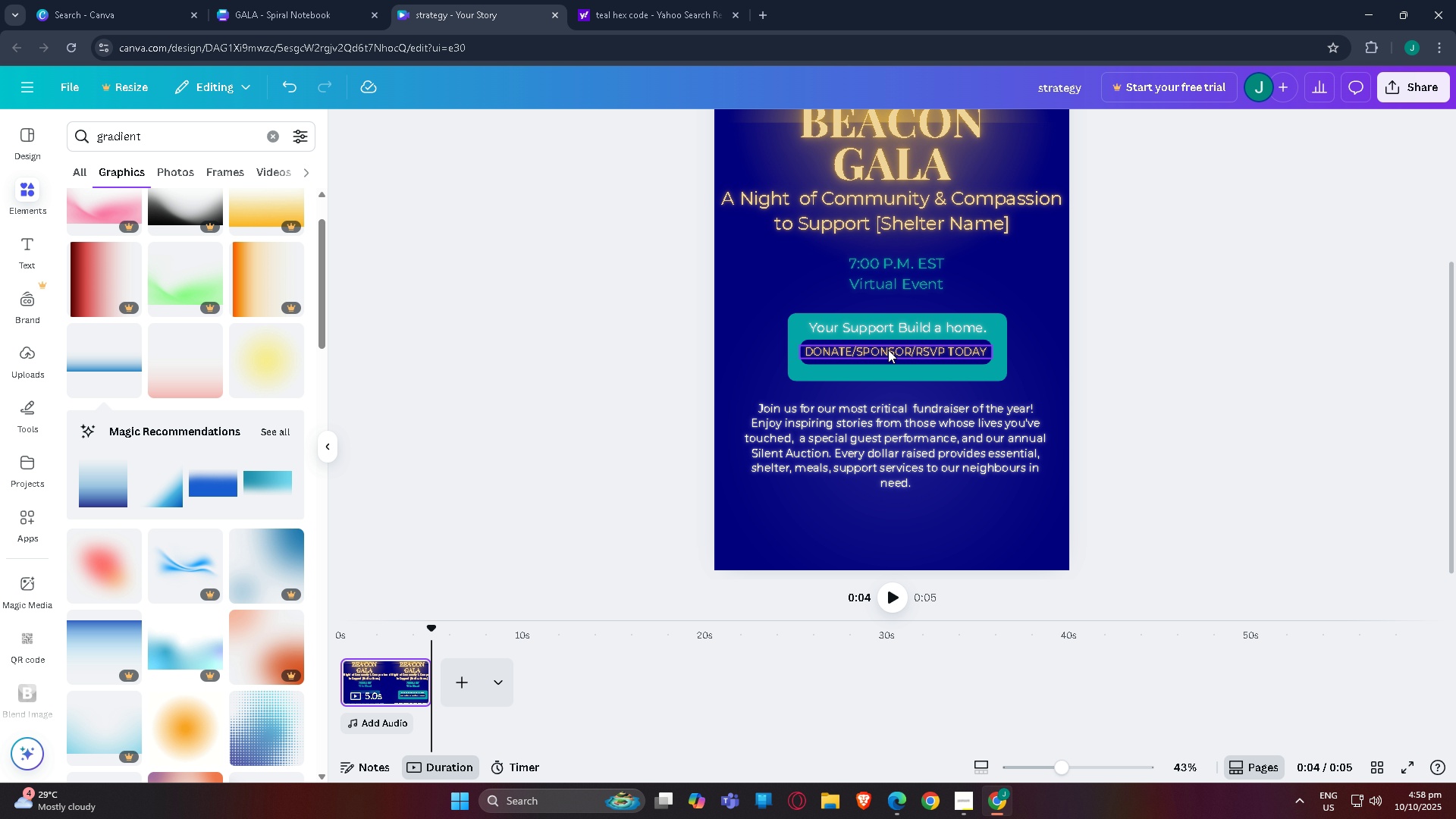 
wait(47.54)
 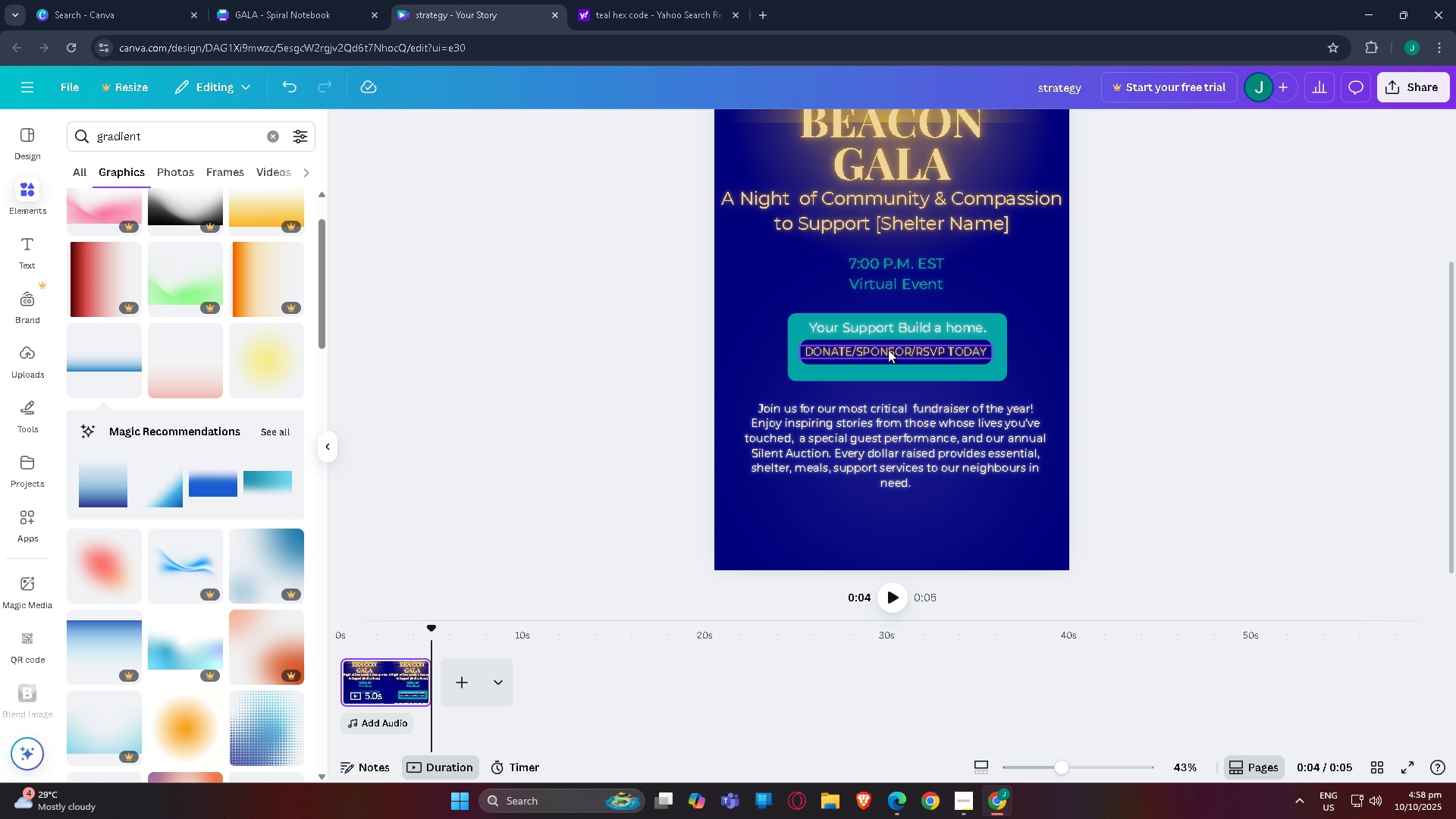 
scroll: coordinate [883, 372], scroll_direction: up, amount: 1.0
 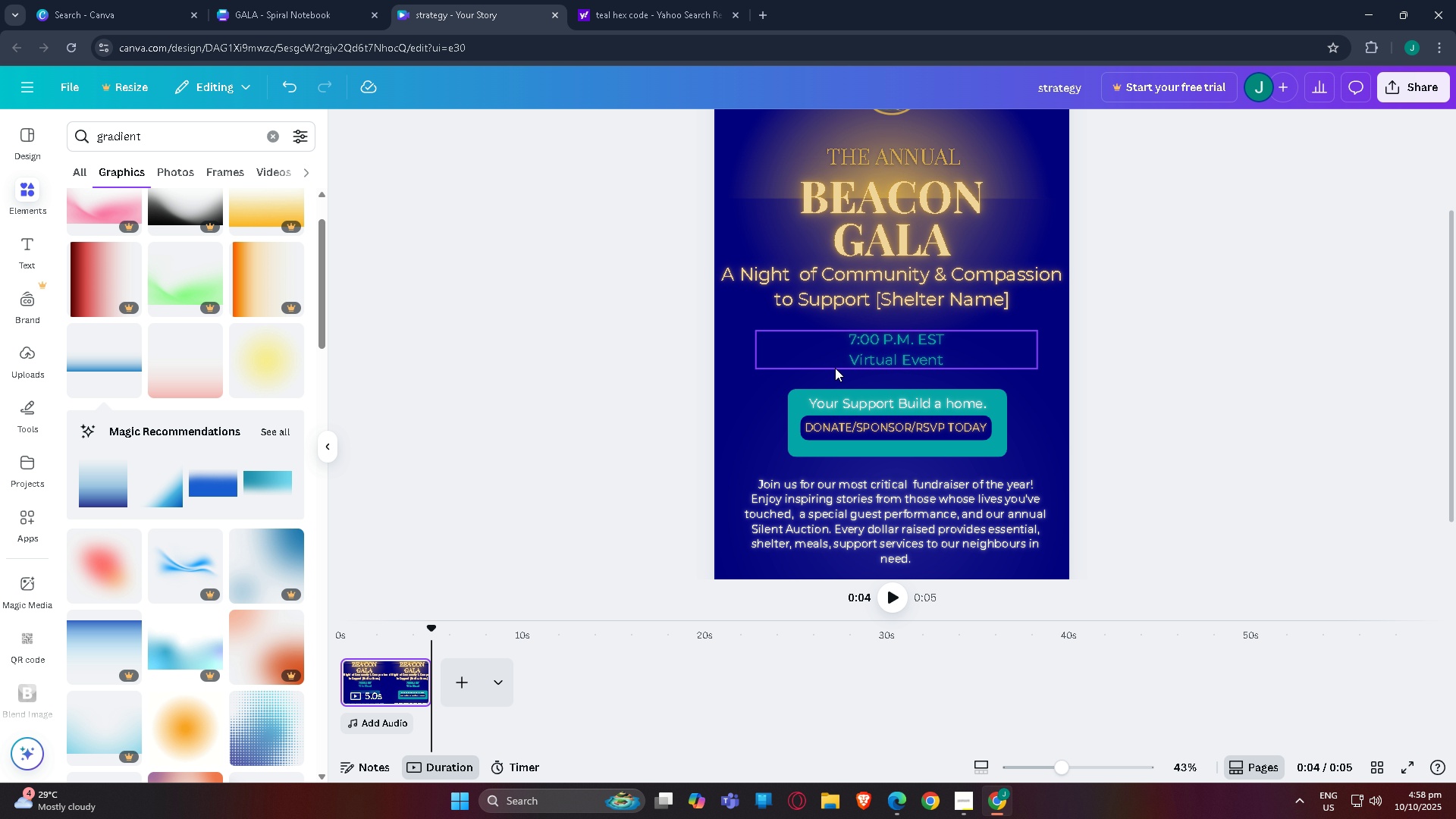 
wait(37.45)
 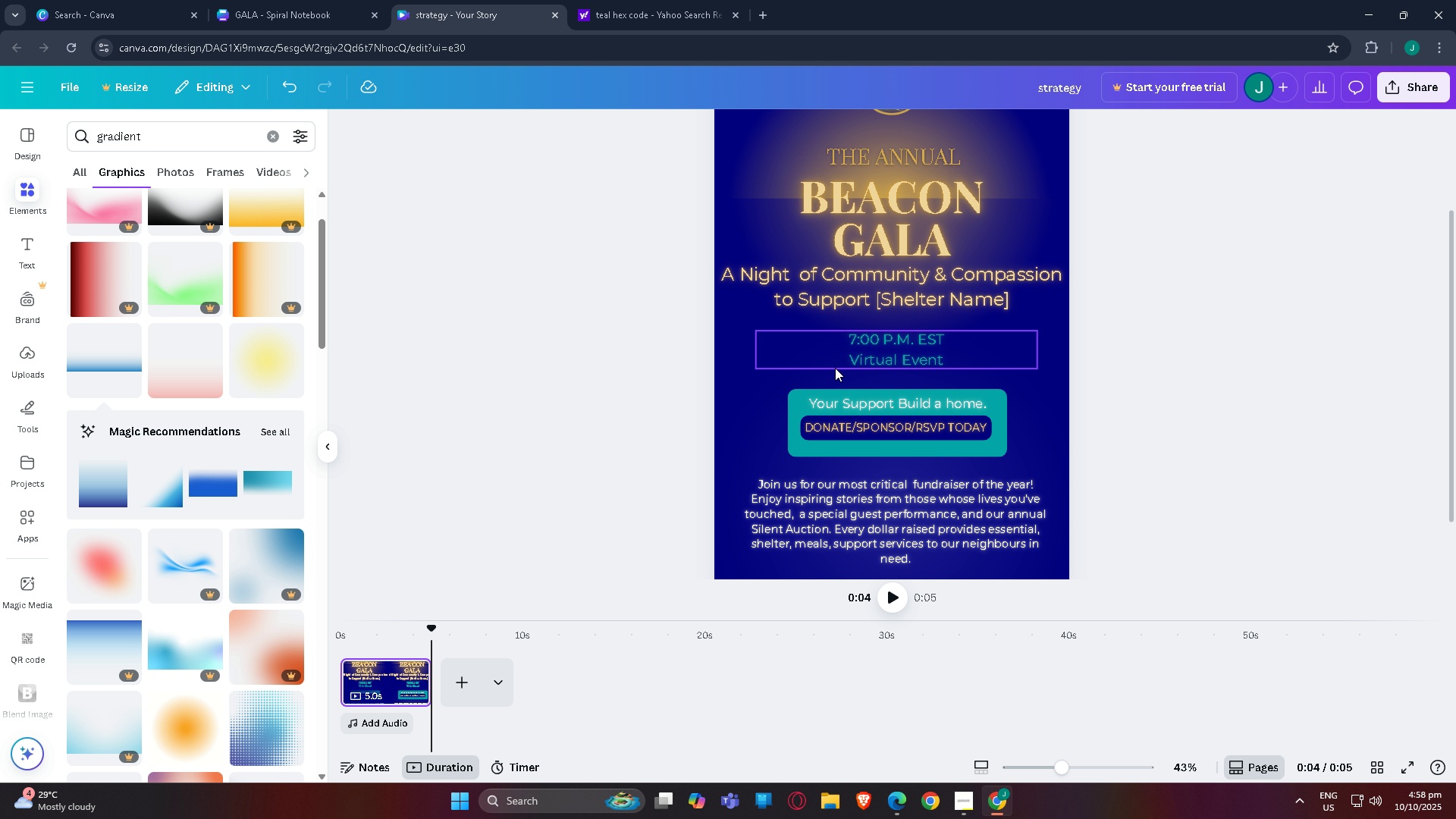 
key(Control+C)
 